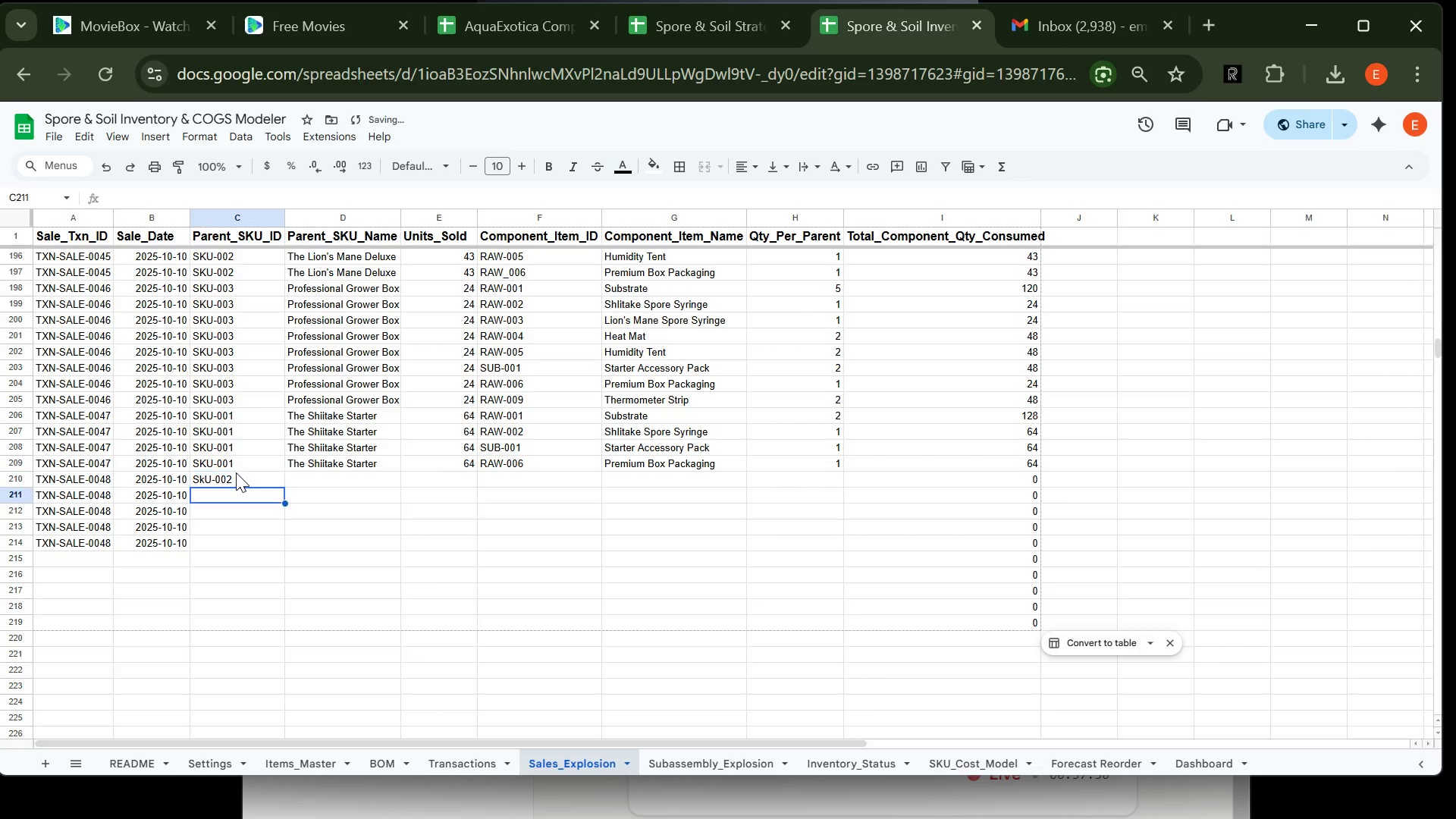 
 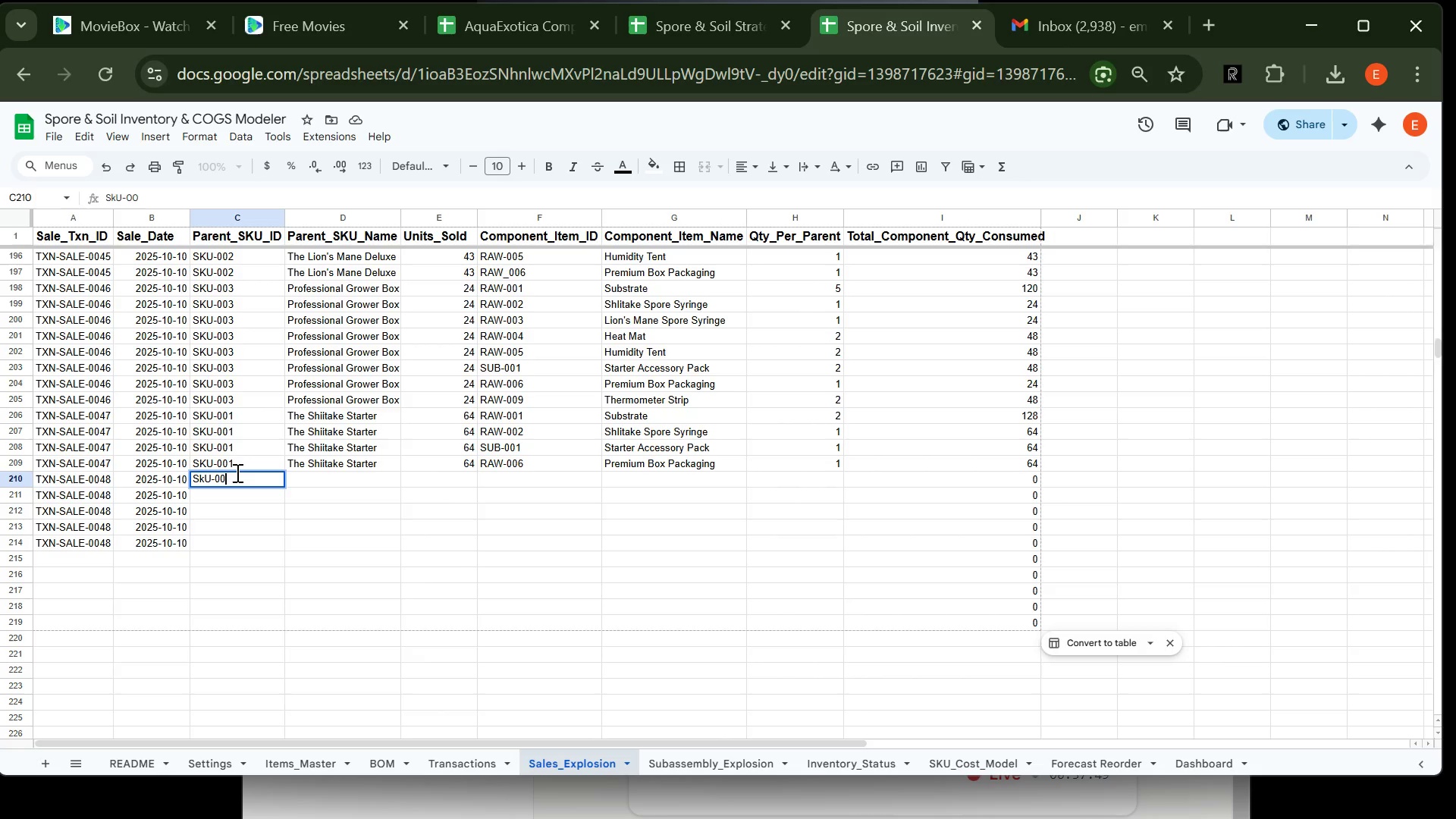 
key(Enter)
 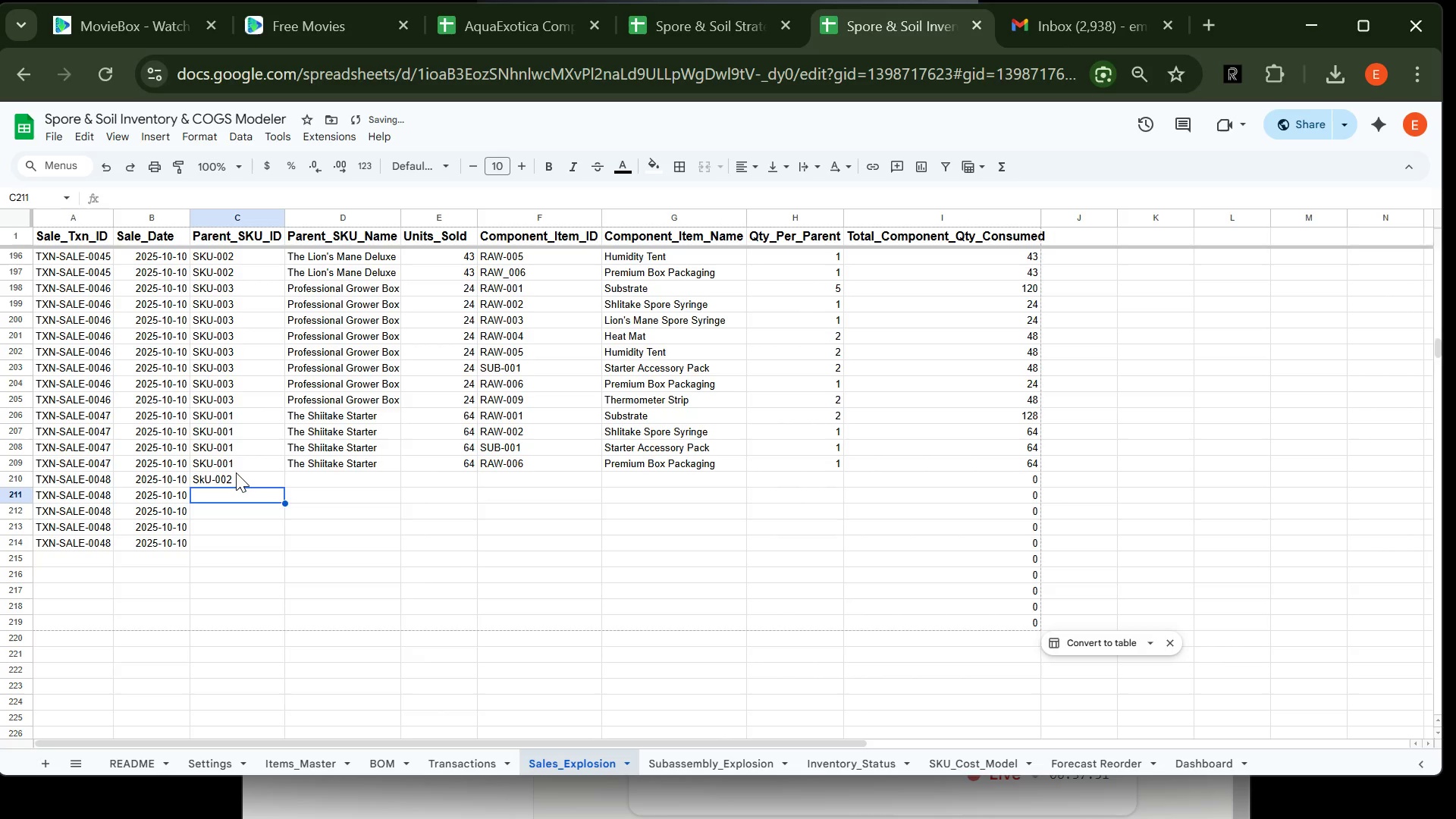 
key(ArrowUp)
 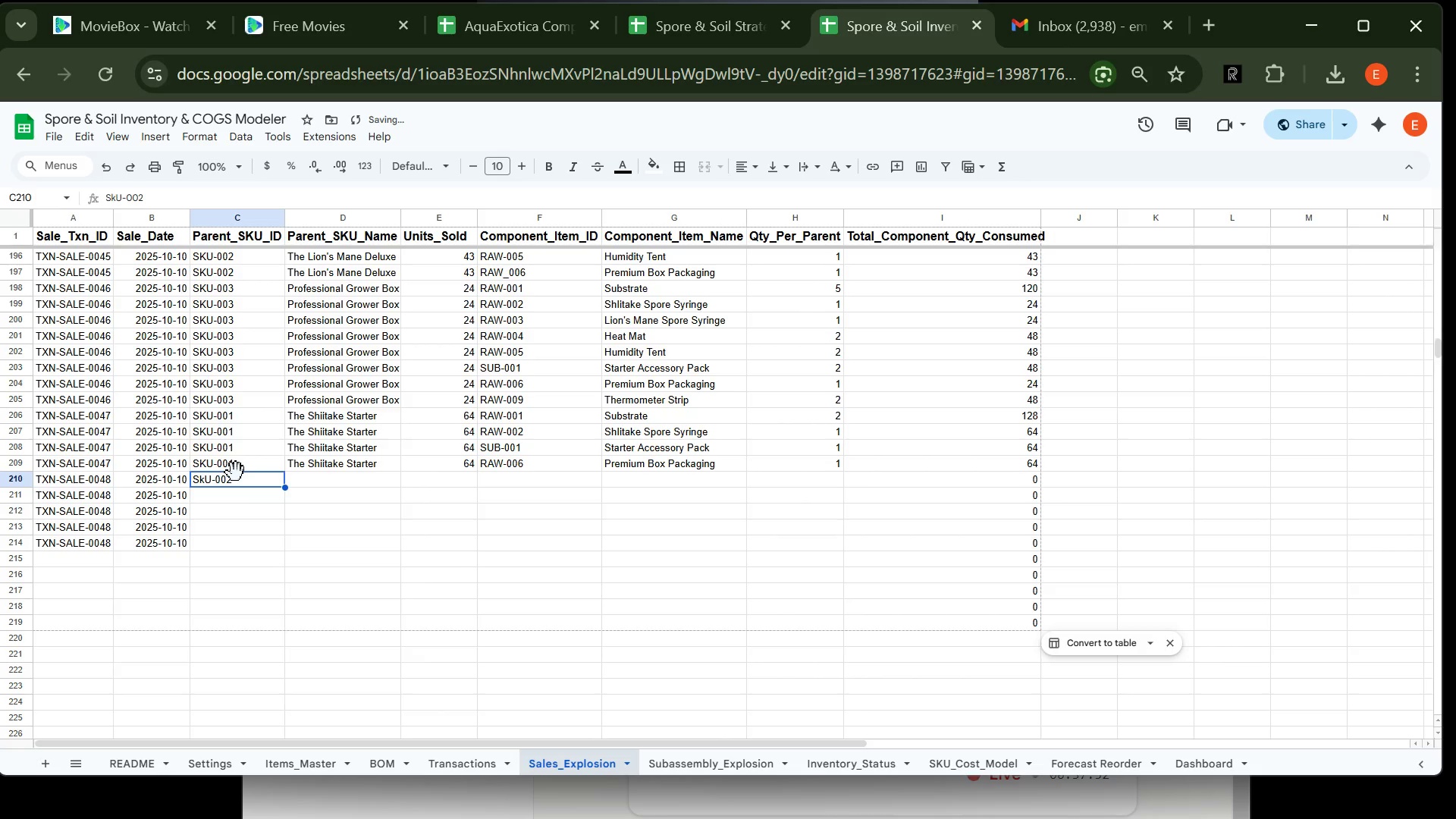 
type(SKU-002)
 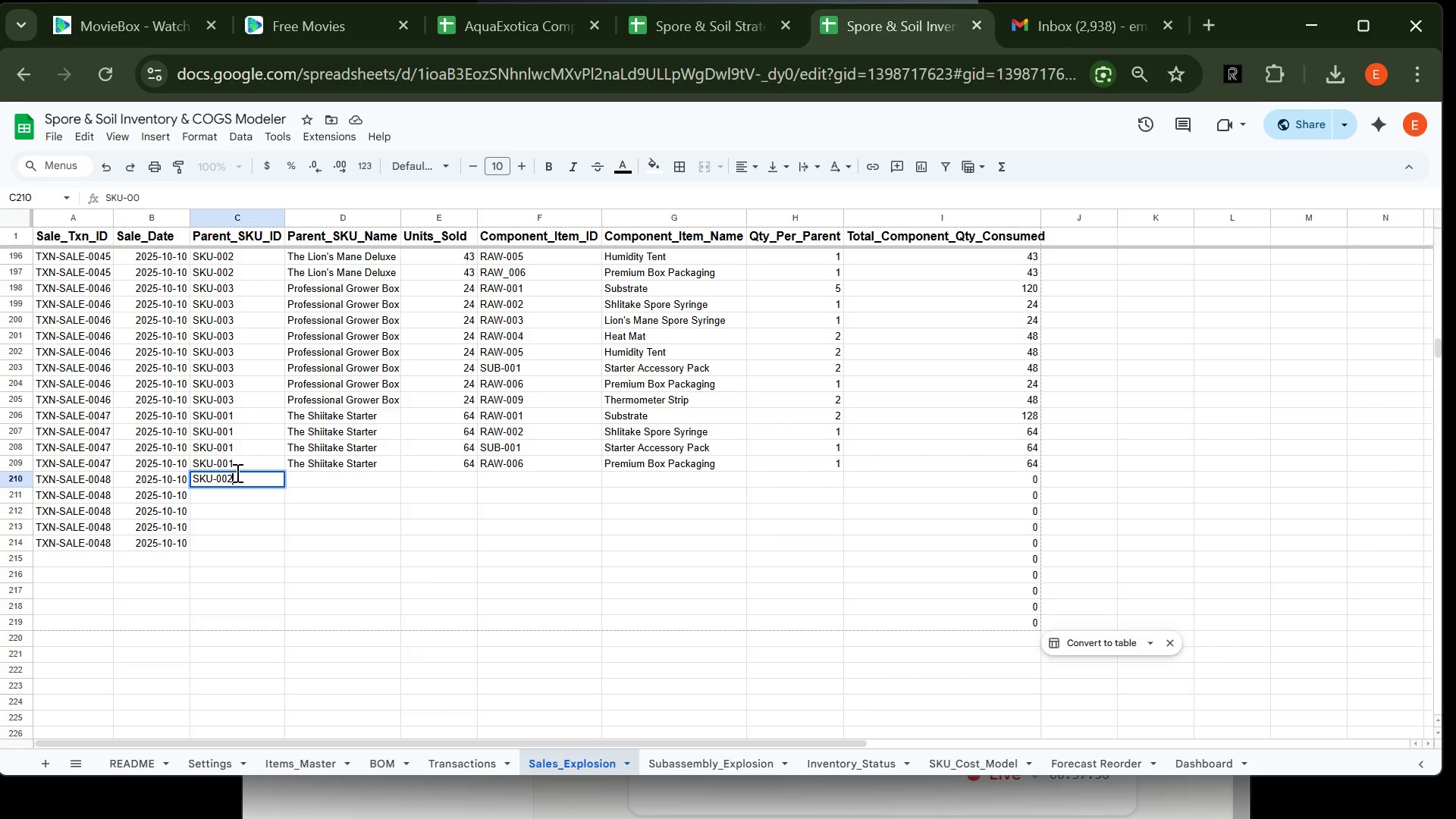 
key(Enter)
 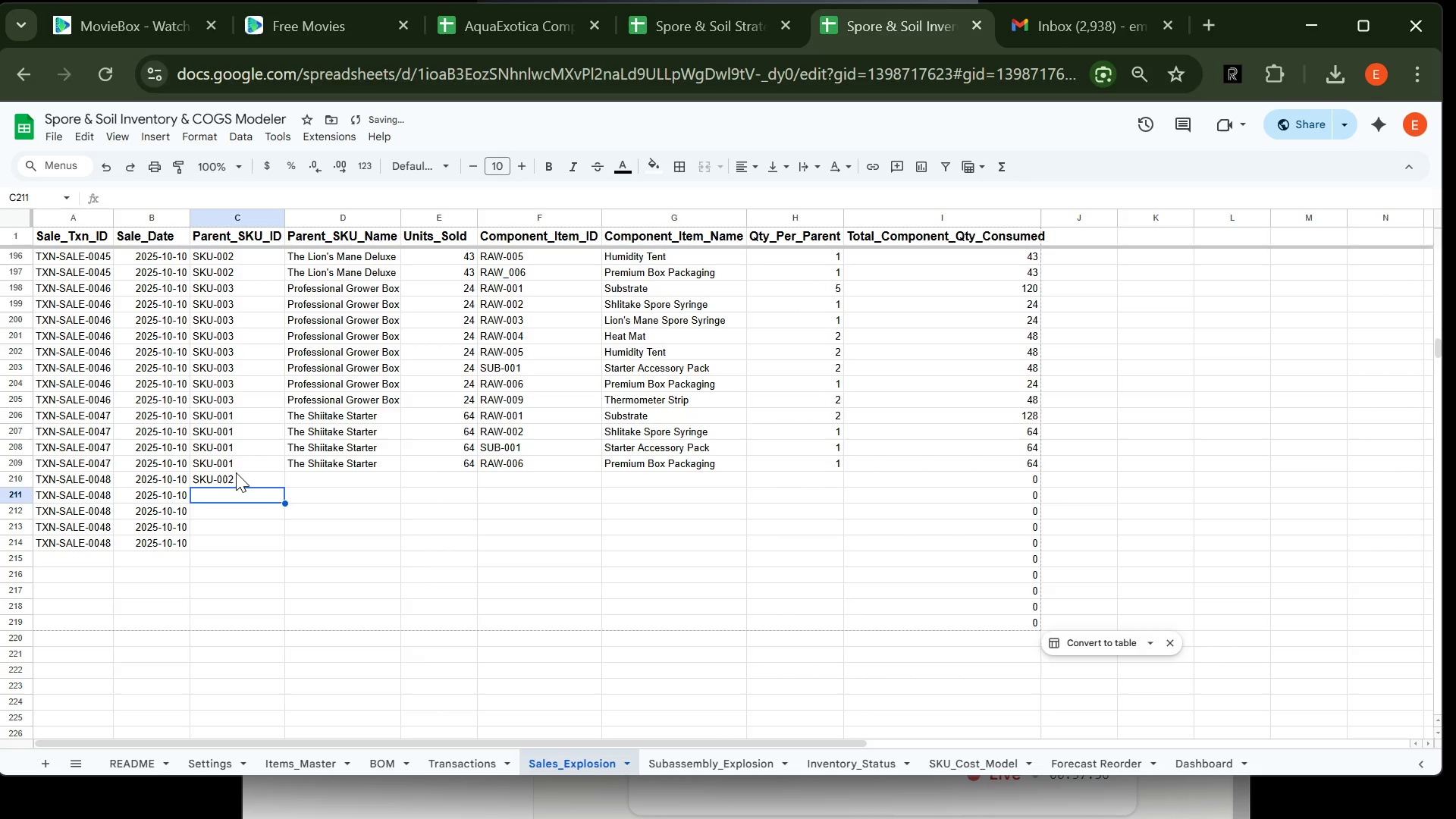 
type(SKU-002)
 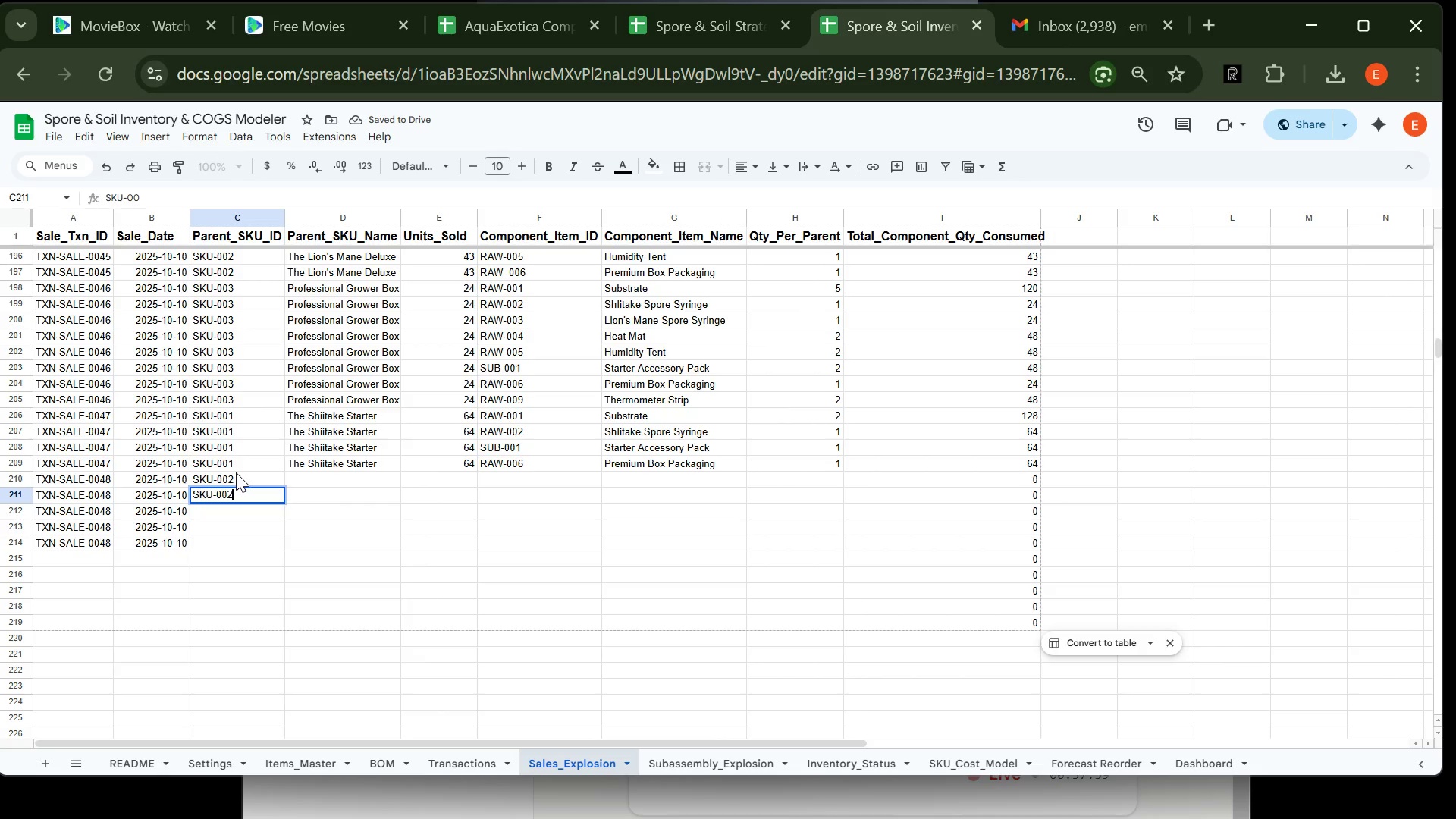 
key(Enter)
 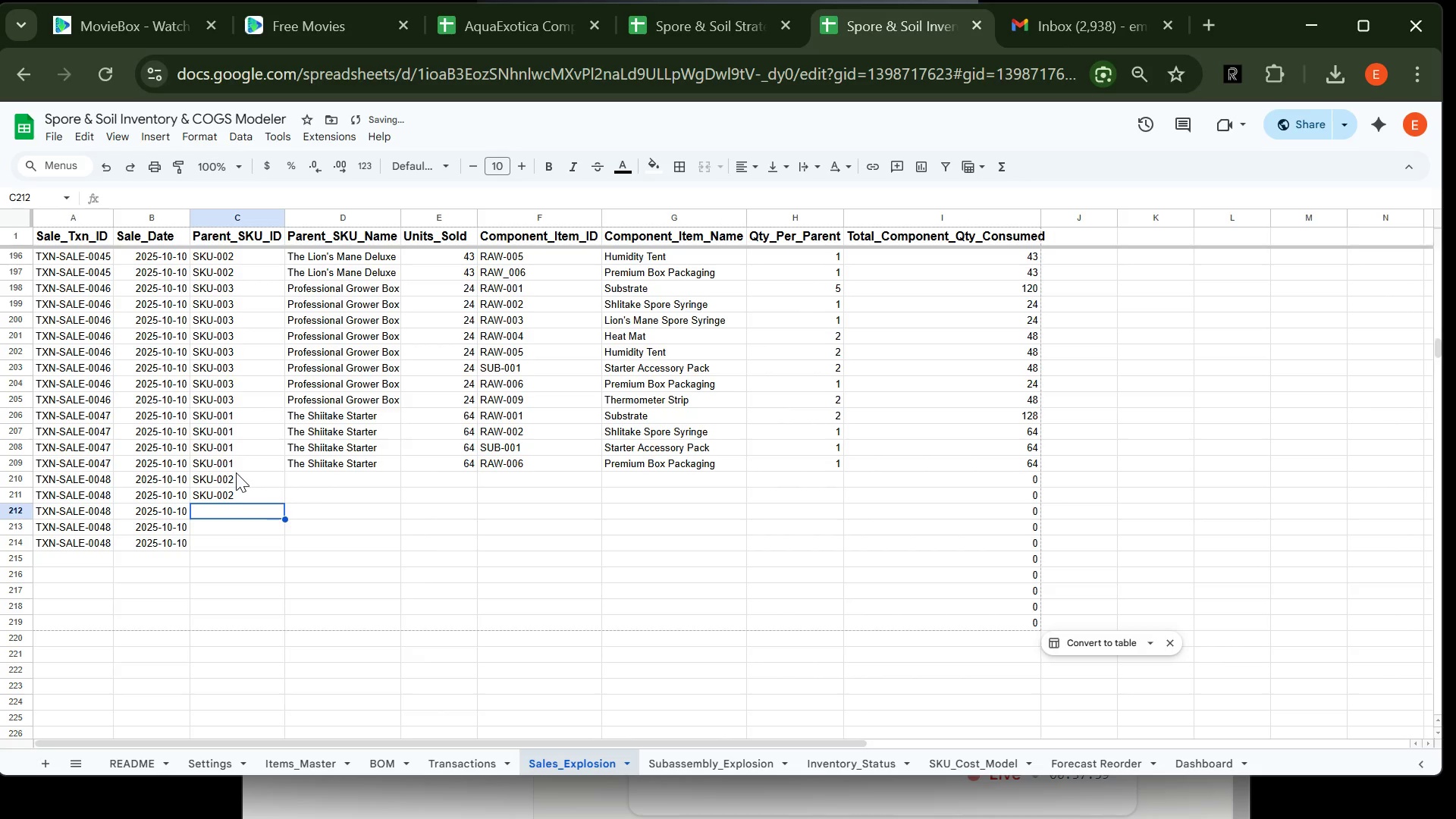 
type(SKU-002)
 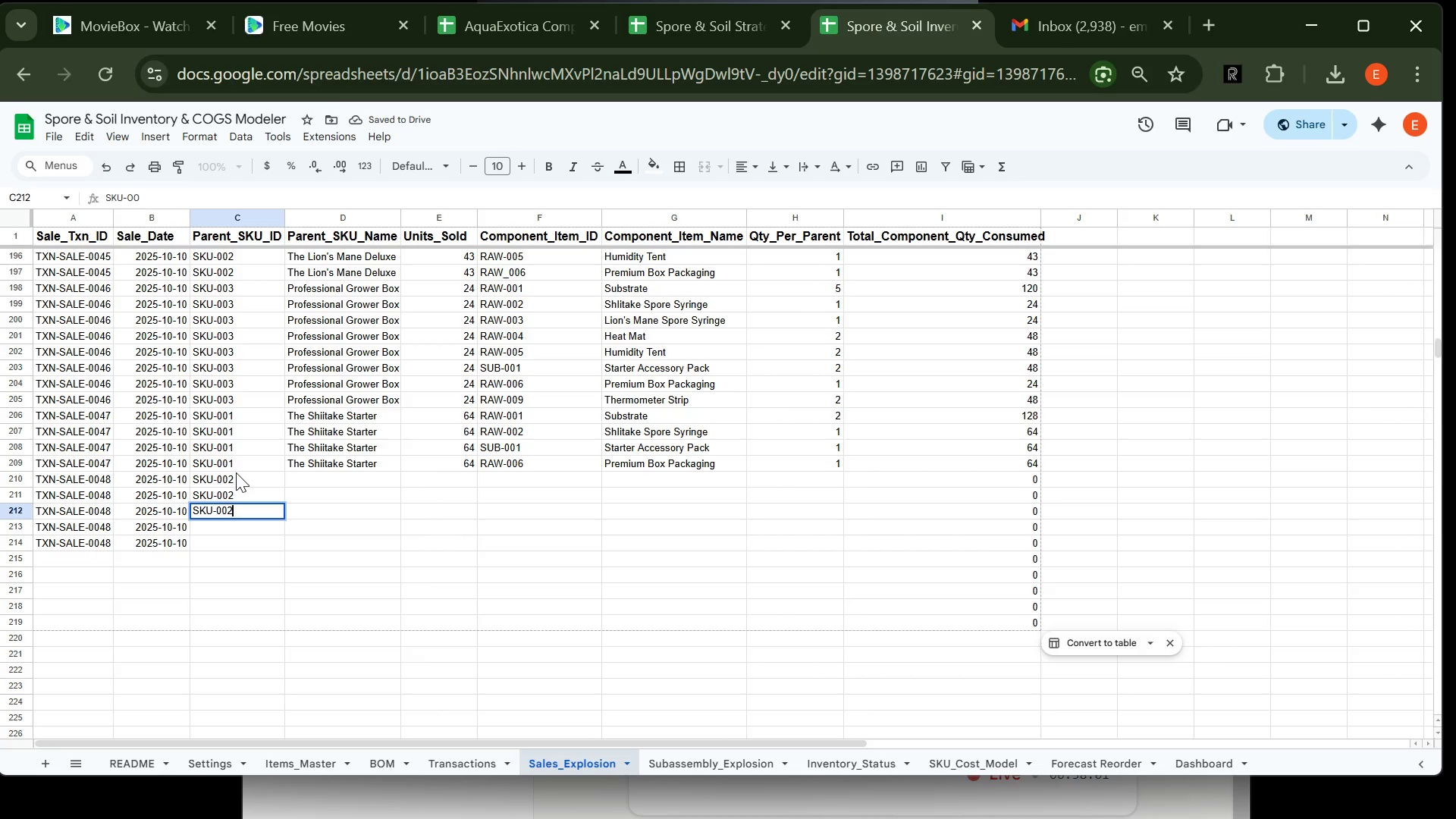 
key(Enter)
 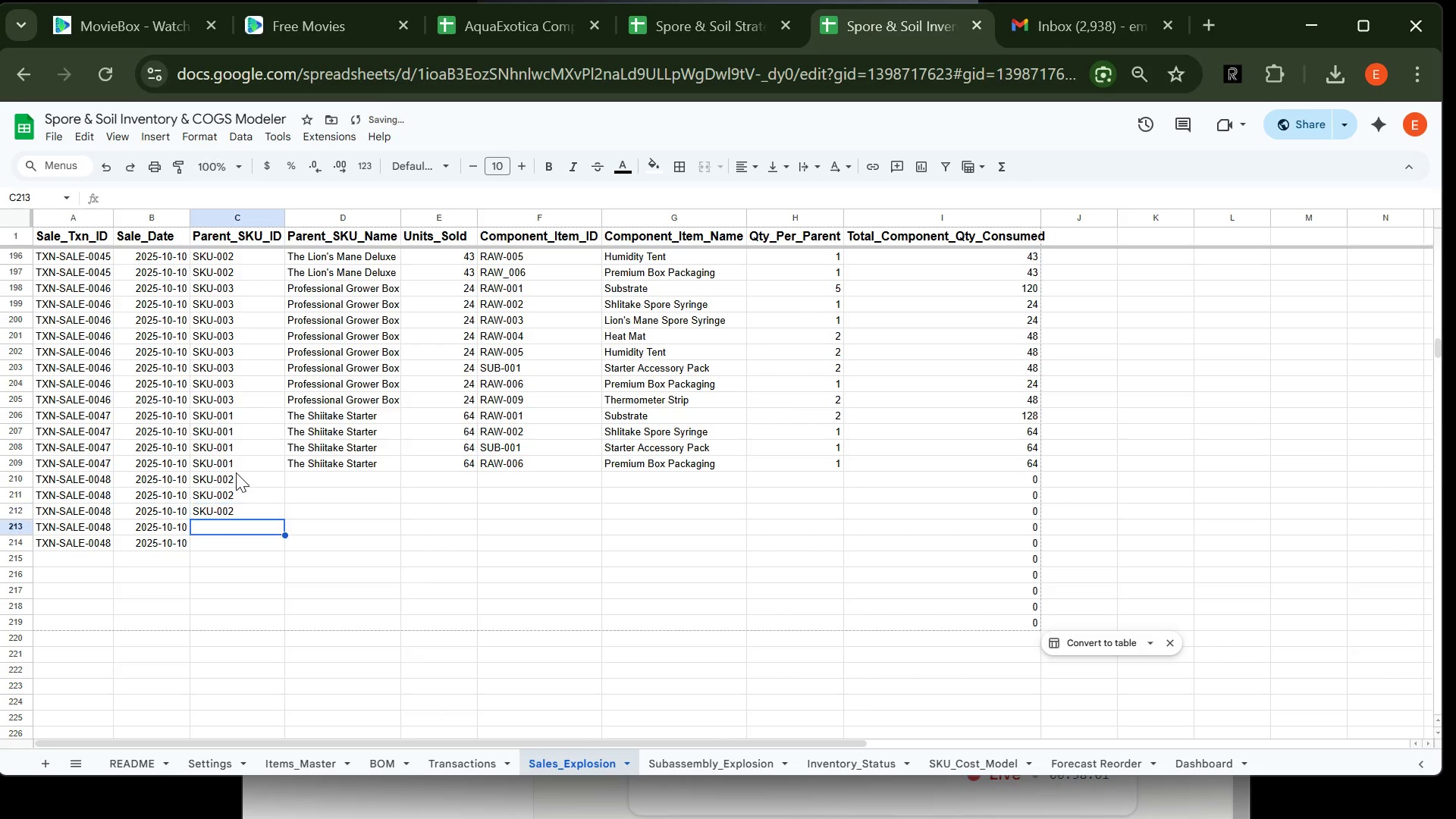 
type(SKU-002)
 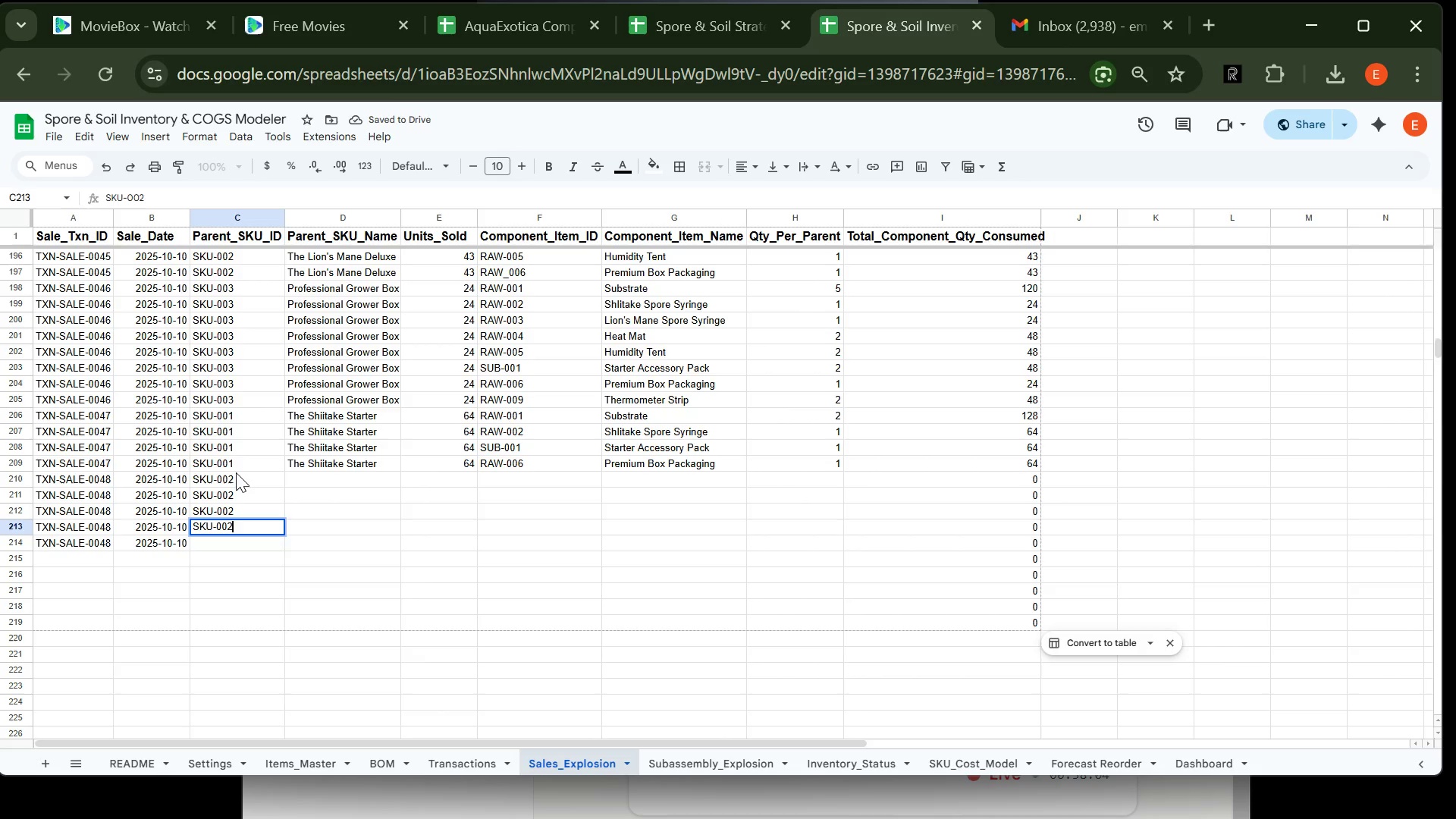 
key(Enter)
 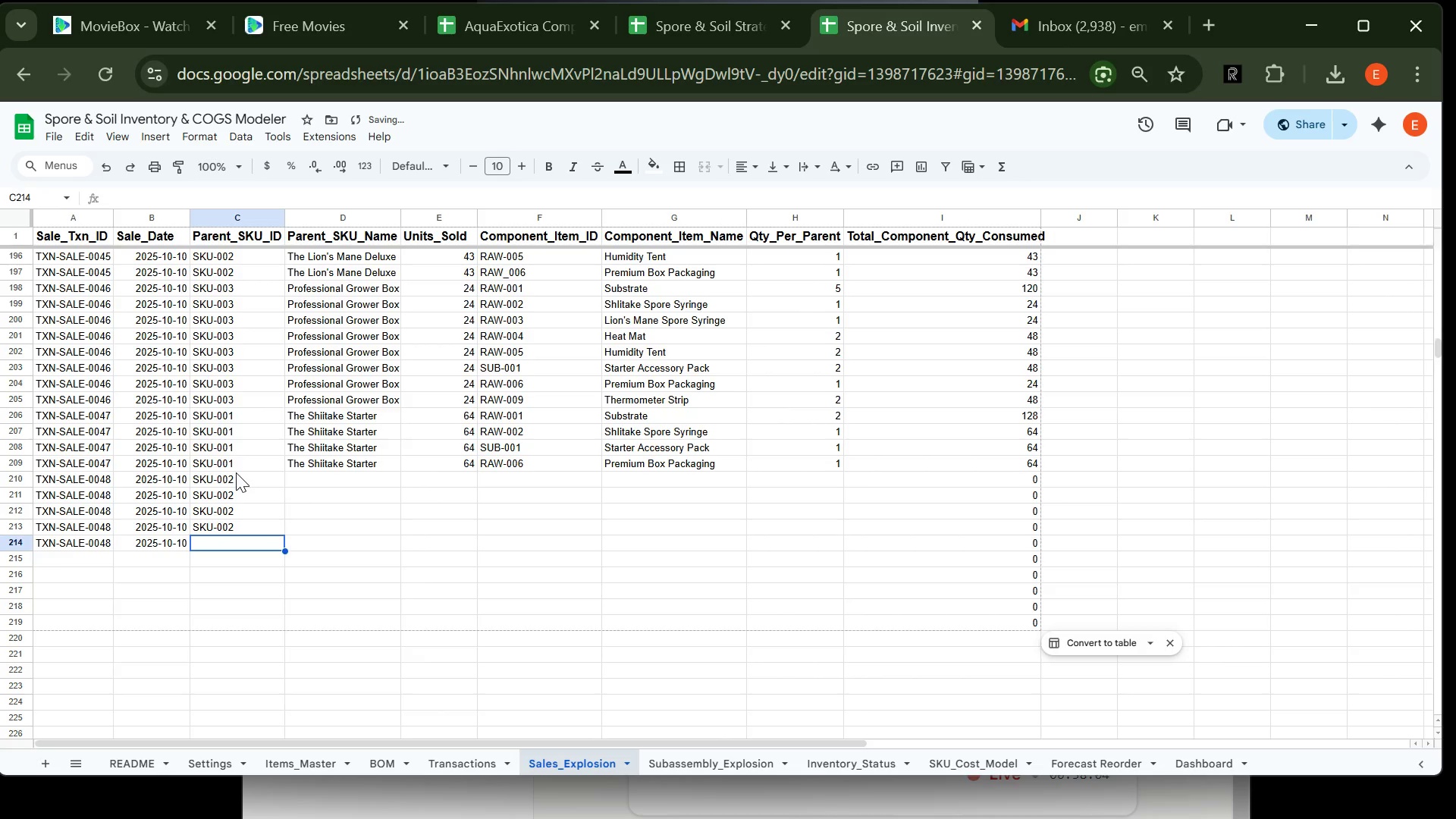 
type(SKU-002)
 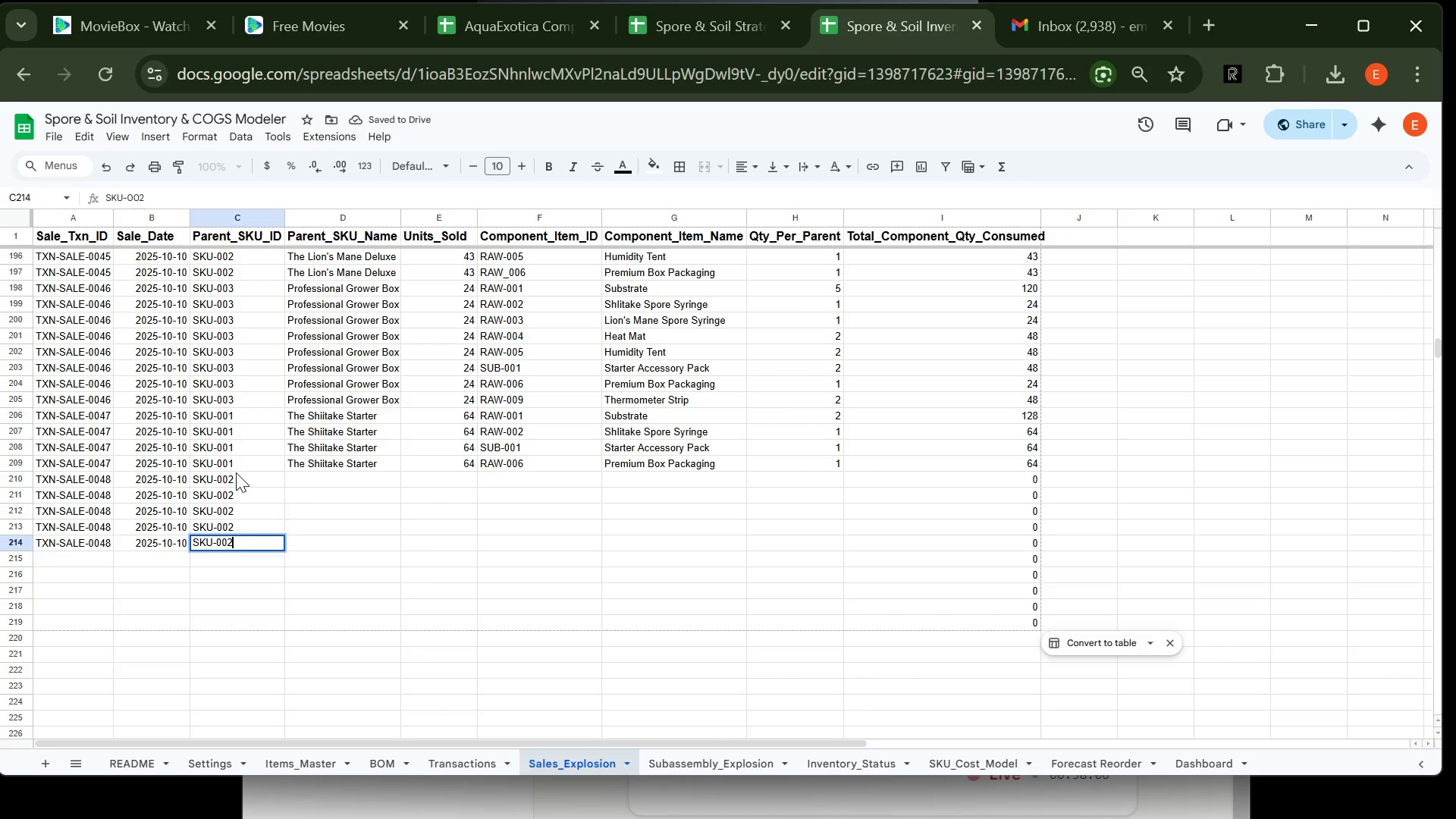 
key(Enter)
 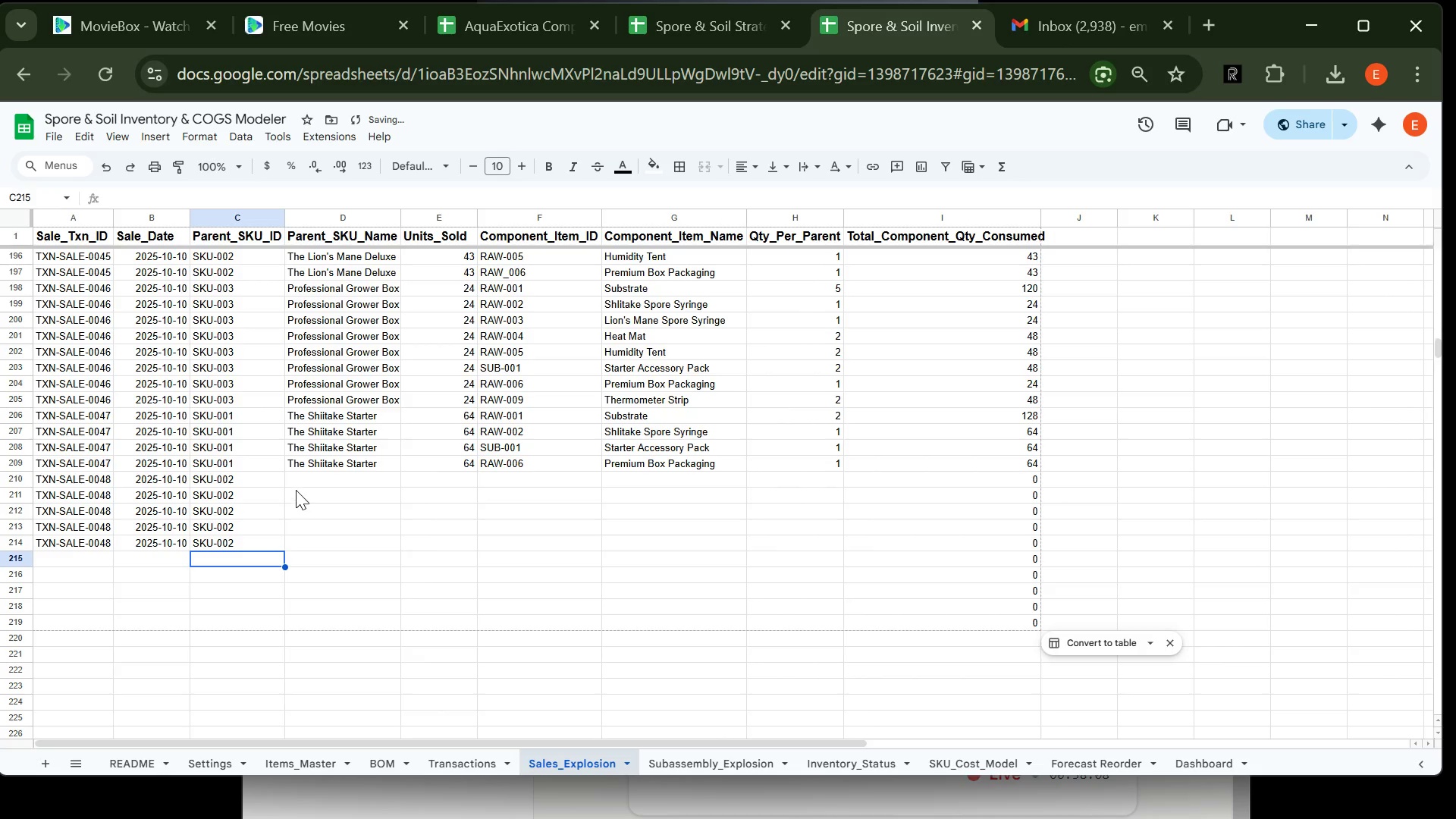 
left_click([299, 472])
 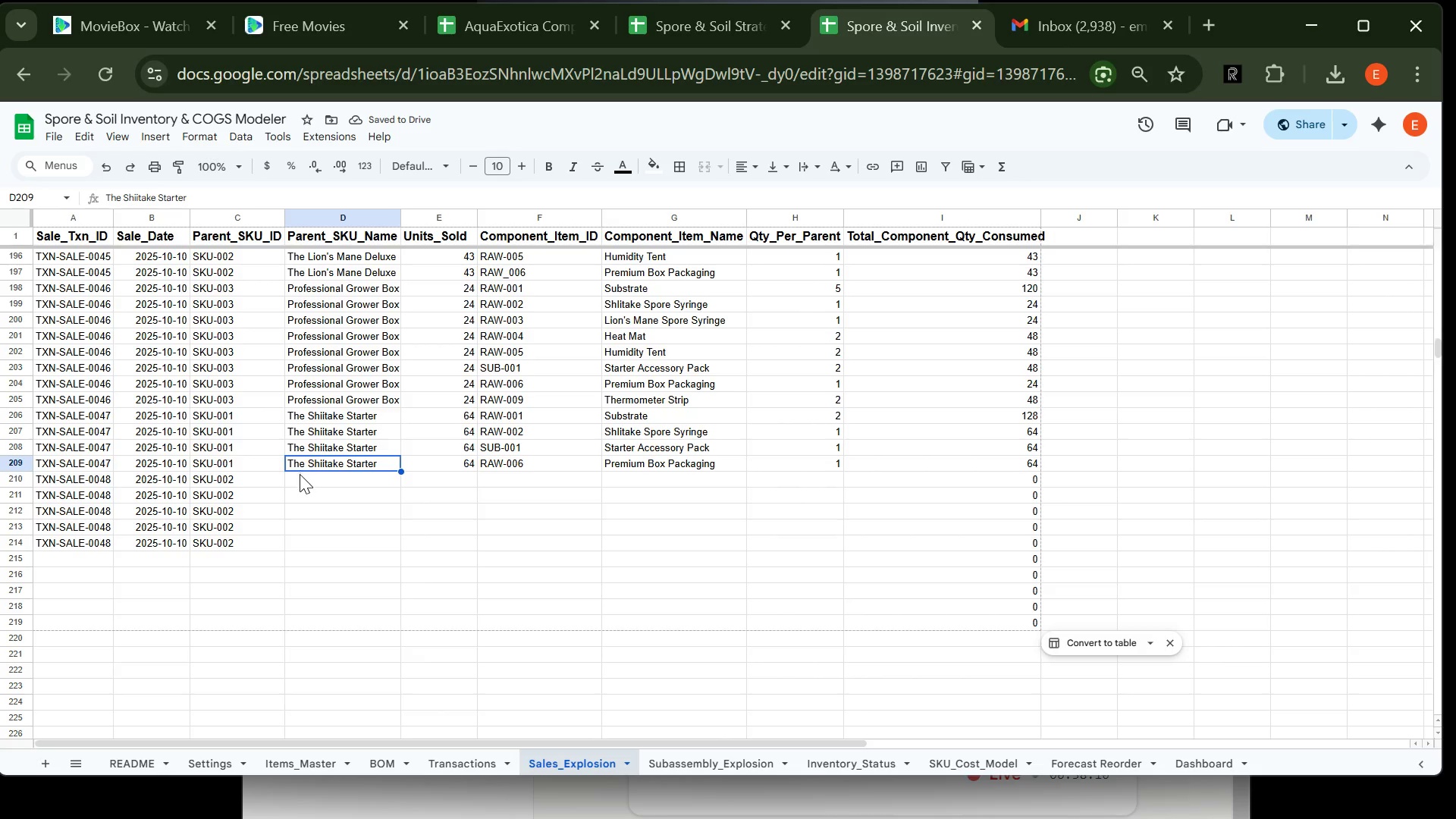 
left_click([306, 483])
 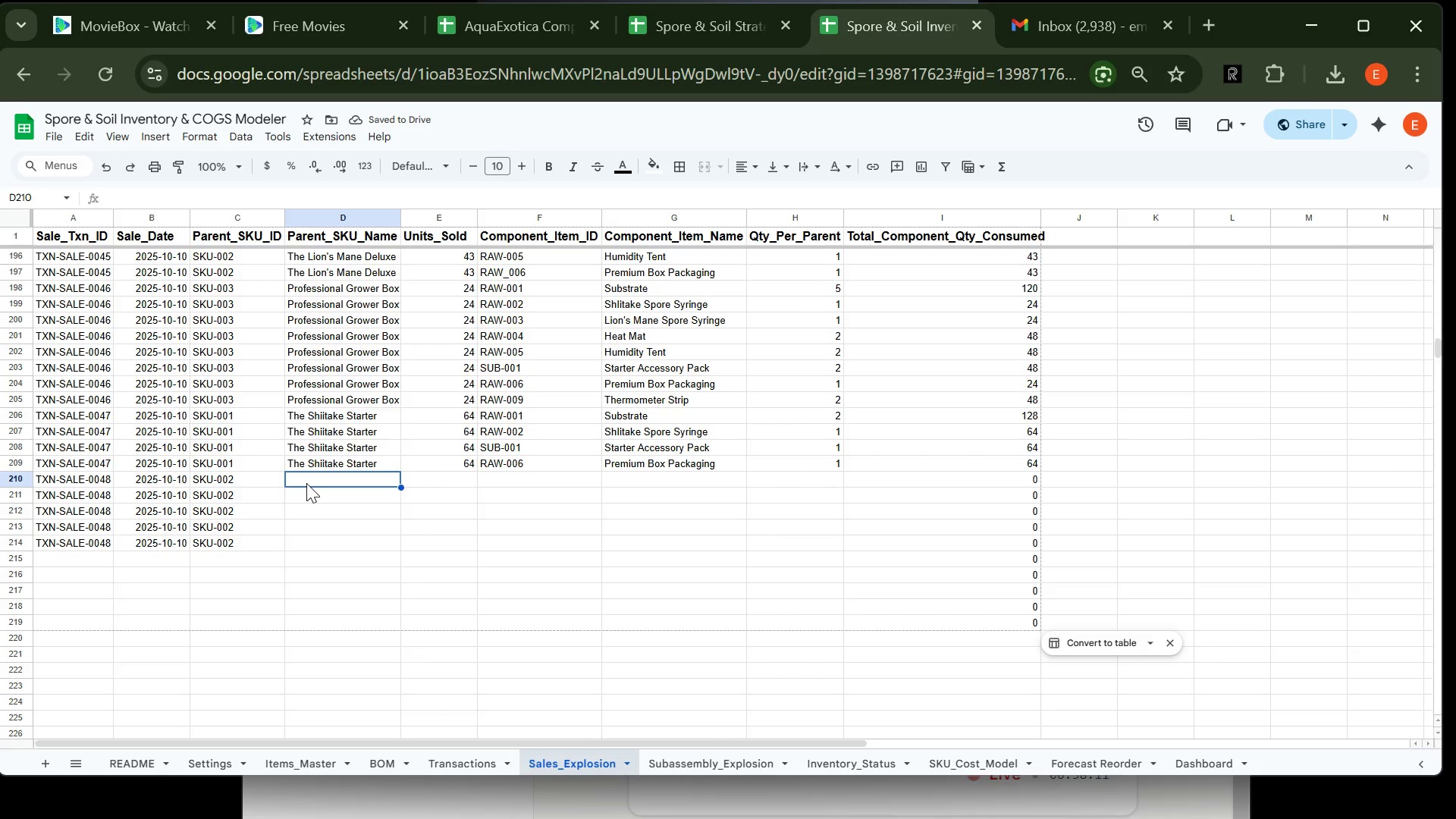 
type(The K)
key(Backspace)
type(Lio)
key(Tab)
type(48)
key(Backspace)
type(9)
key(Tab)
type(RAW-001)
key(Tab)
type(Sub)
key(Tab)
type(2.5)
key(Tab)
 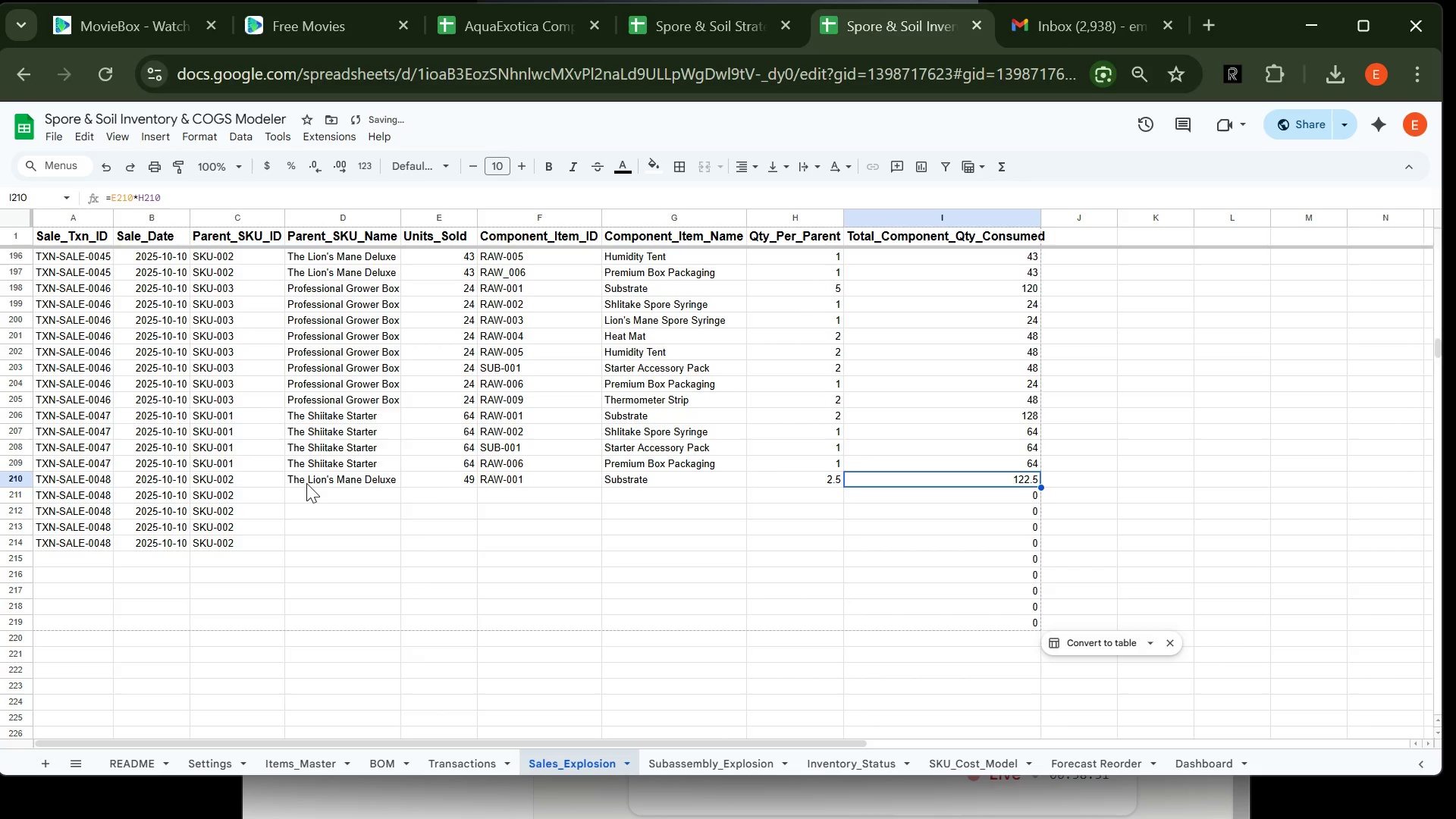 
key(Enter)
 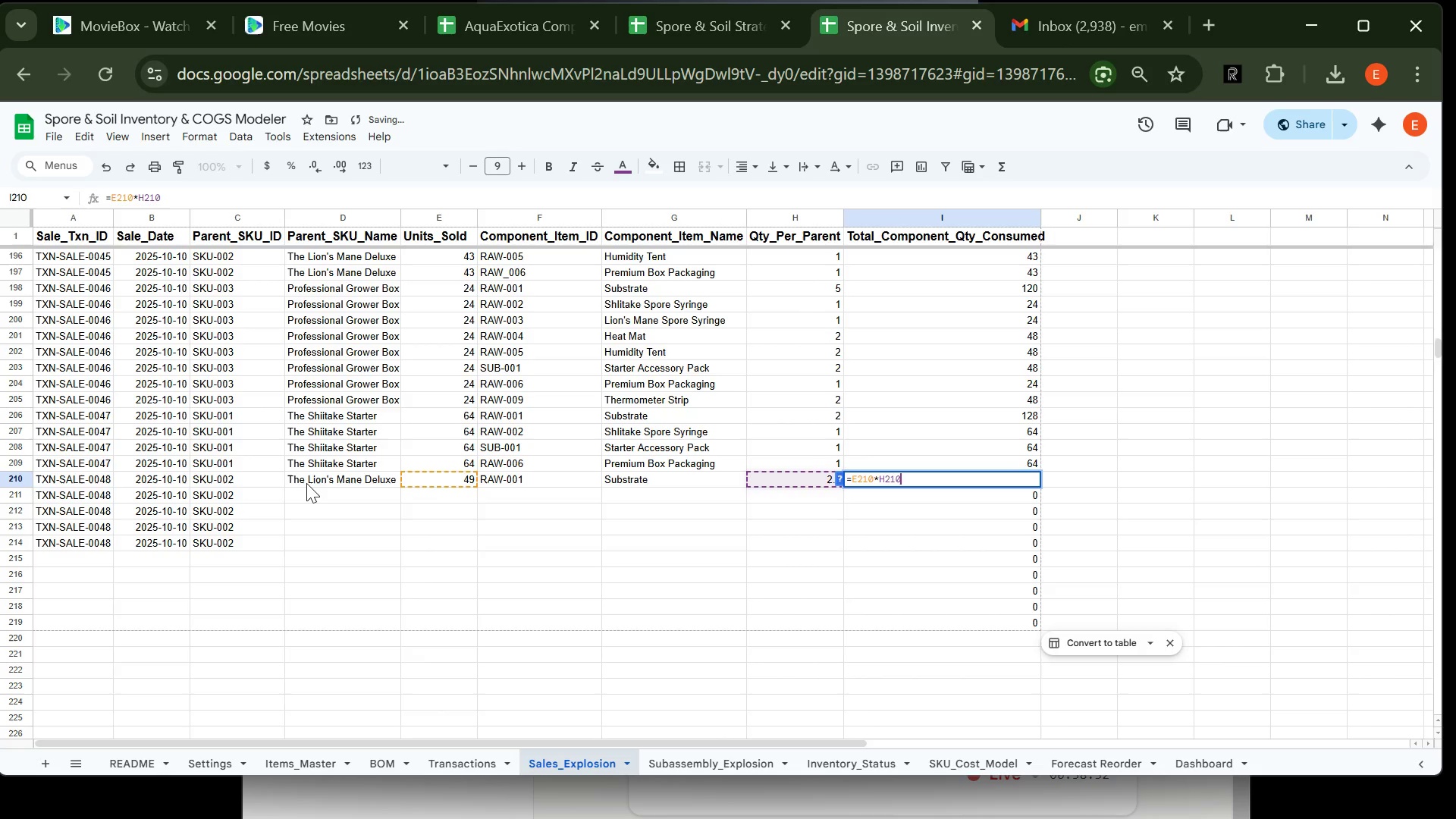 
key(Enter)
 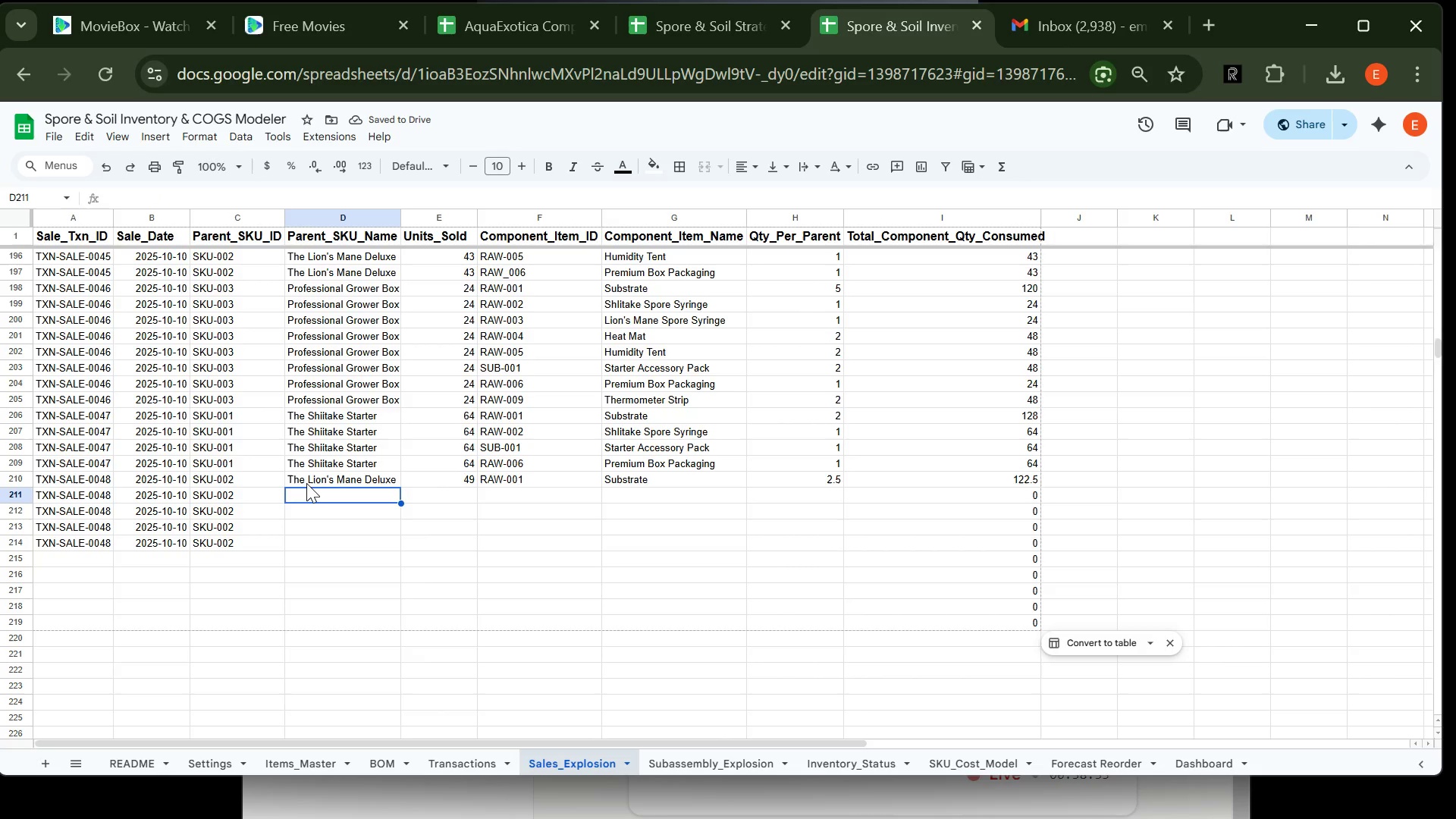 
type(The Li)
key(Tab)
type(49)
key(Tab)
type(RAW-003)
key(Tab)
type(Lio)
key(Tab)
 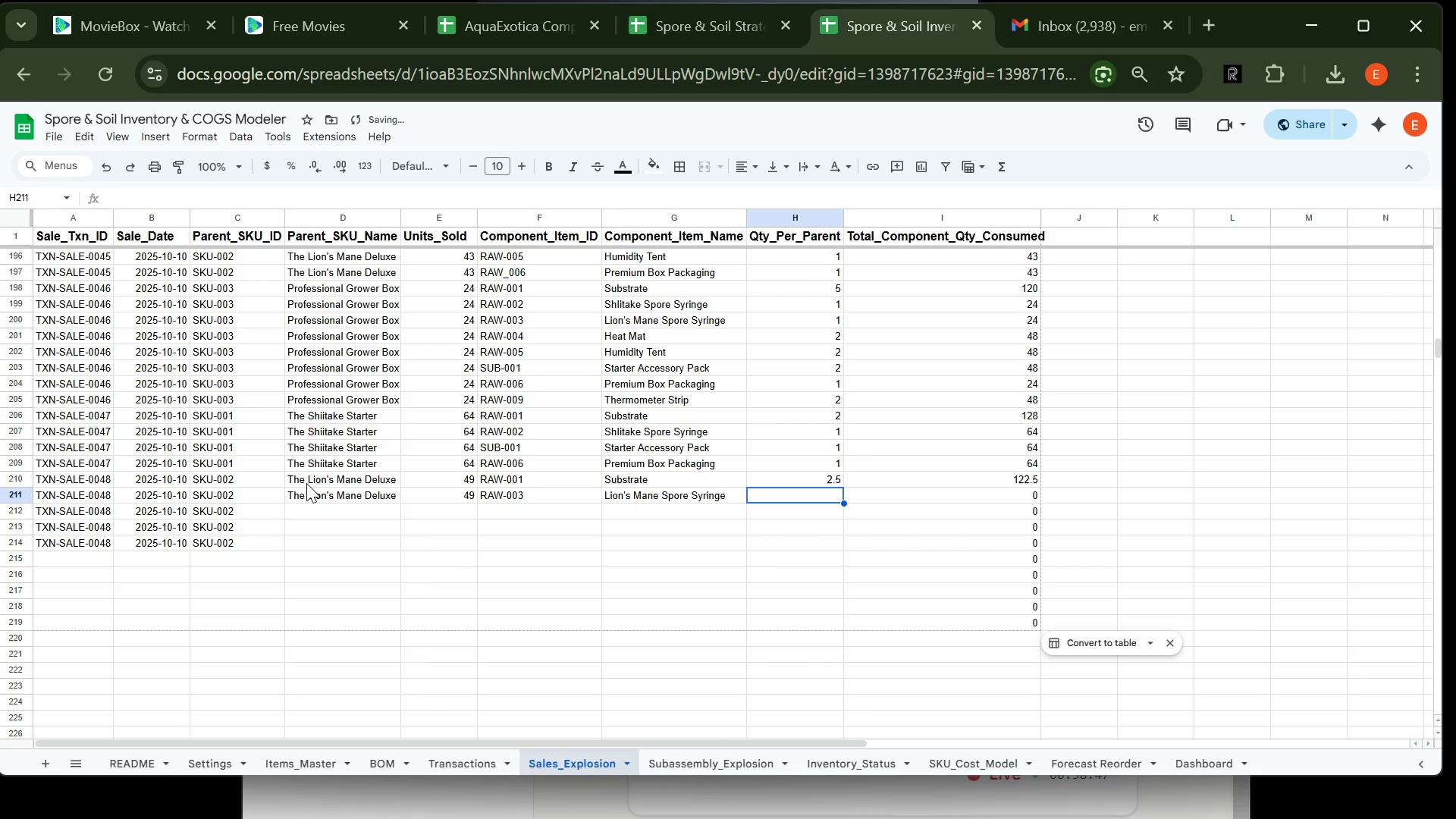 
key(1)
 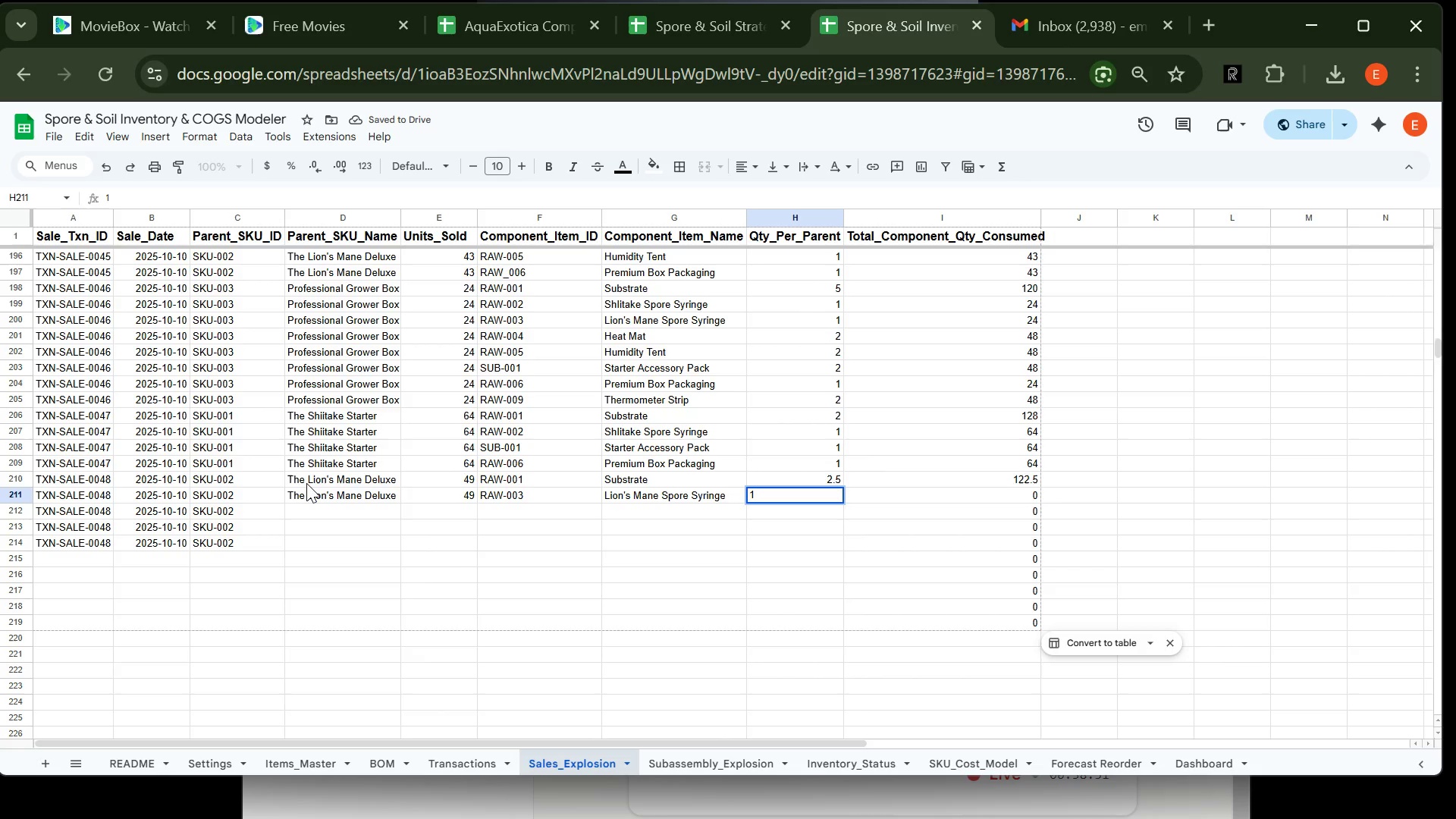 
key(Enter)
 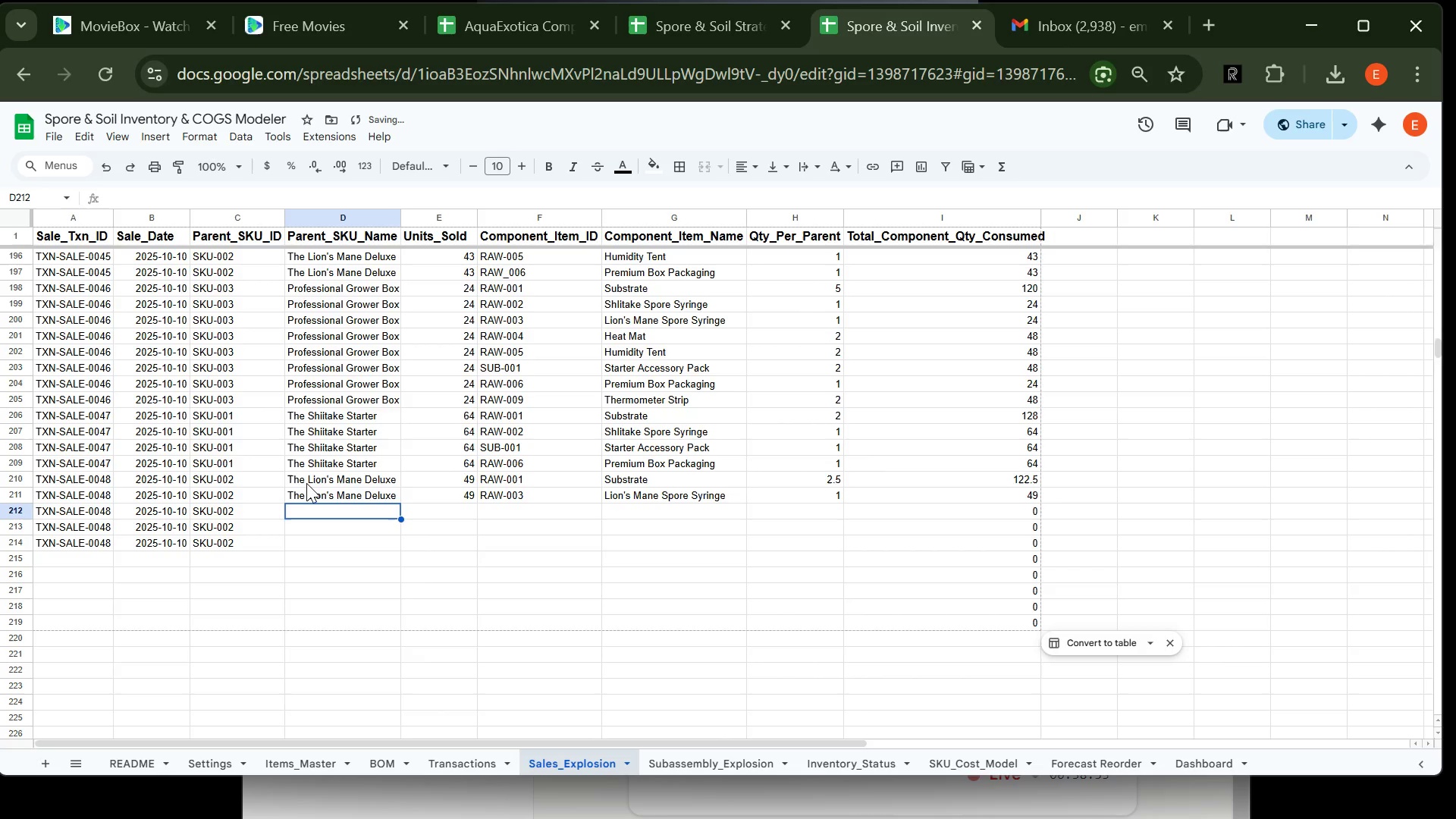 
type(The Li)
key(Tab)
type(49)
key(Tab)
 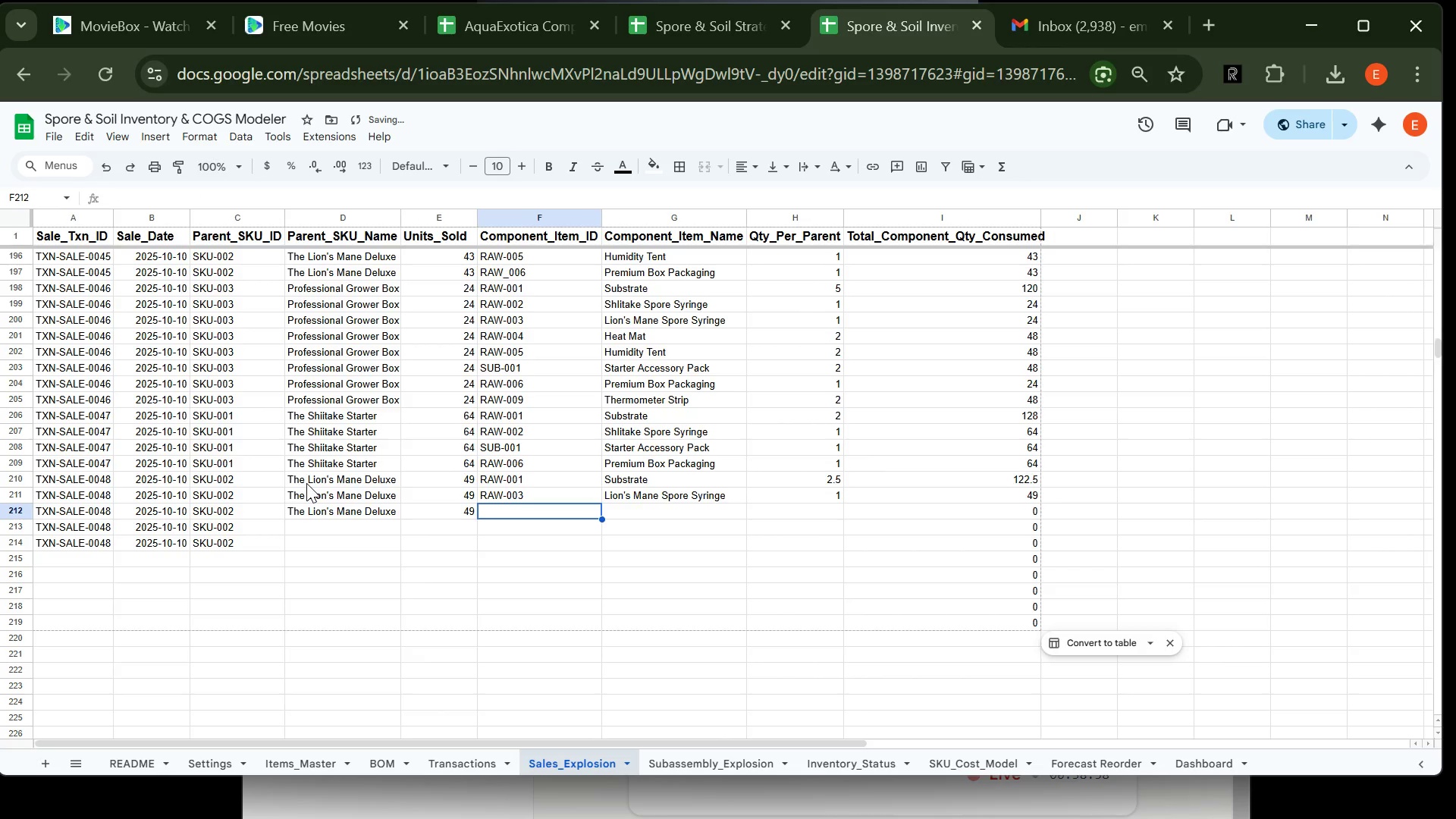 
type(RAW-004)
key(Tab)
type(Heat)
key(Tab)
type(1\)
key(Backspace)
 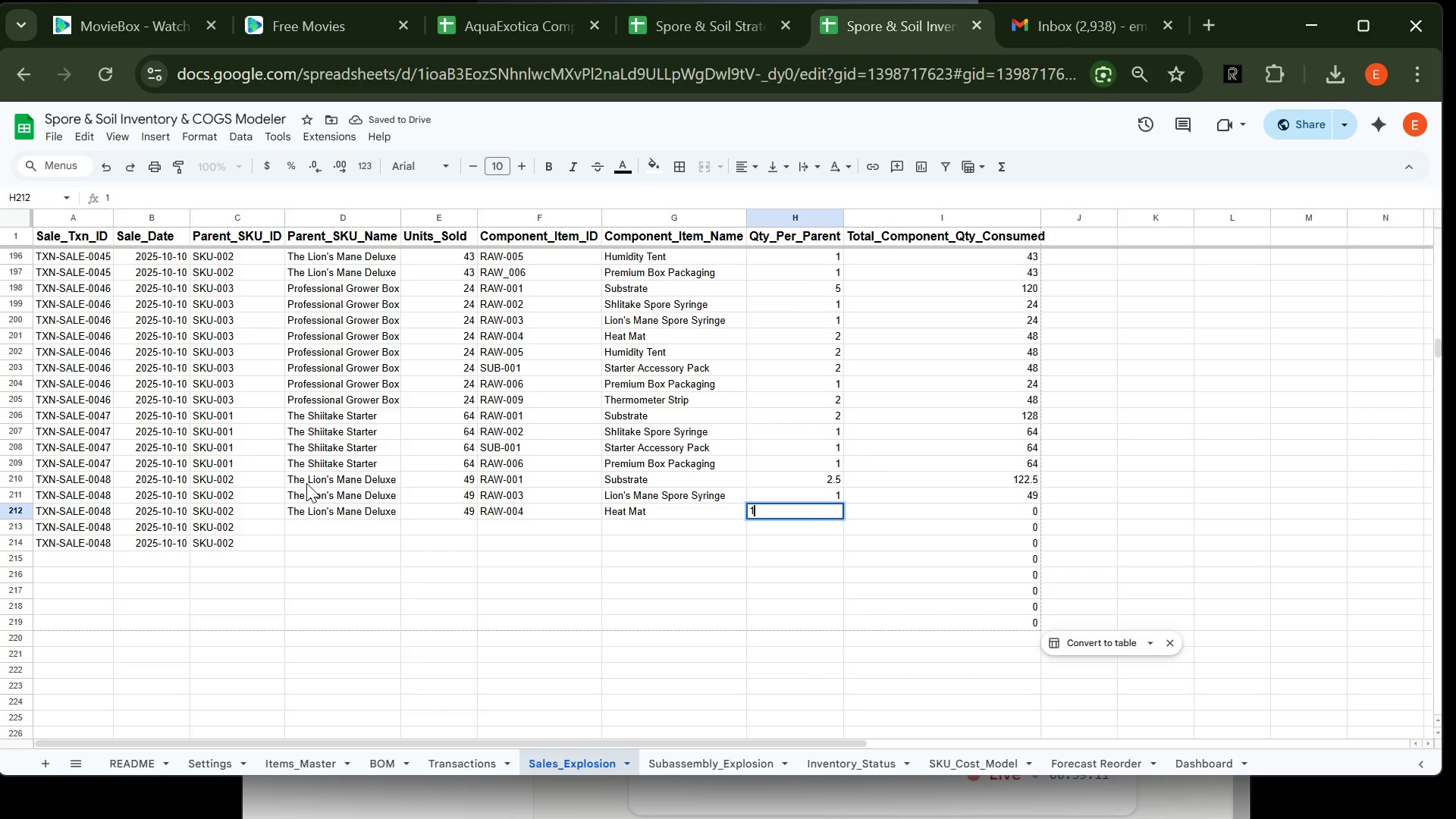 
key(Enter)
 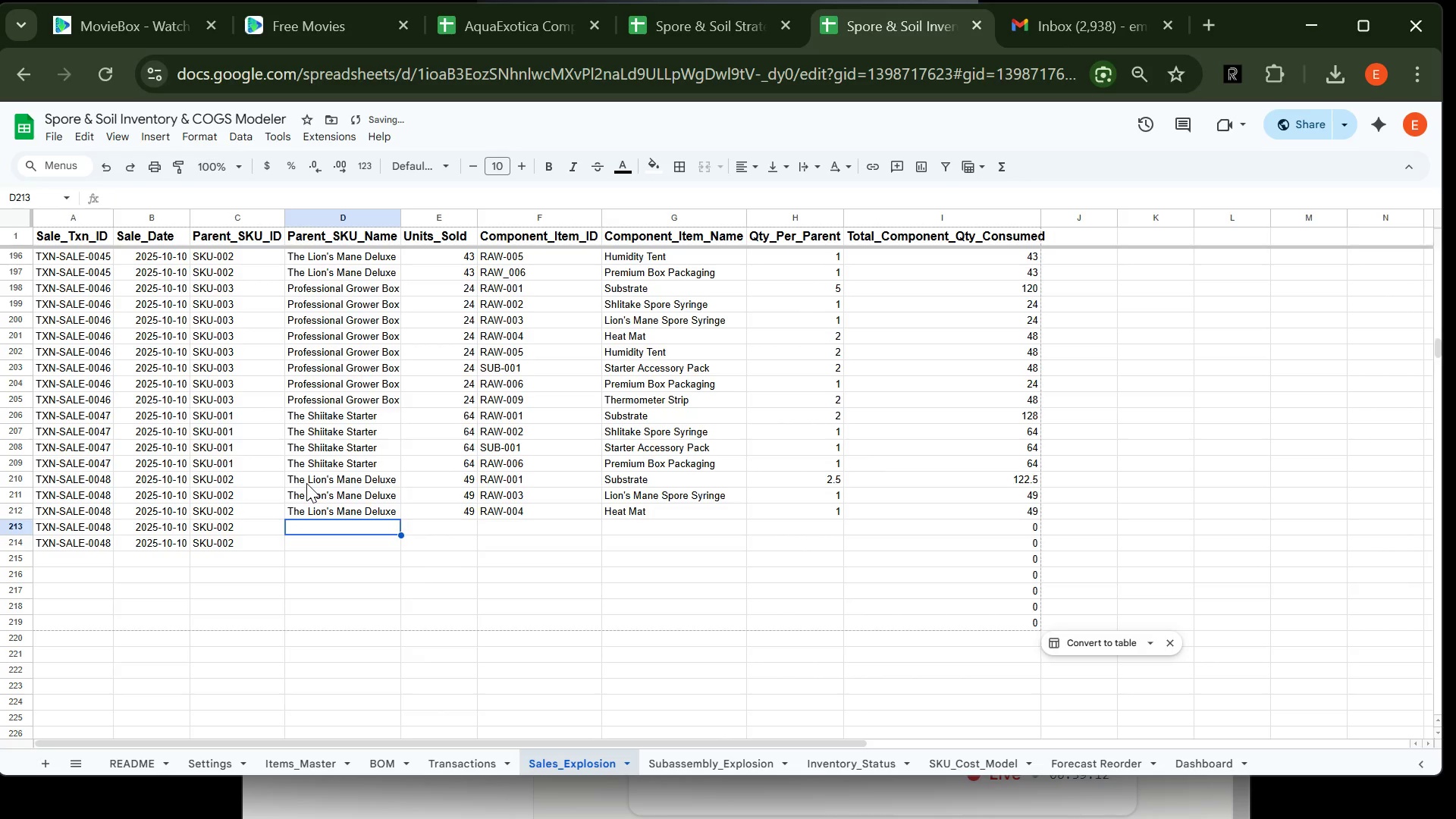 
type(The Li)
key(Tab)
type(49)
key(Tab)
 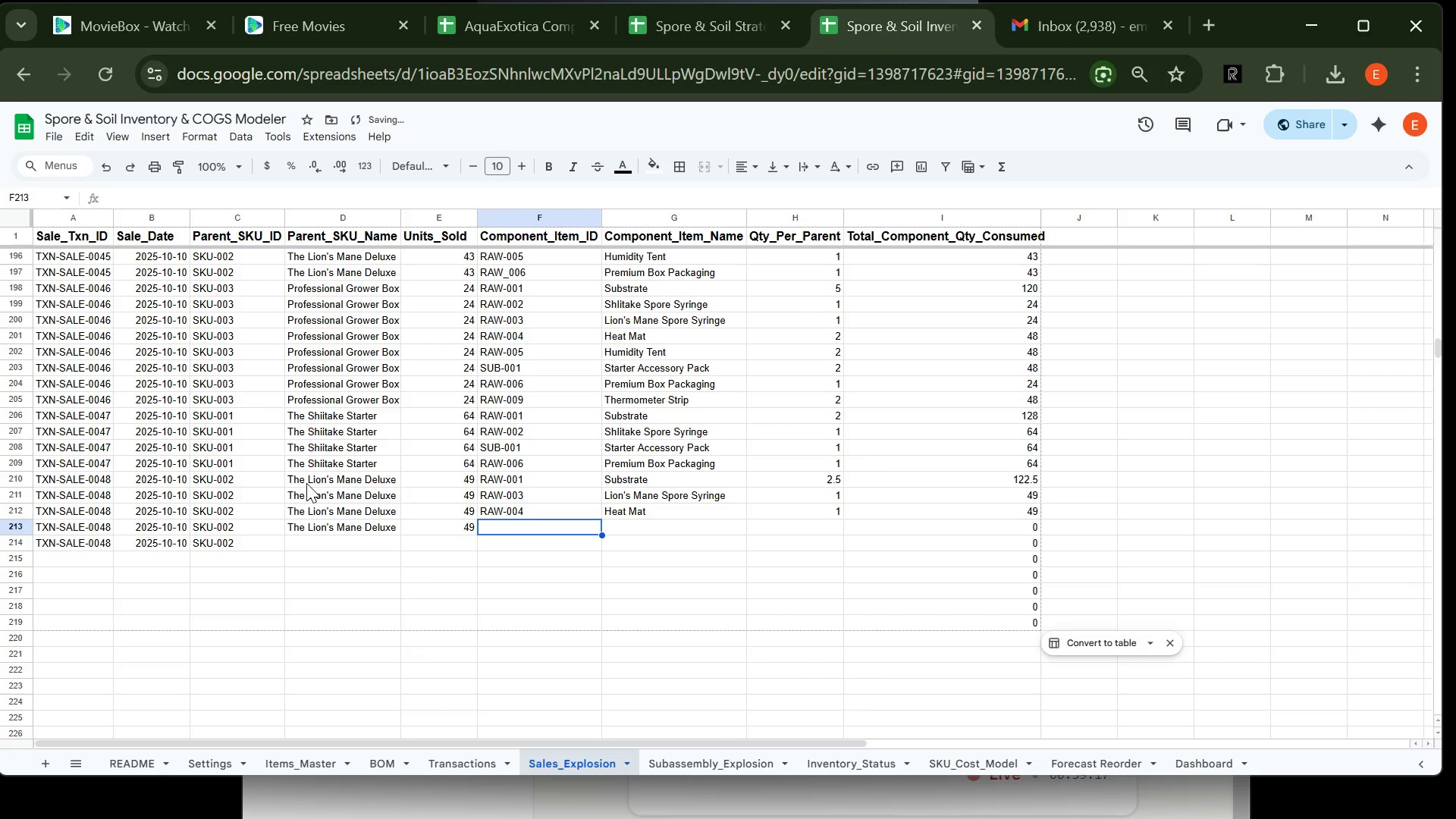 
type(RAW-005)
key(Tab)
type(Hum)
key(Tab)
type(1)
 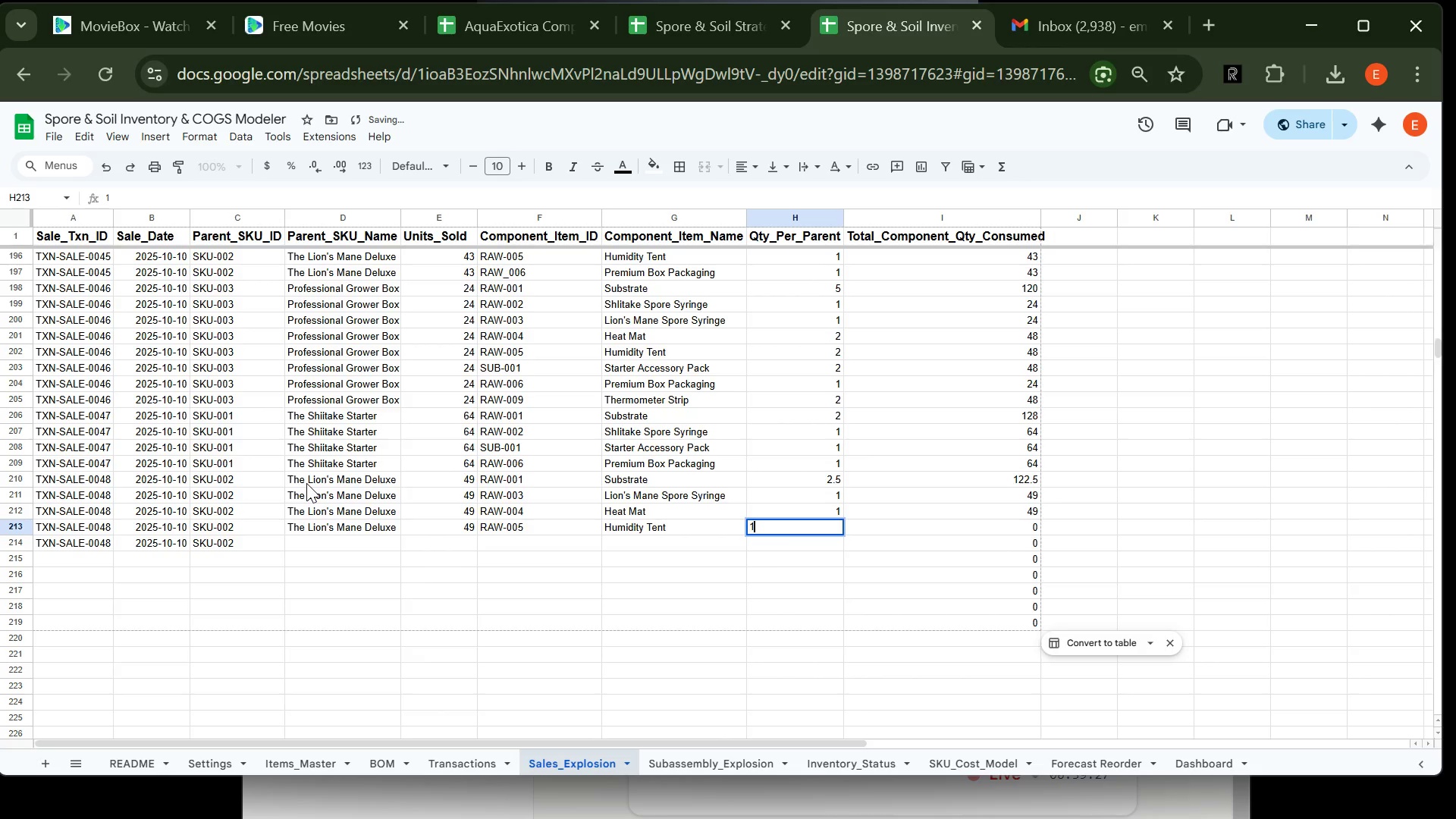 
key(Enter)
 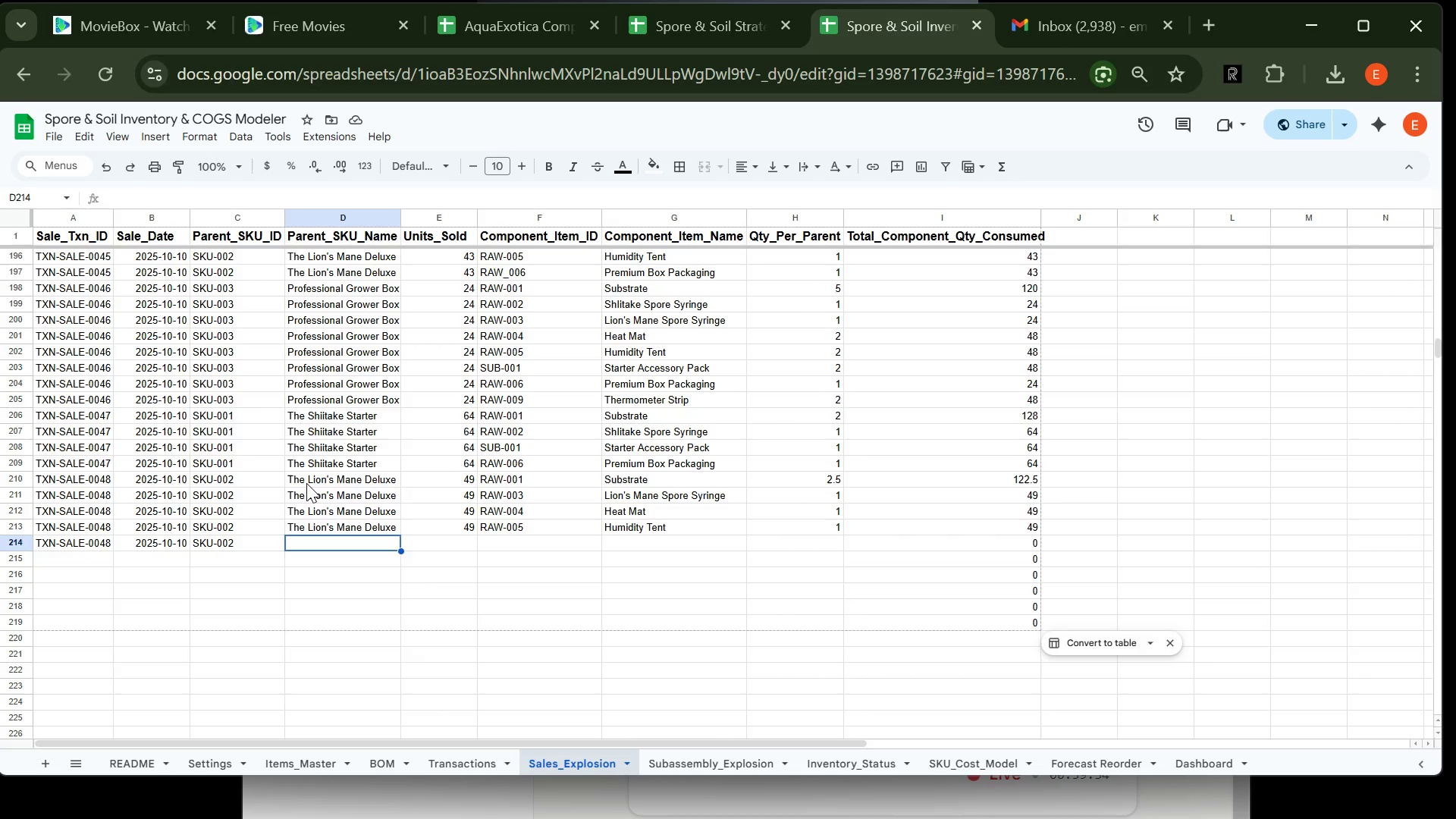 
wait(12.14)
 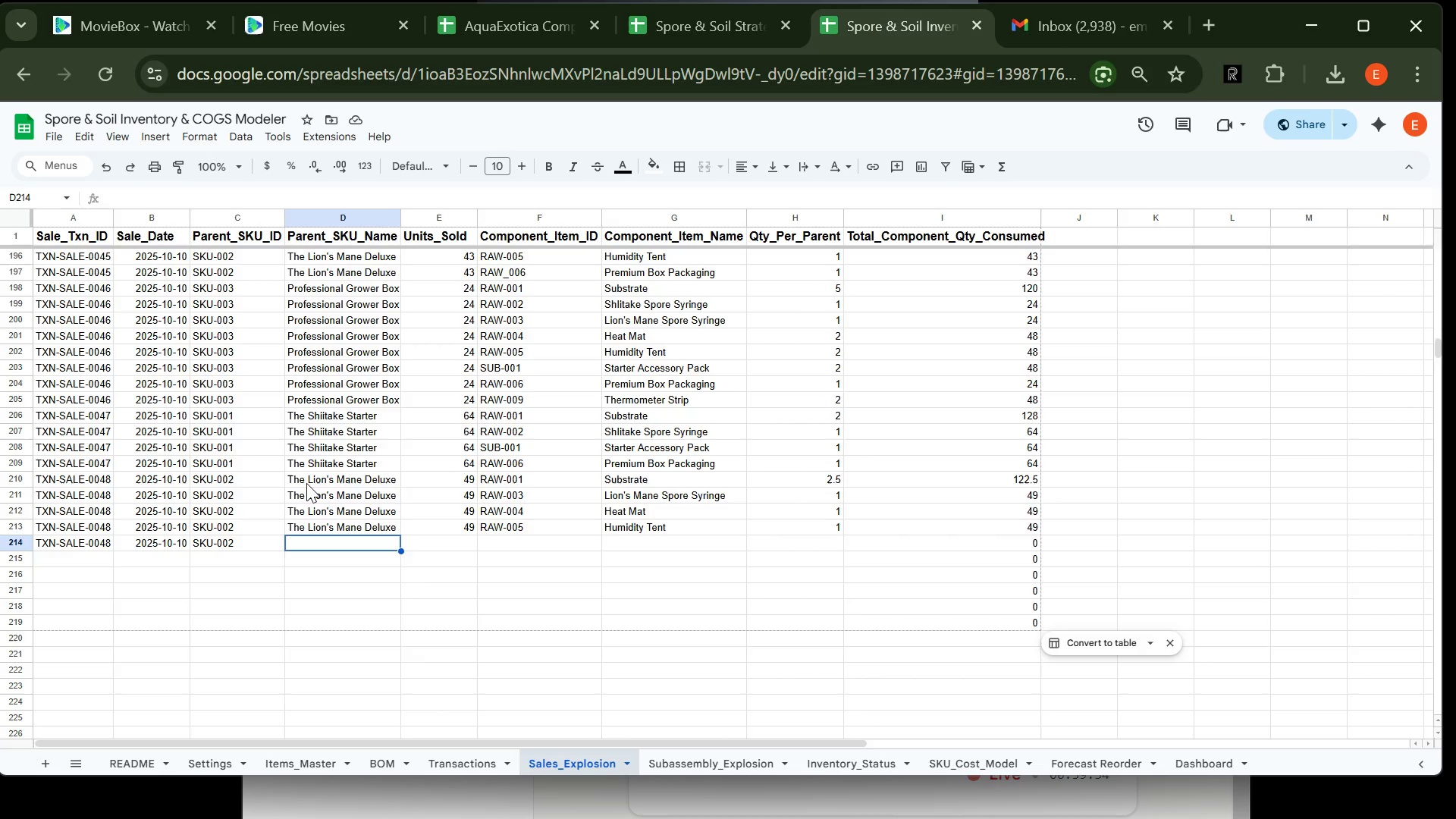 
type(The Li)
key(Tab)
type(49)
 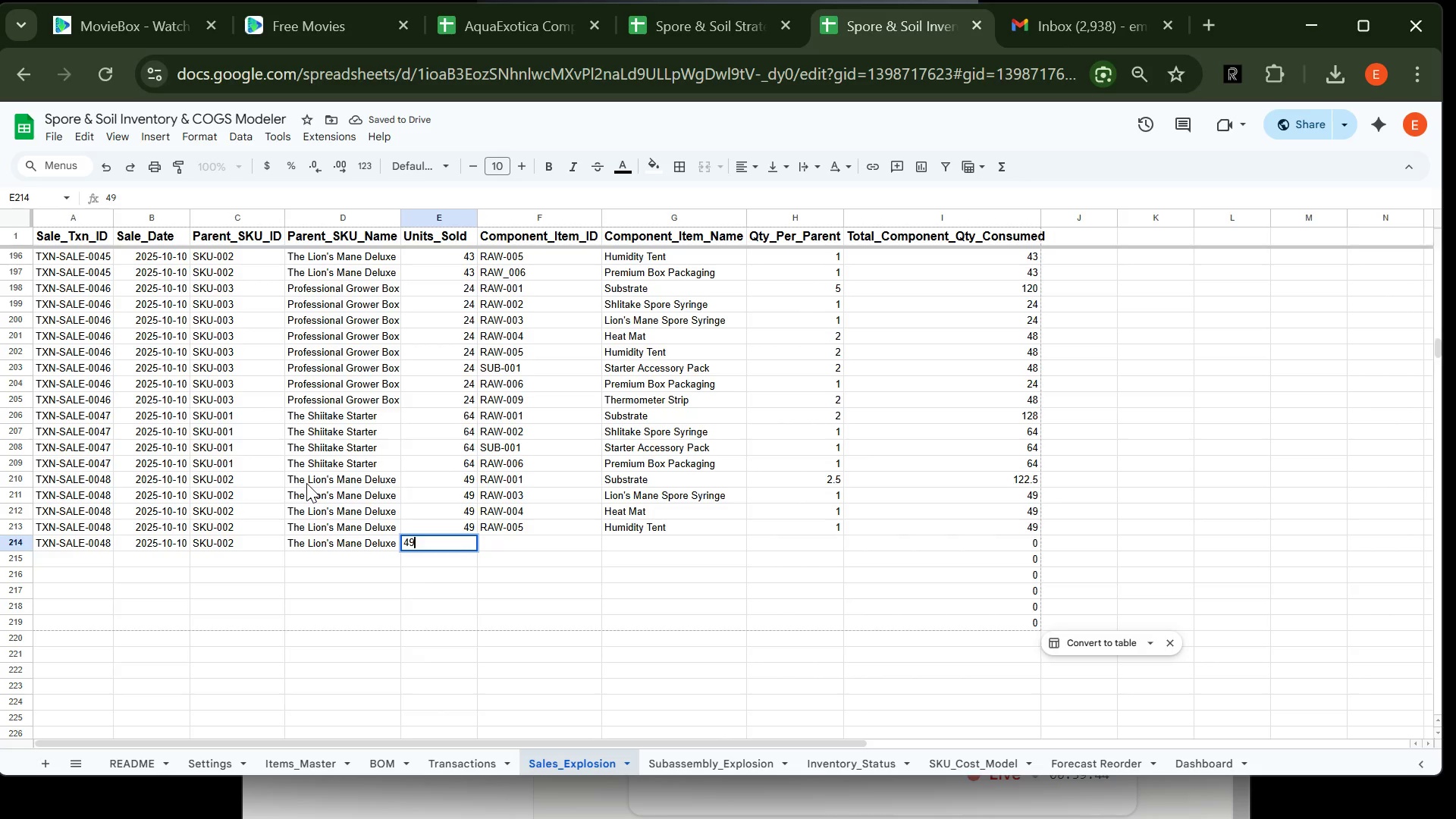 
wait(6.78)
 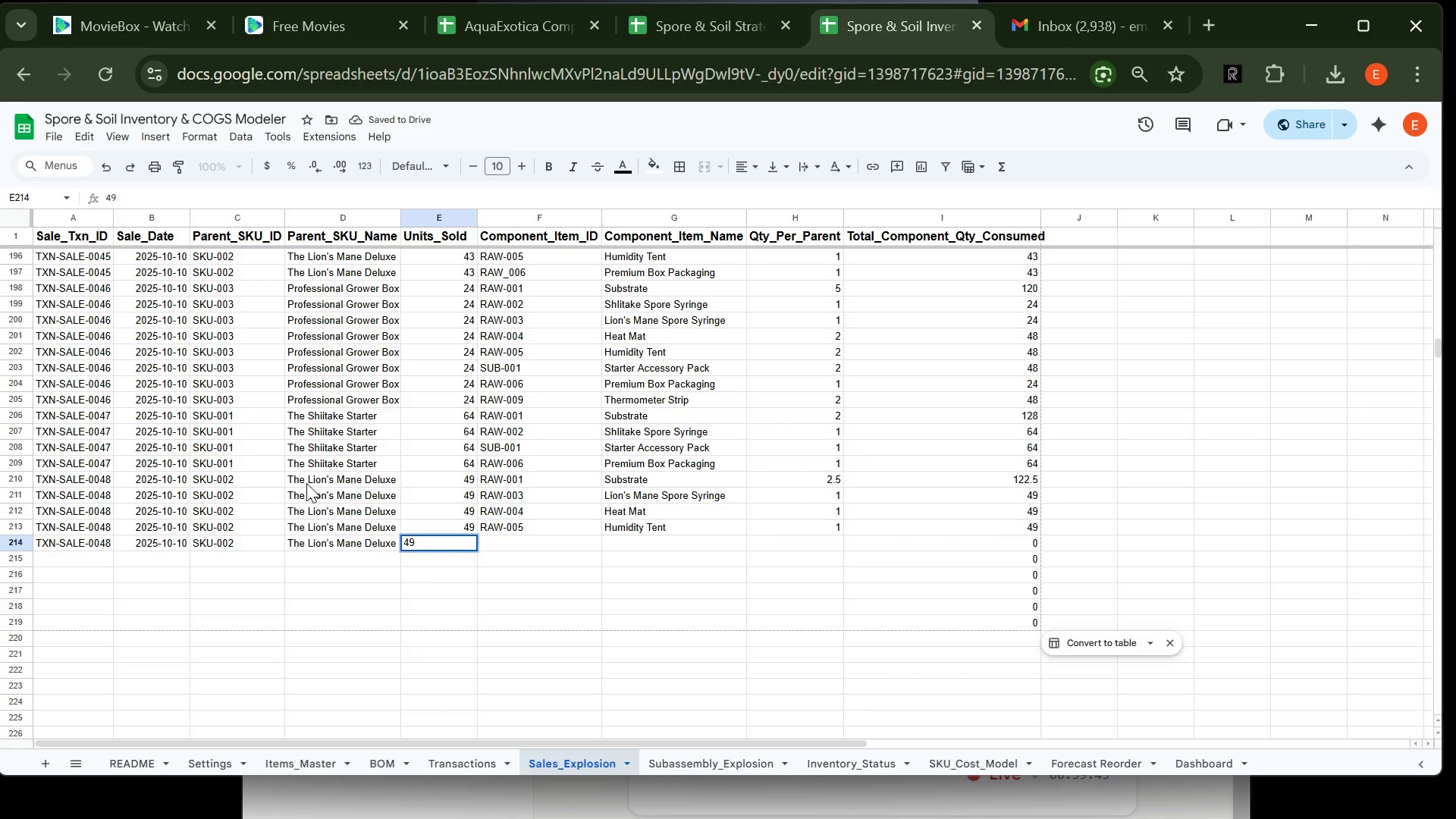 
key(Tab)
 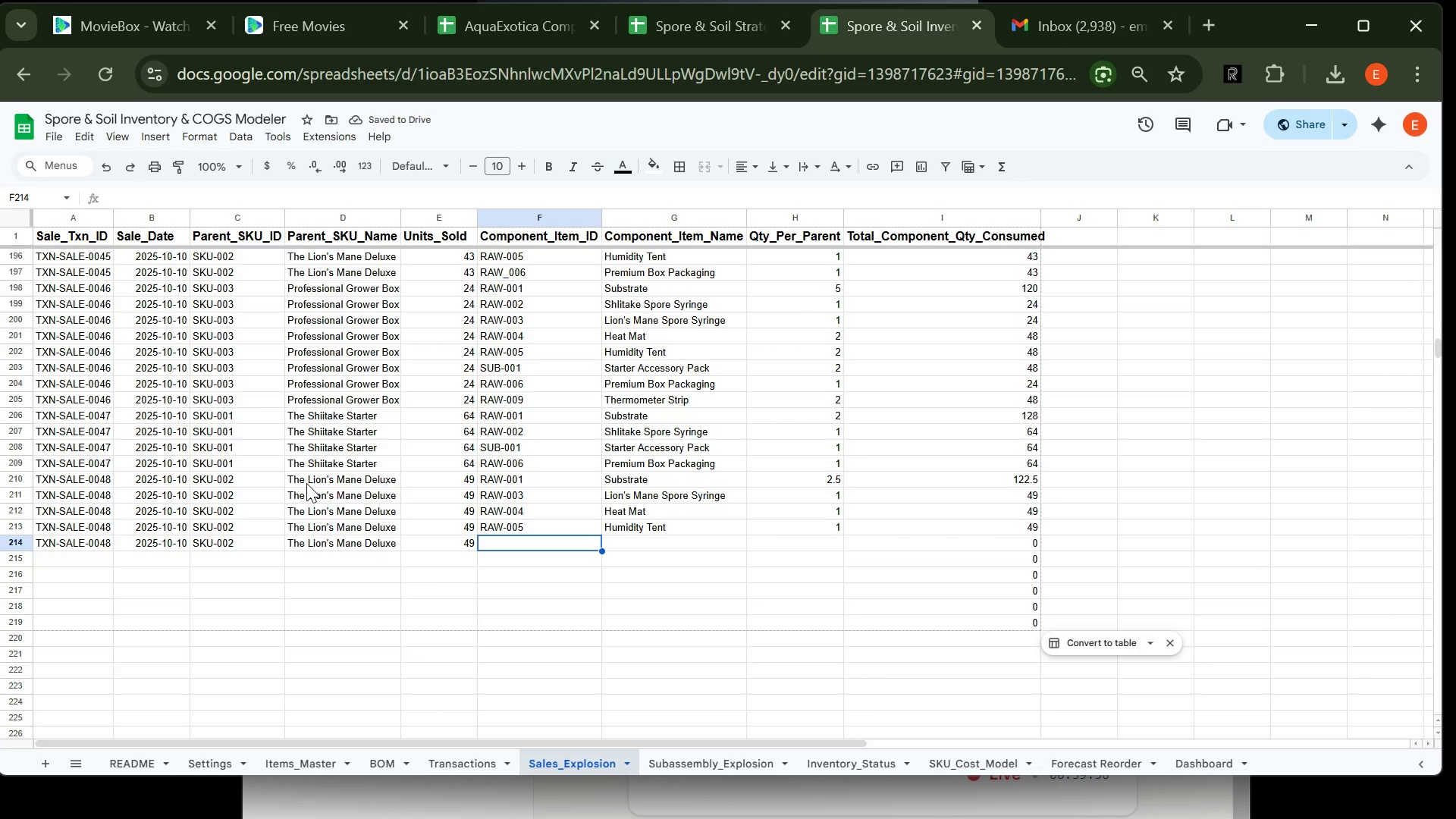 
wait(7.41)
 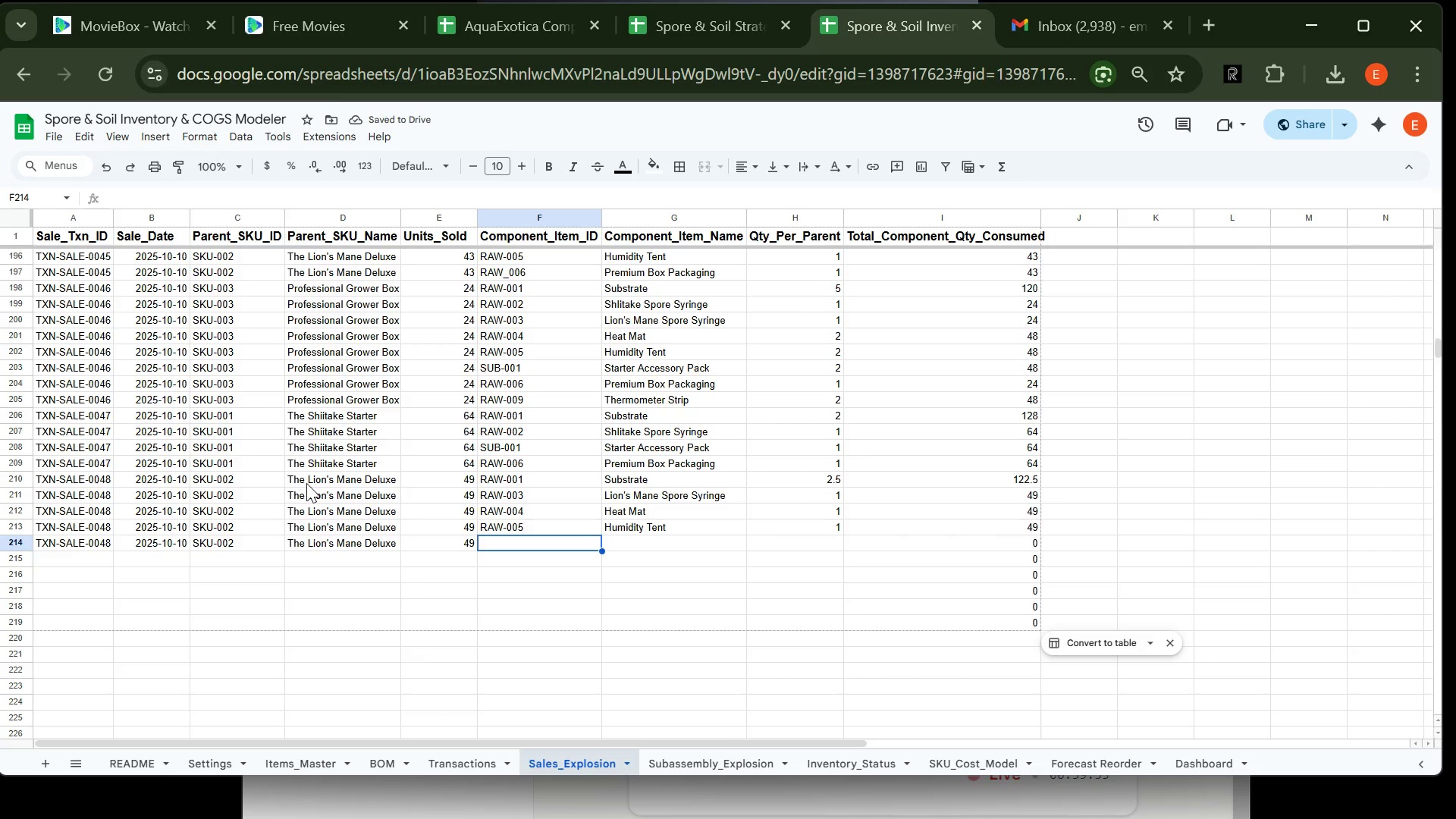 
type(RAW-006)
key(Tab)
type(Pre)
 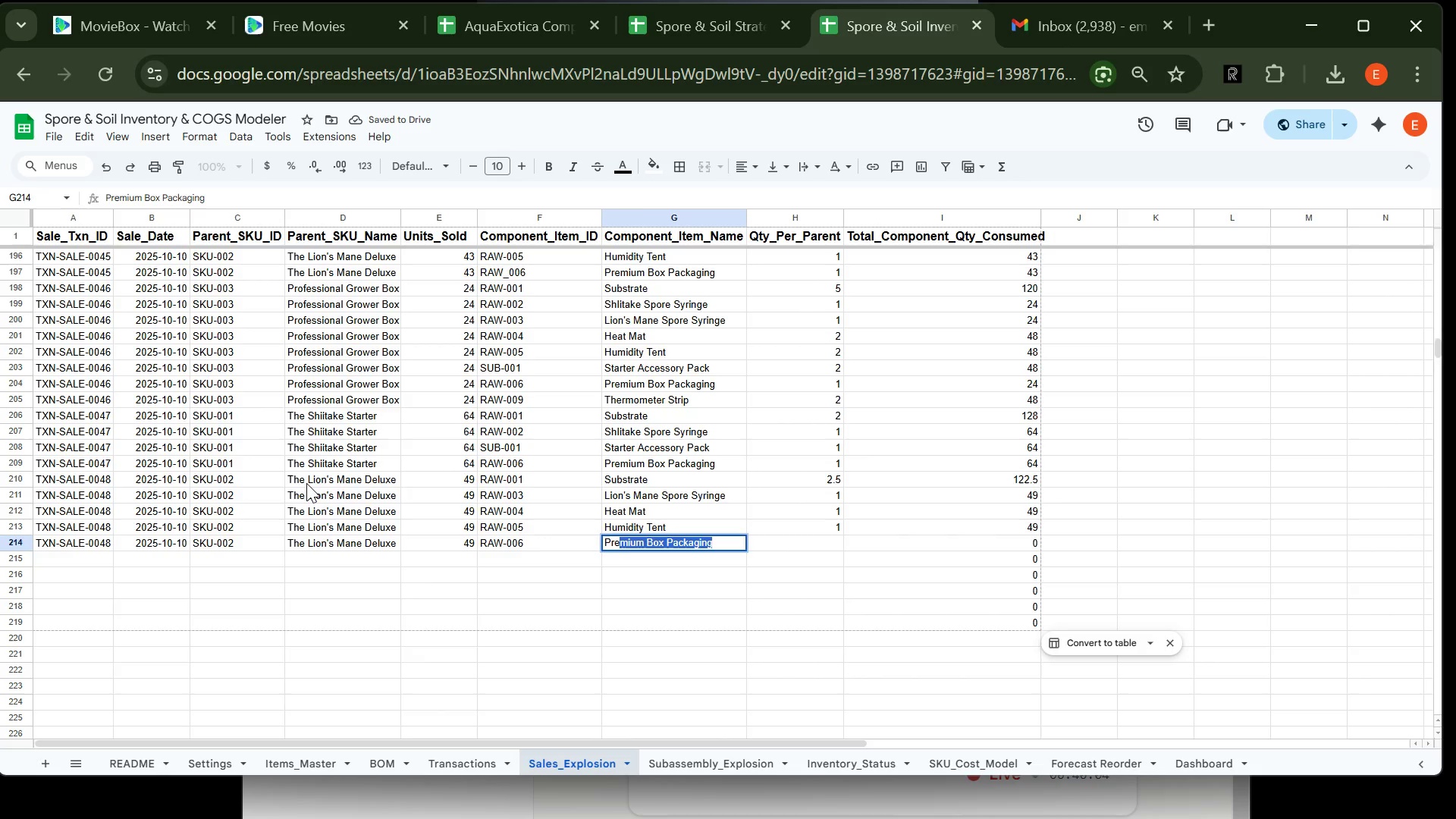 
key(Tab)
 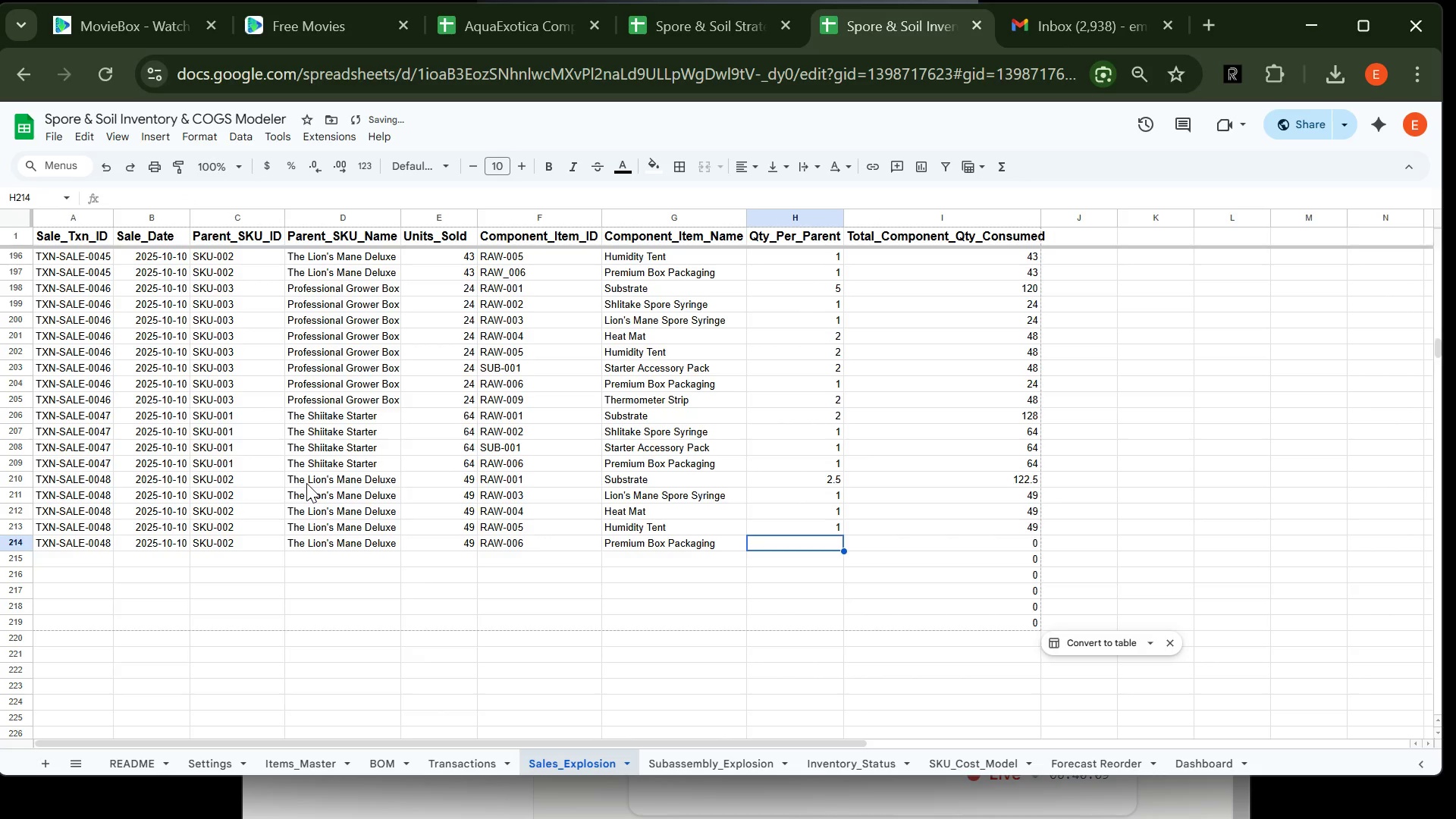 
key(1)
 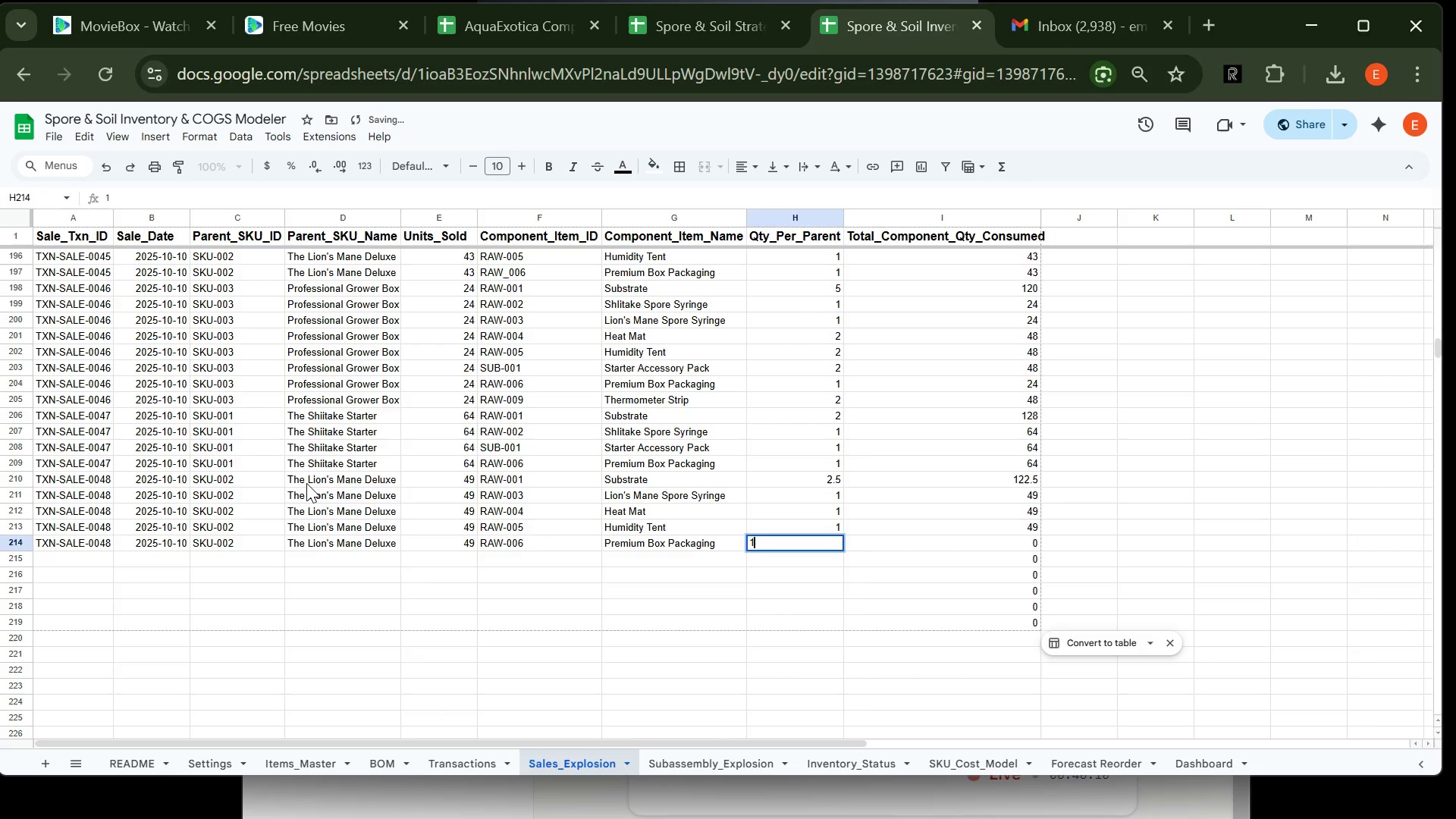 
key(Enter)
 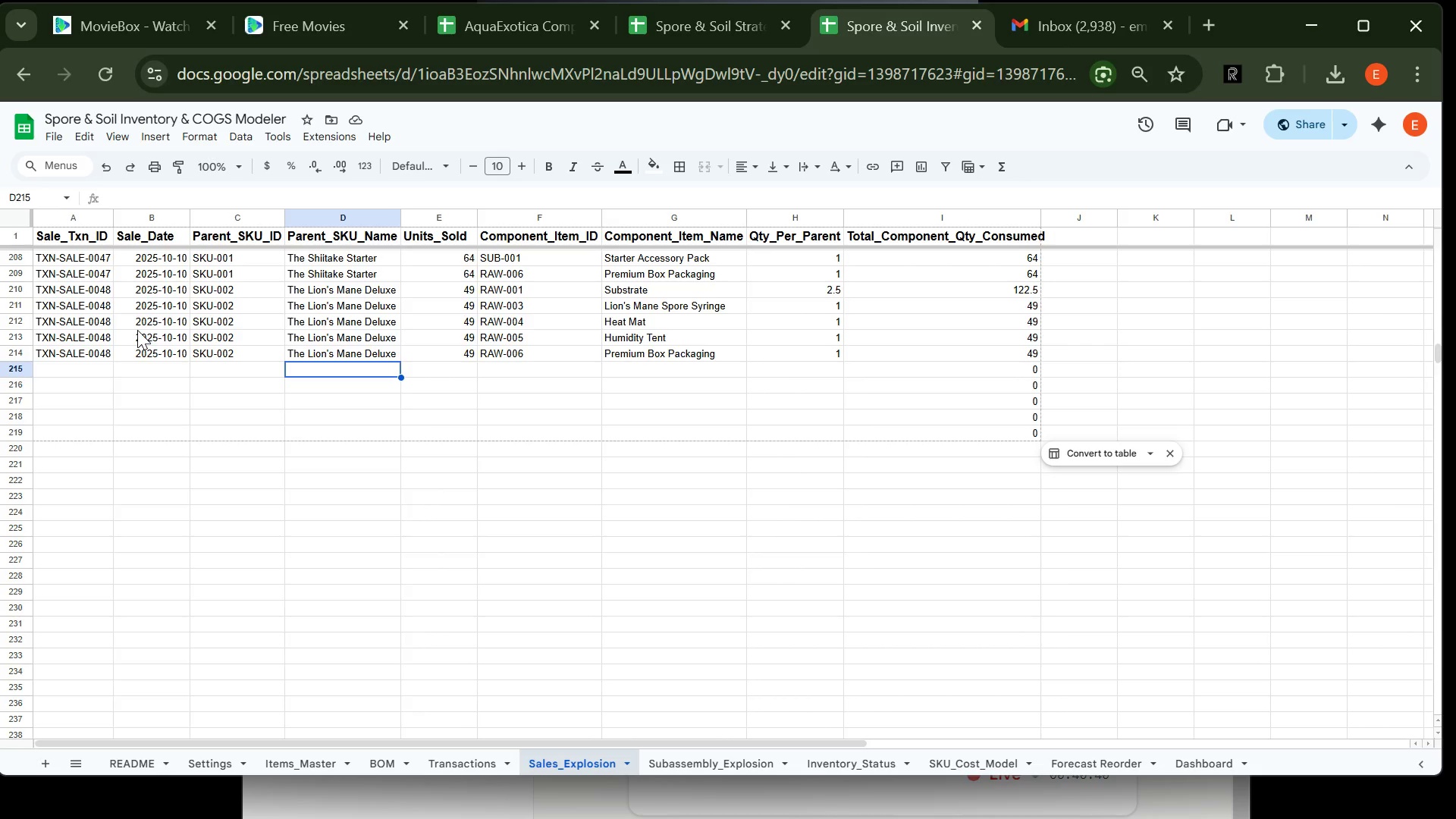 
wait(34.94)
 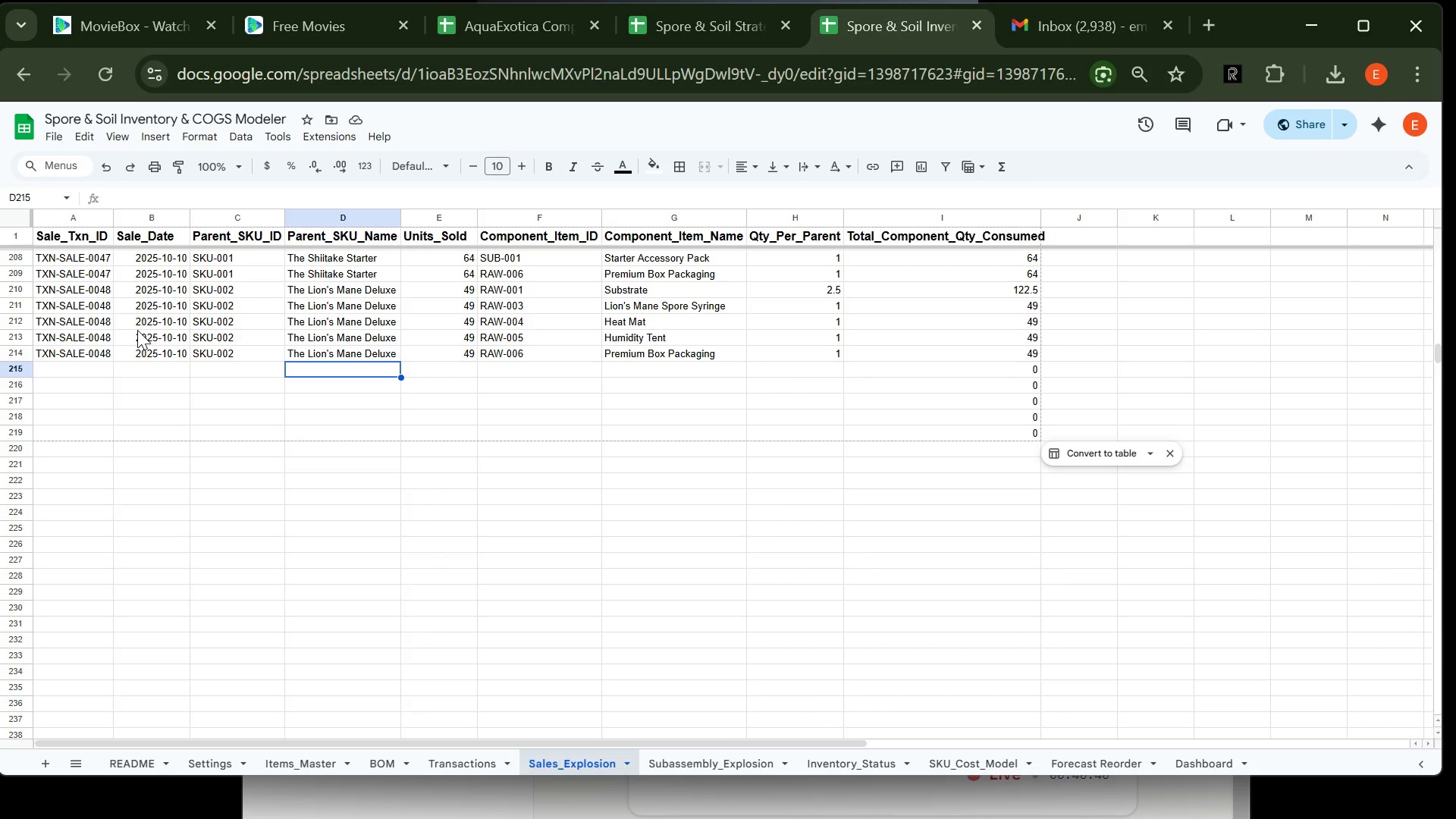 
left_click([64, 356])
 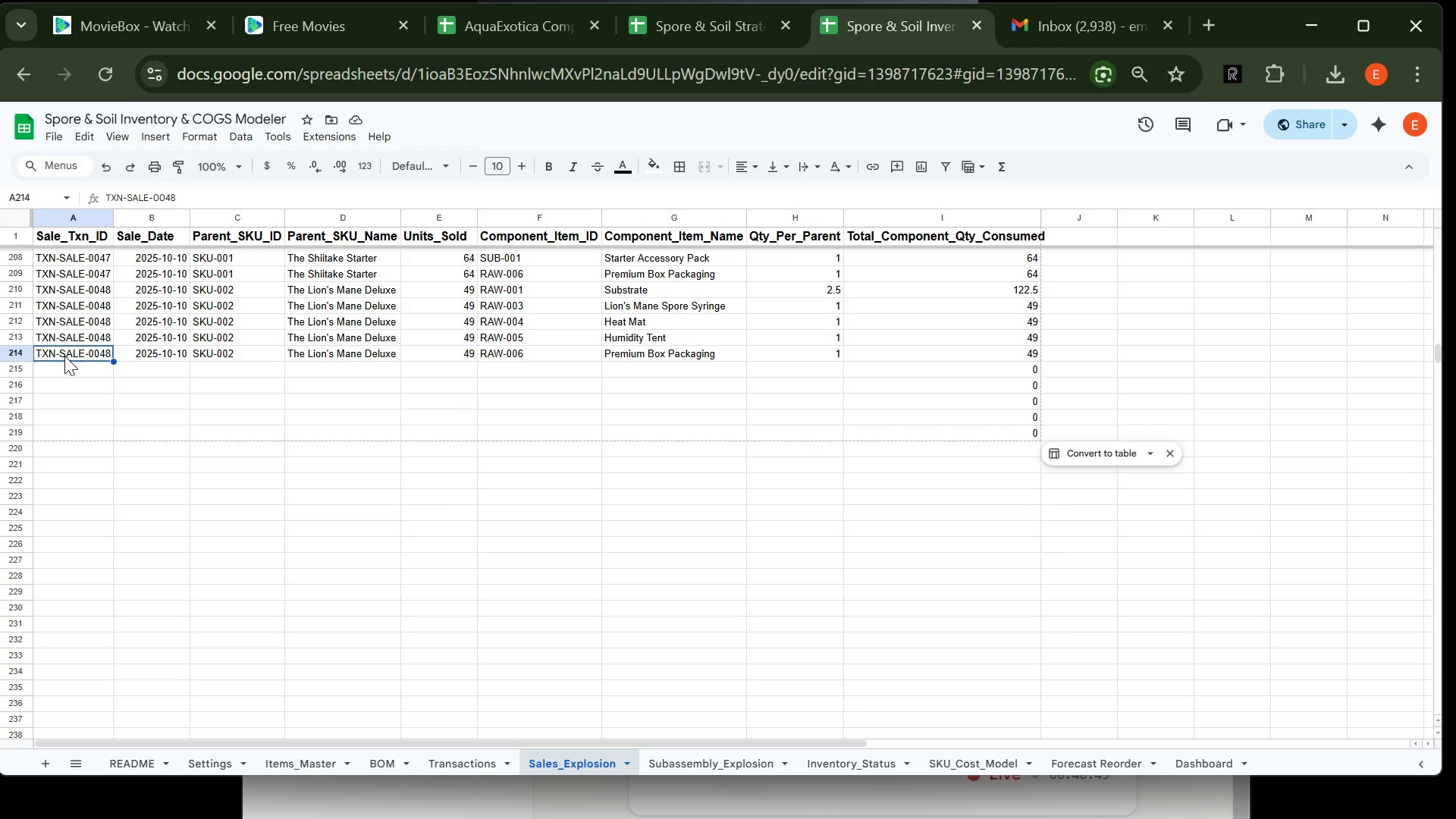 
key(Control+C)
 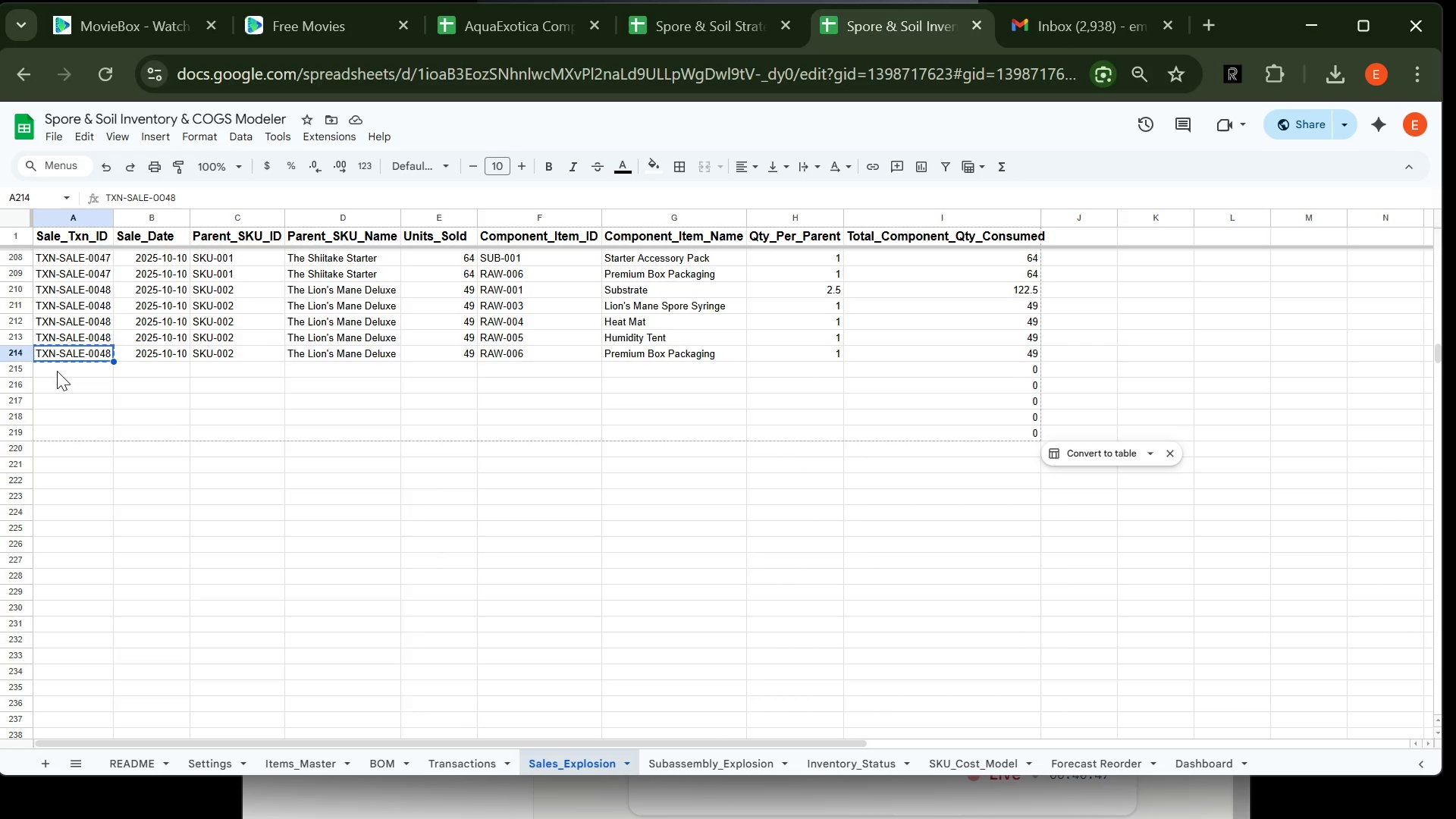 
left_click([57, 372])
 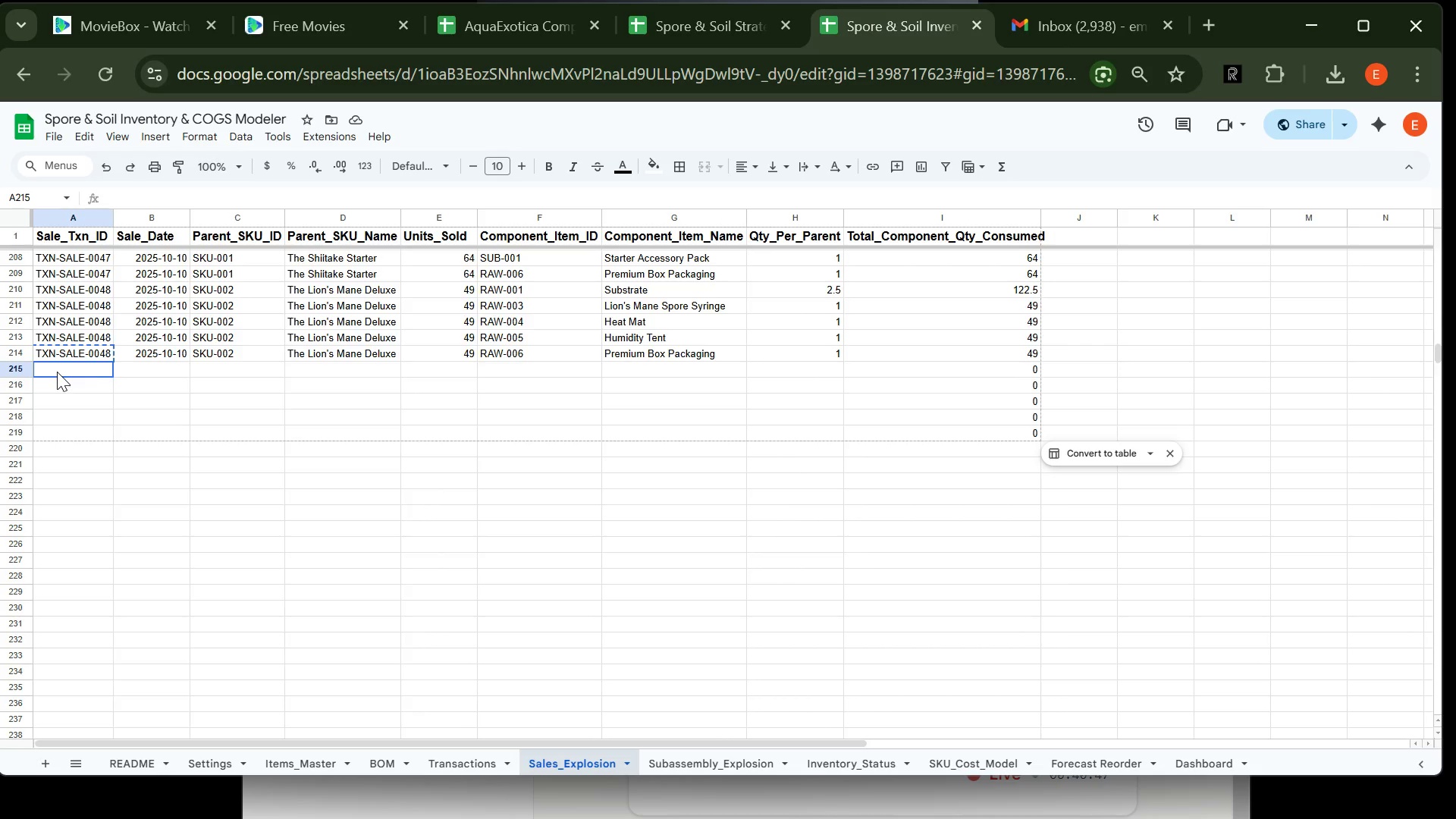 
key(Control+V)
 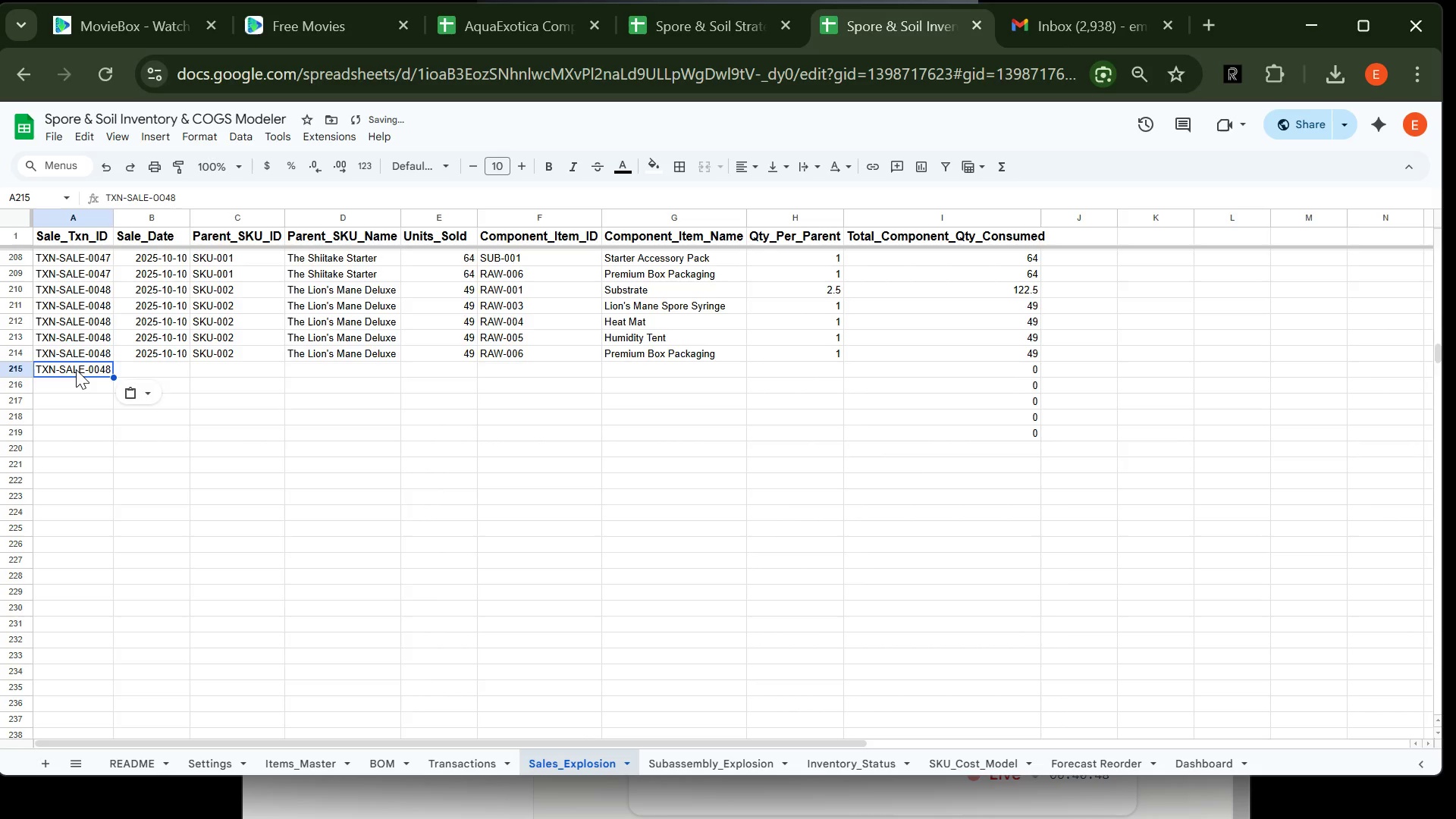 
double_click([76, 369])
 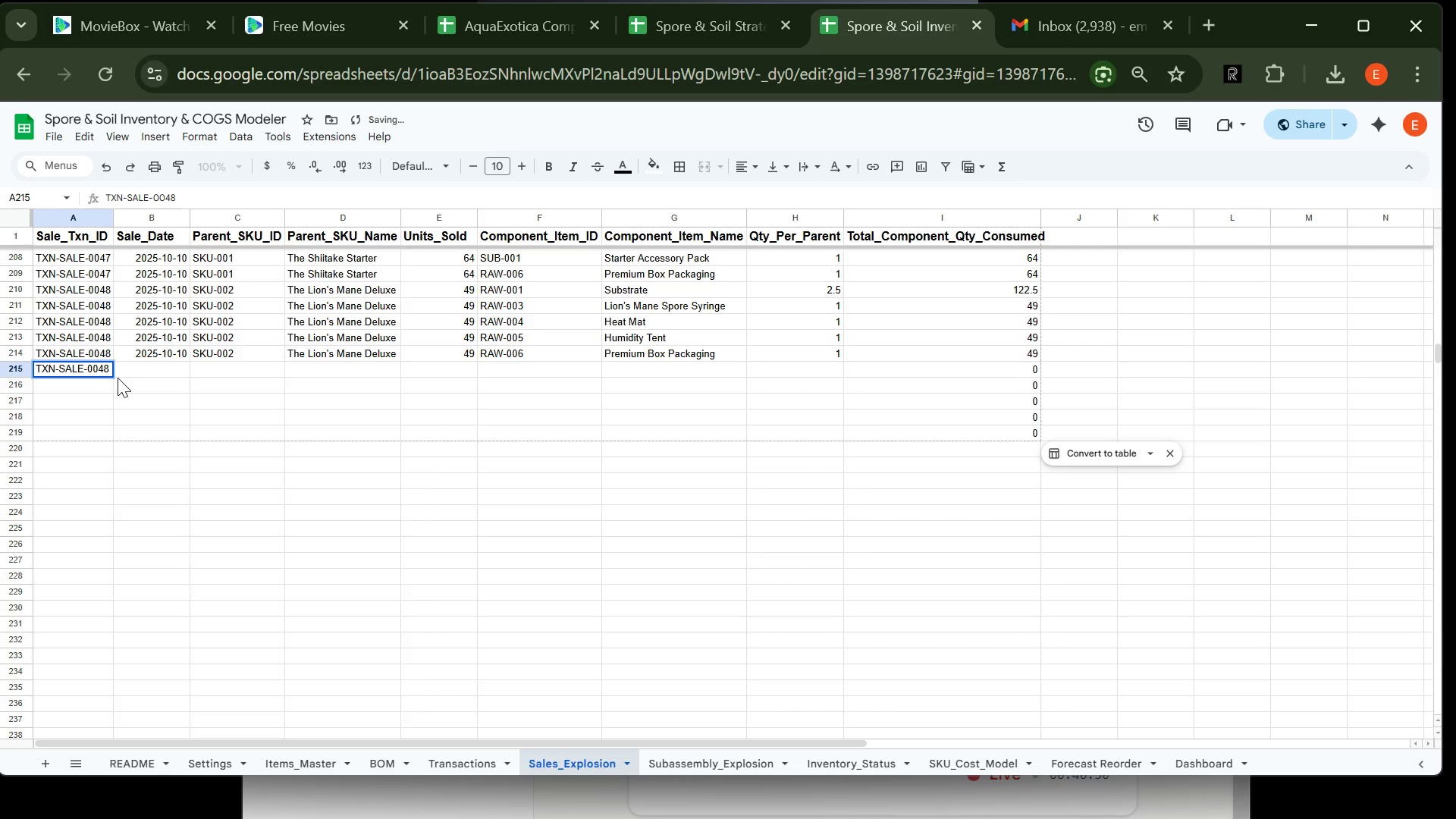 
key(Backspace)
 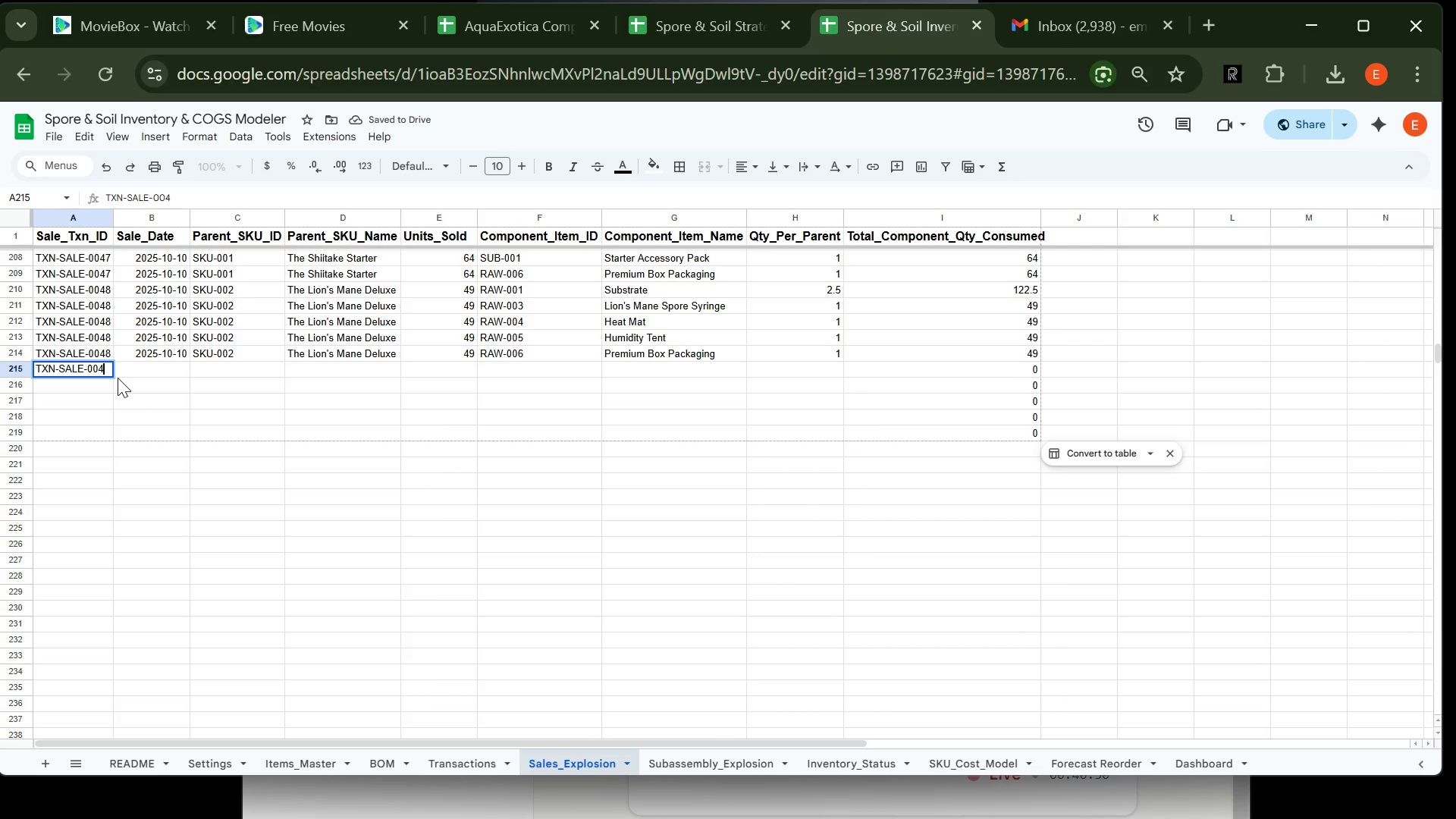 
key(9)
 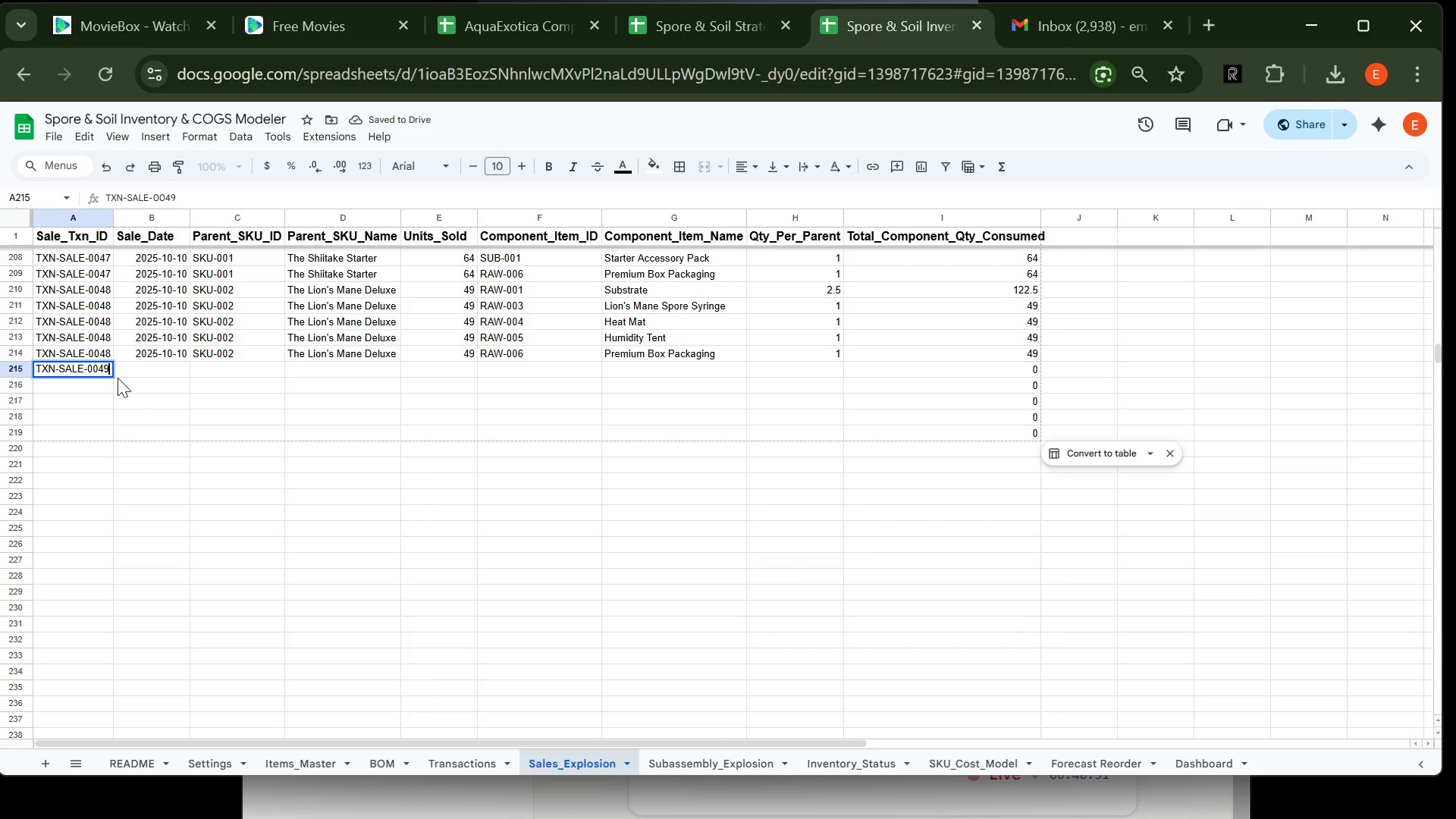 
key(Enter)
 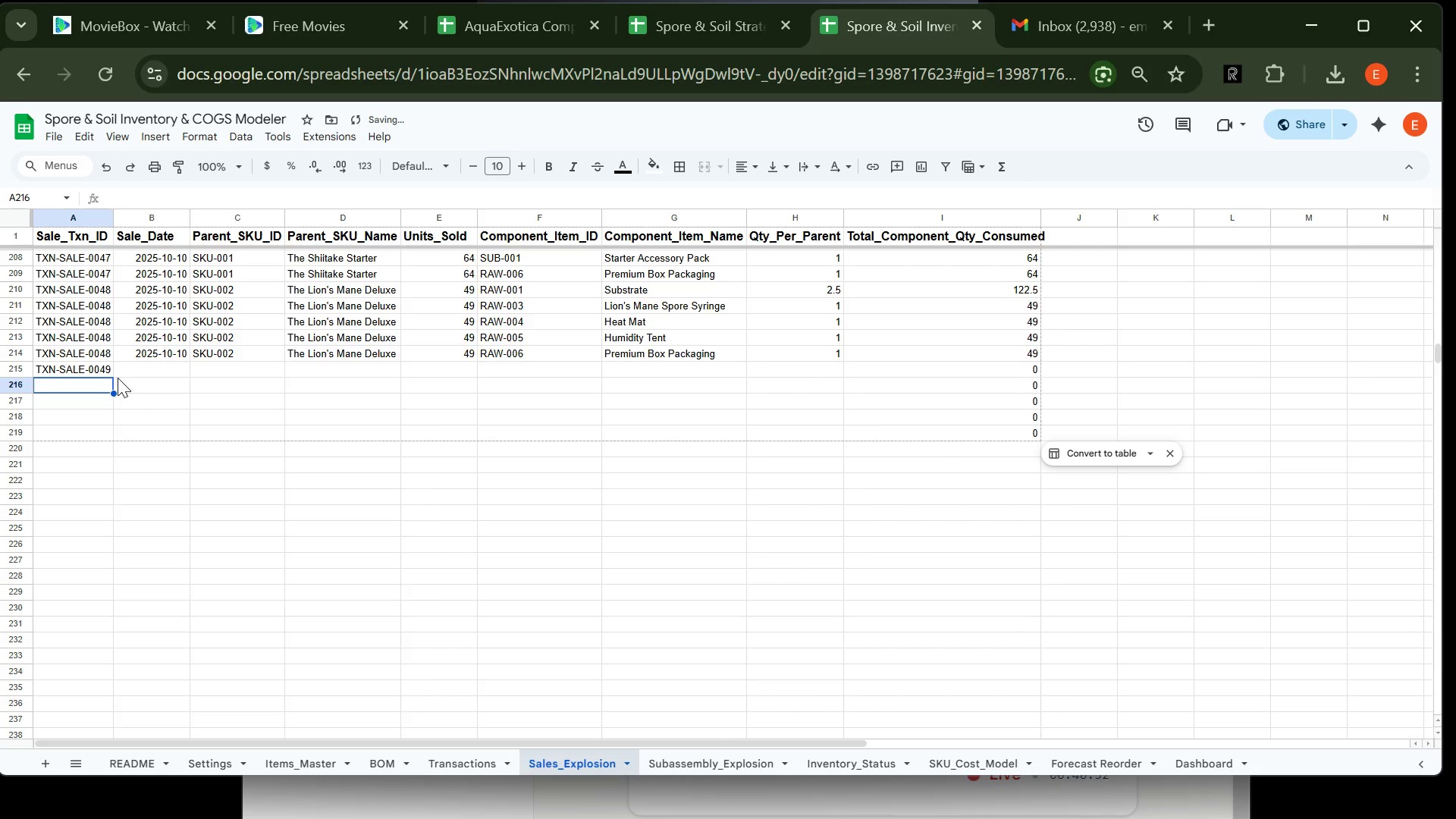 
key(ArrowUp)
 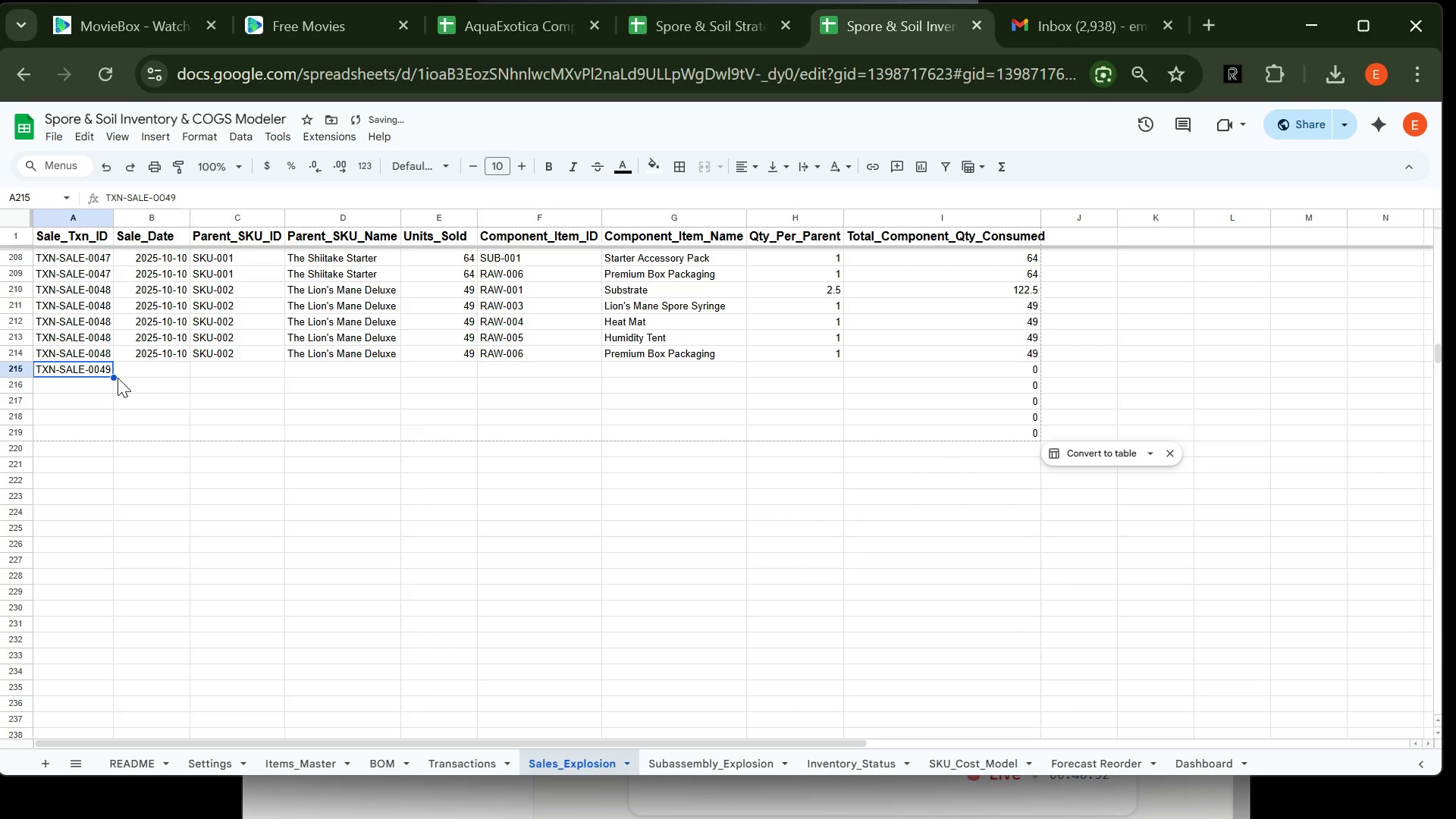 
key(Control+C)
 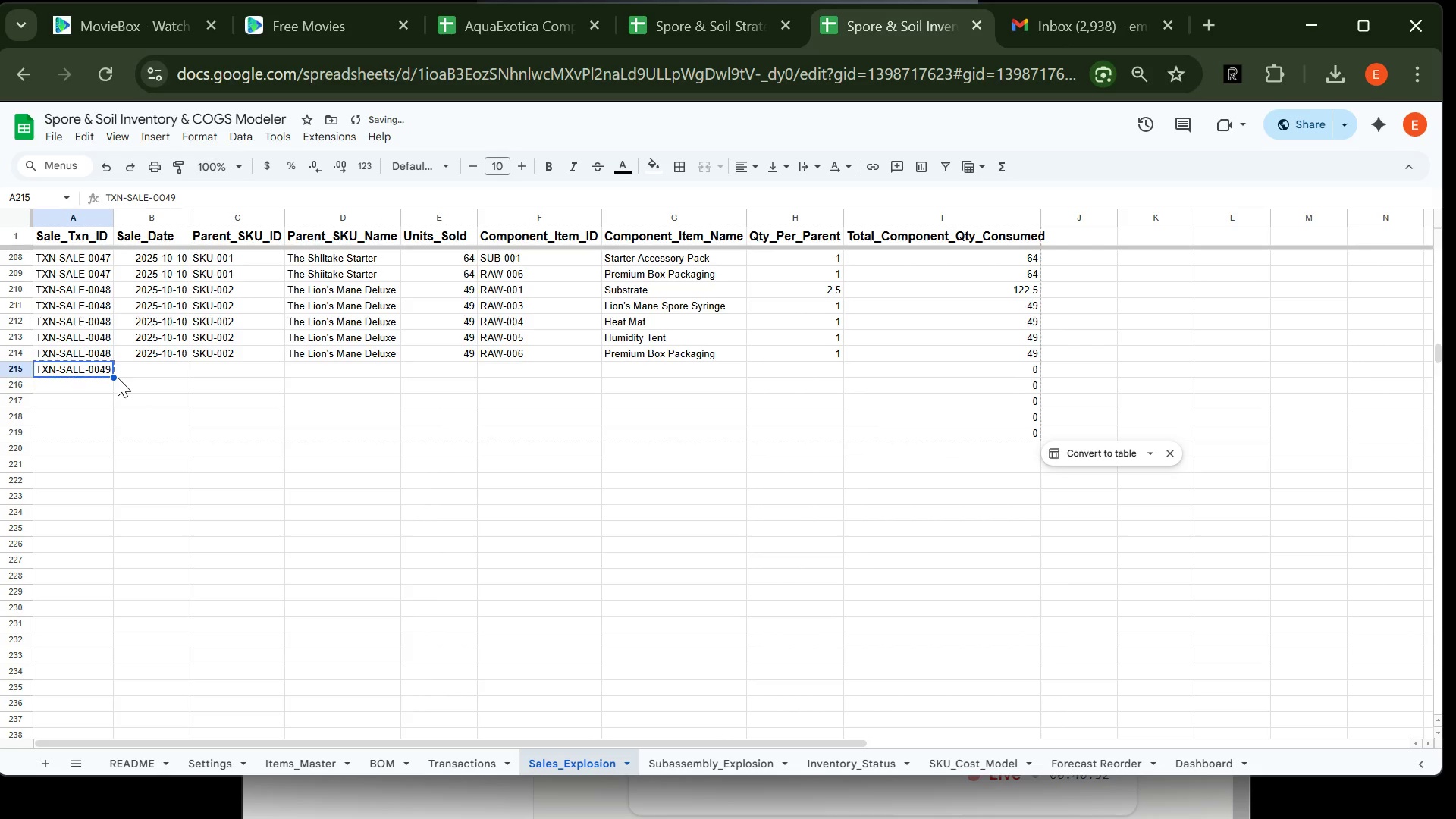 
key(Control+ArrowDown)
 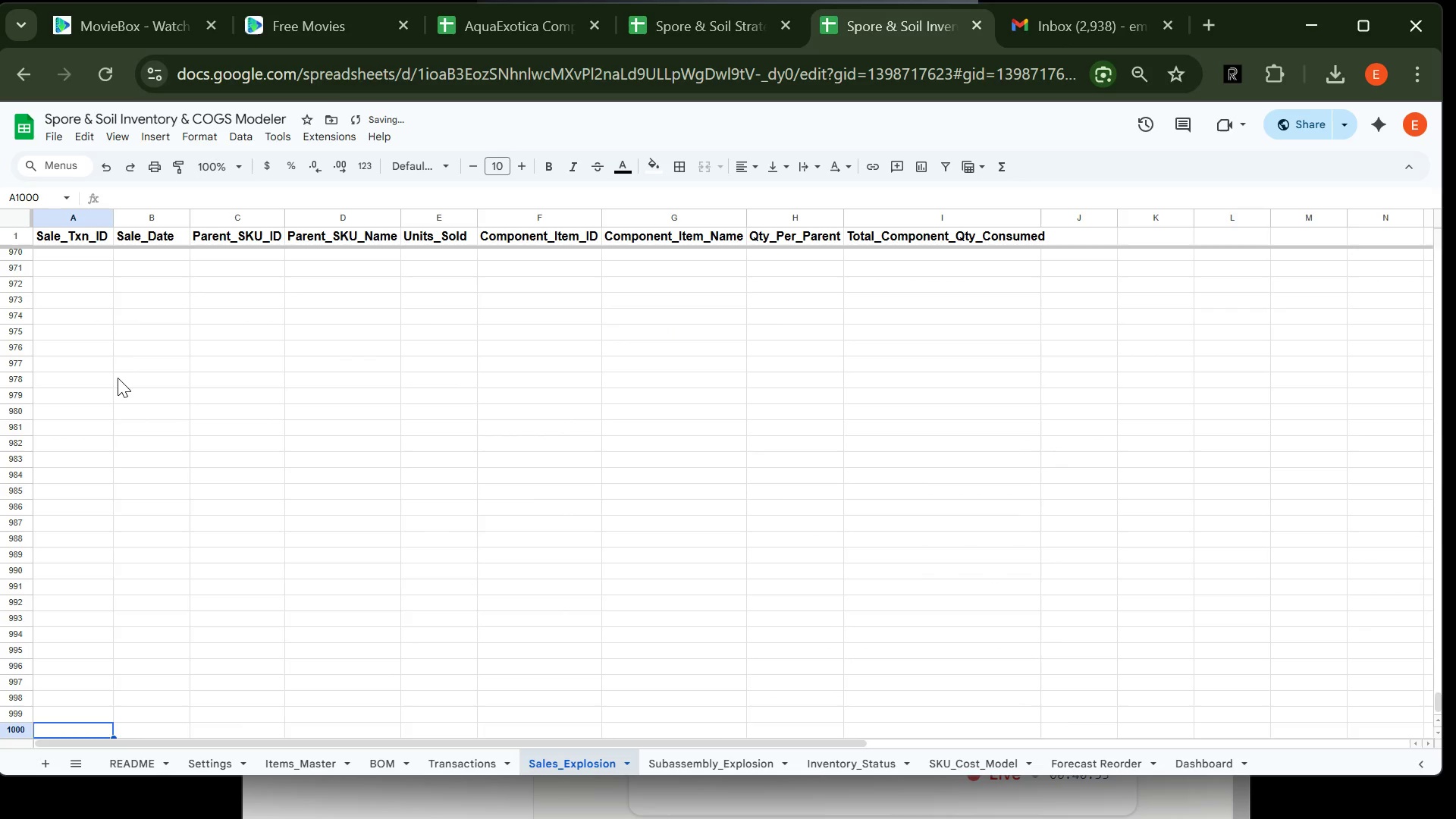 
key(Control+ArrowUp)
 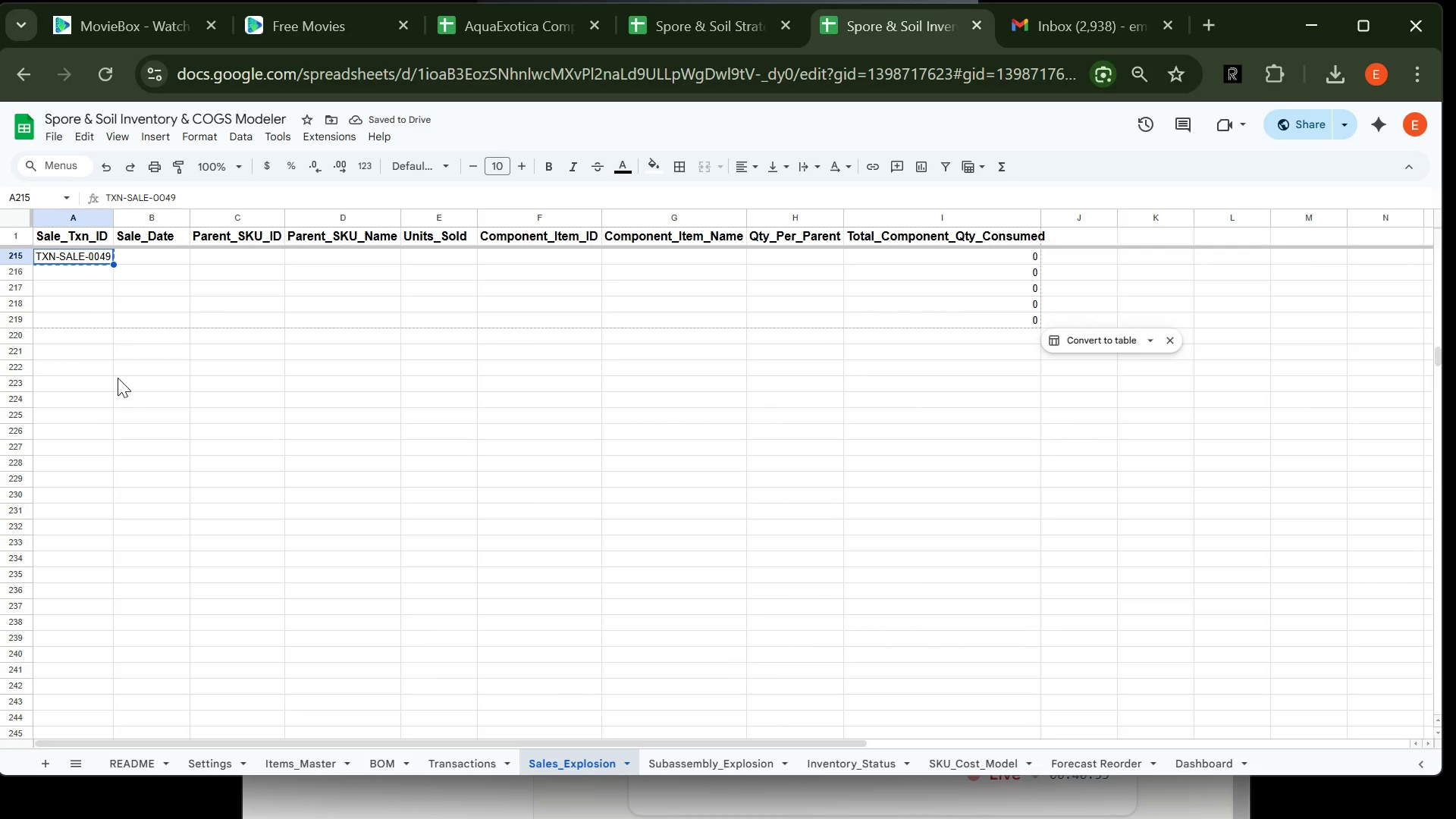 
key(ArrowDown)
 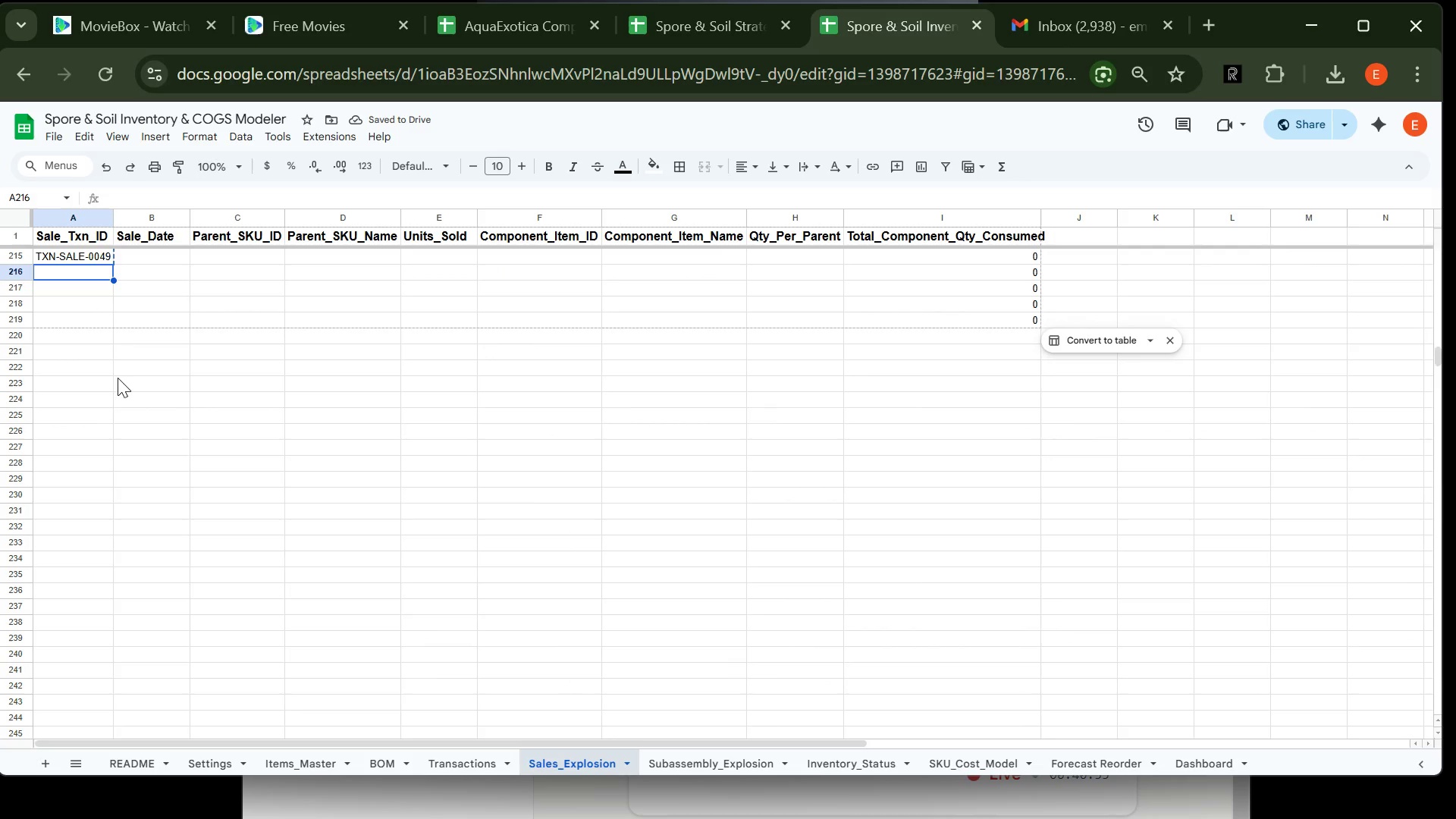 
key(Control+V)
 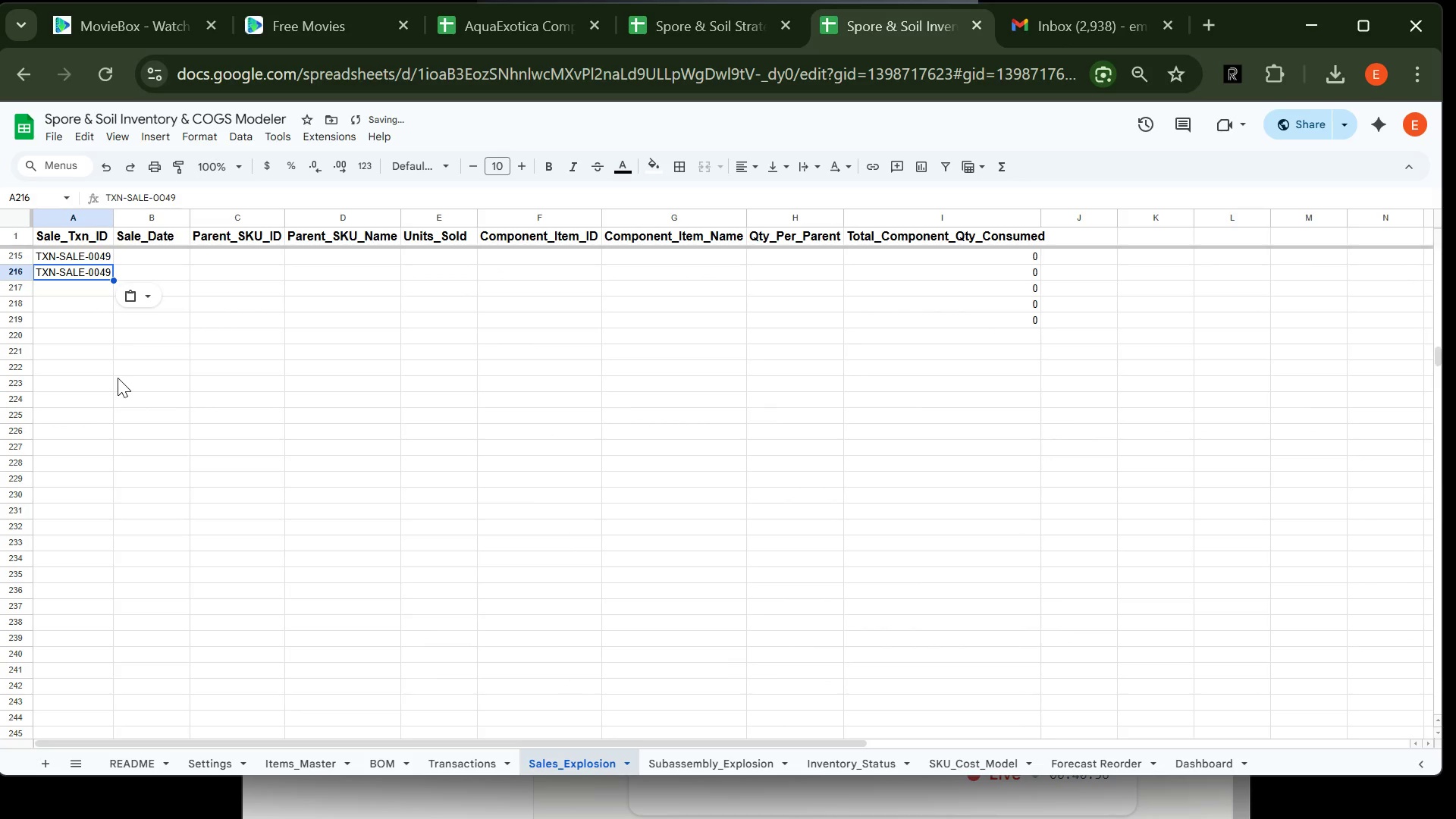 
key(ArrowDown)
 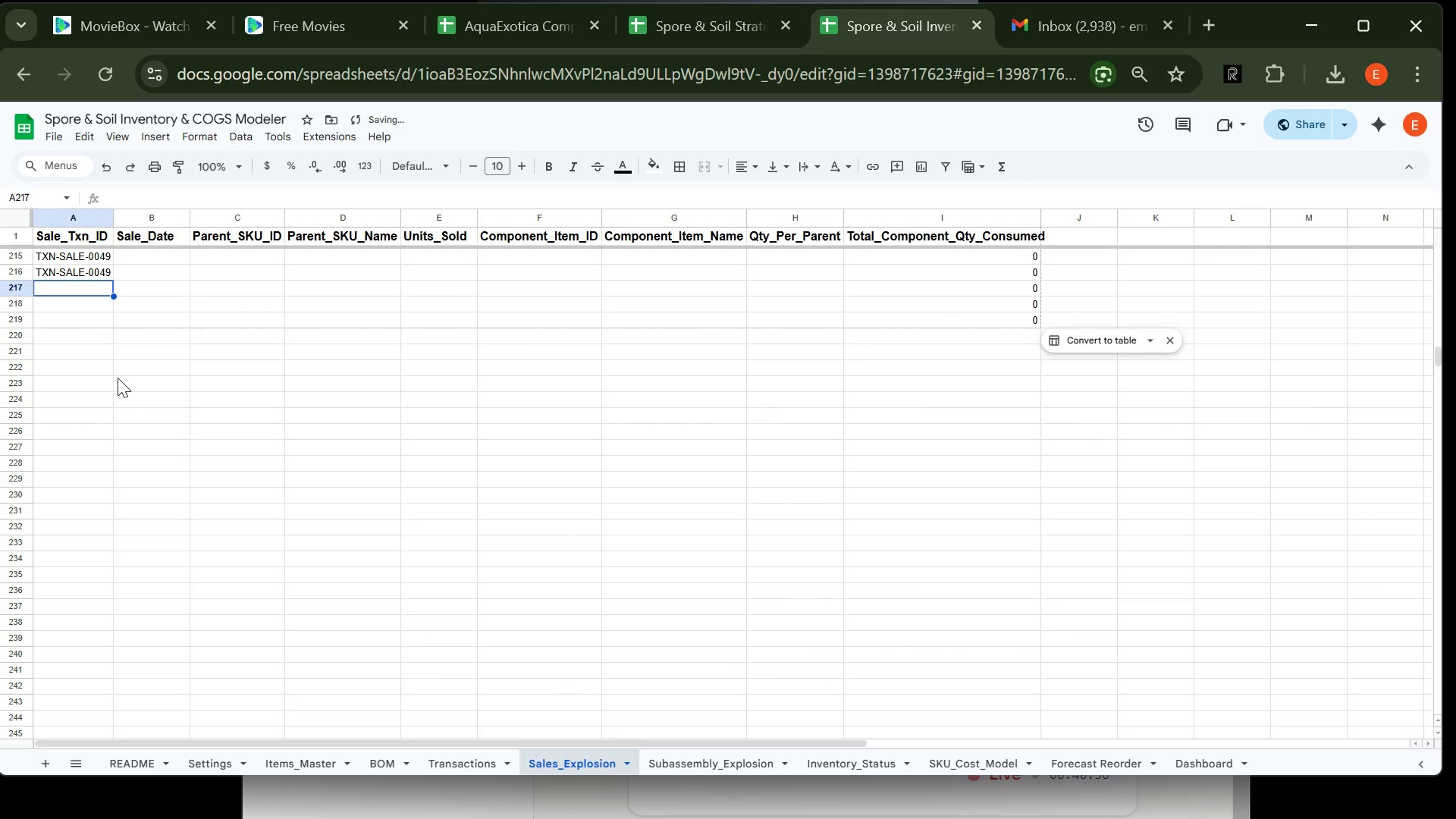 
key(Control+V)
 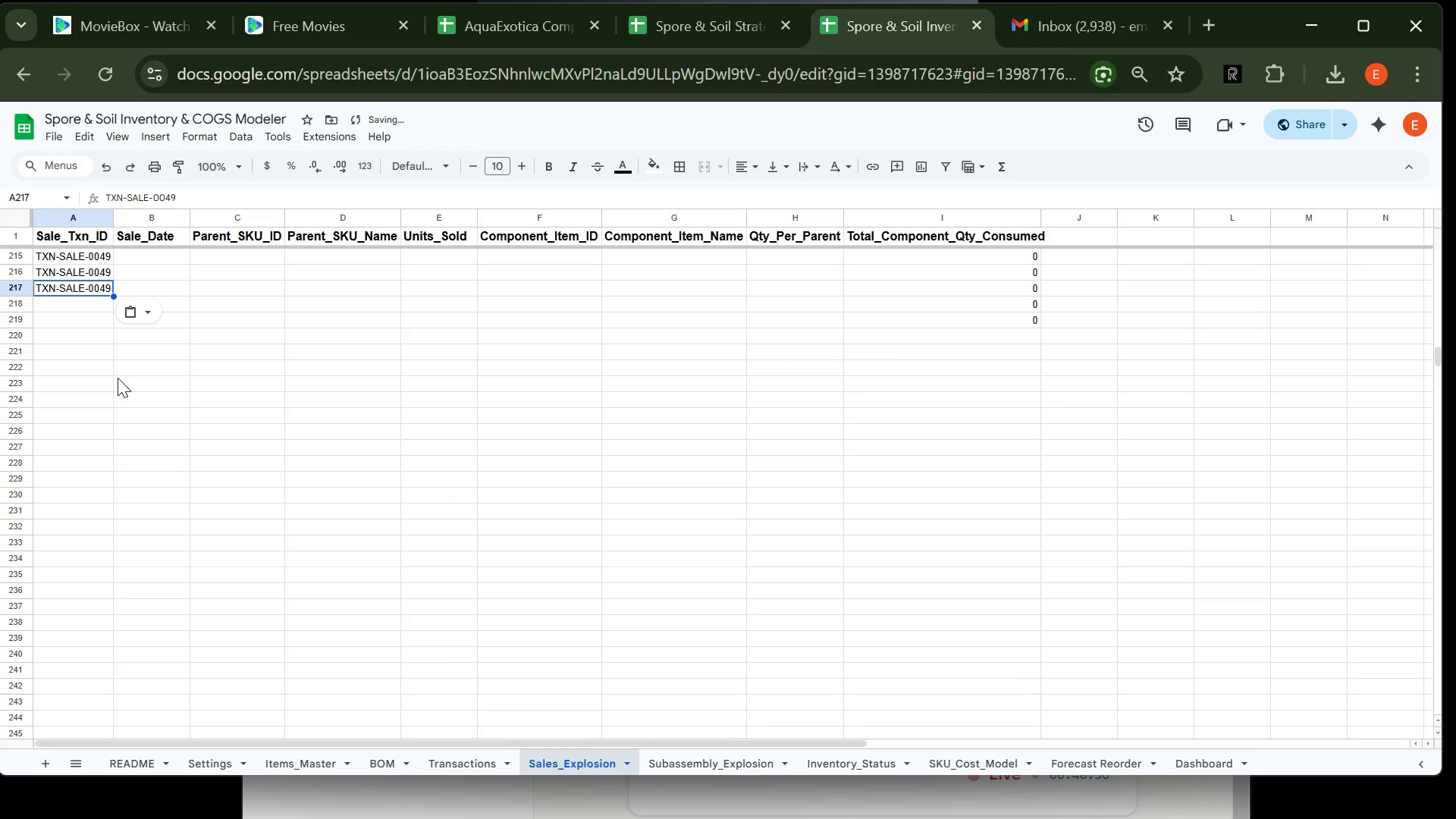 
key(ArrowDown)
 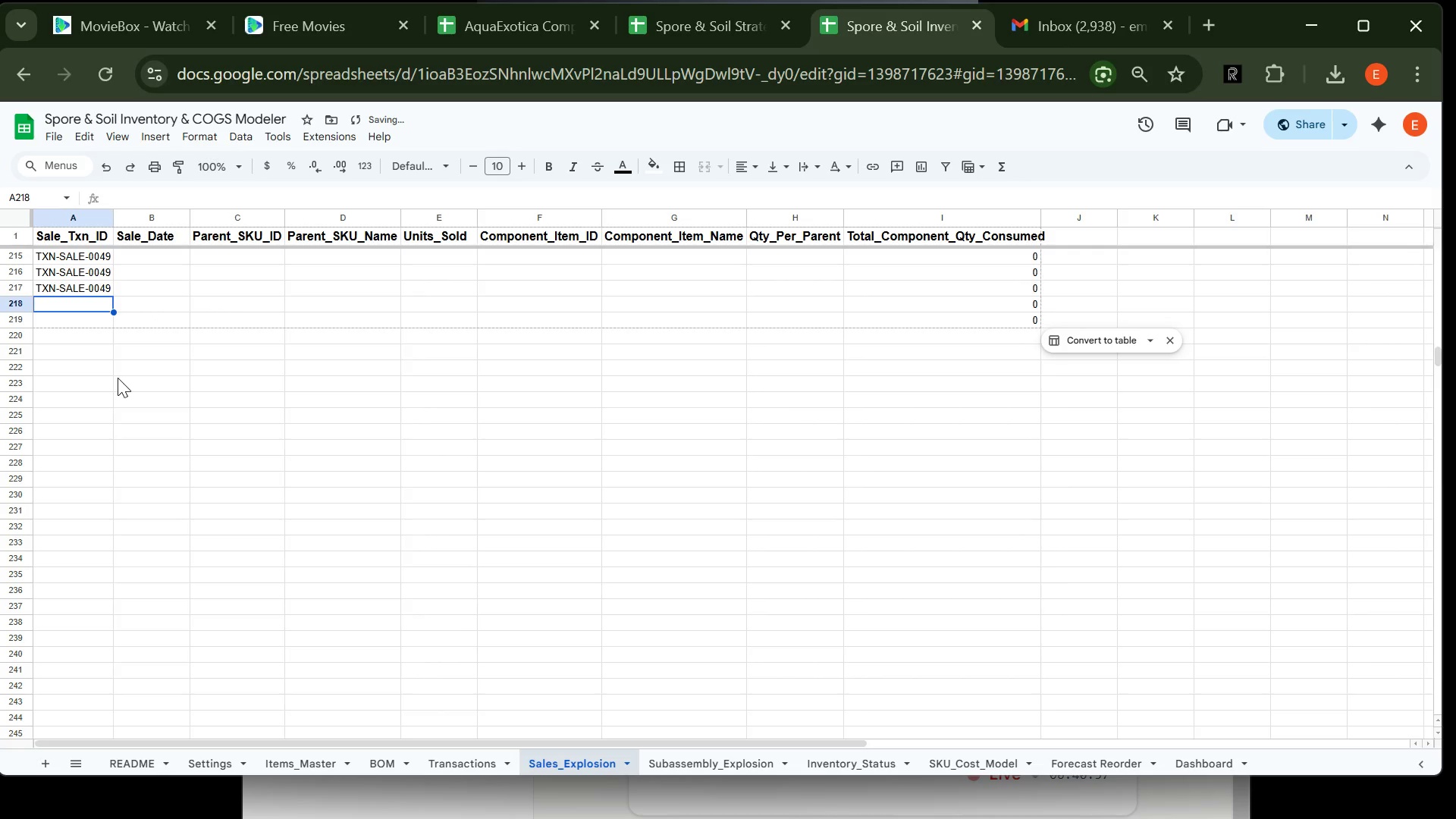 
key(Control+V)
 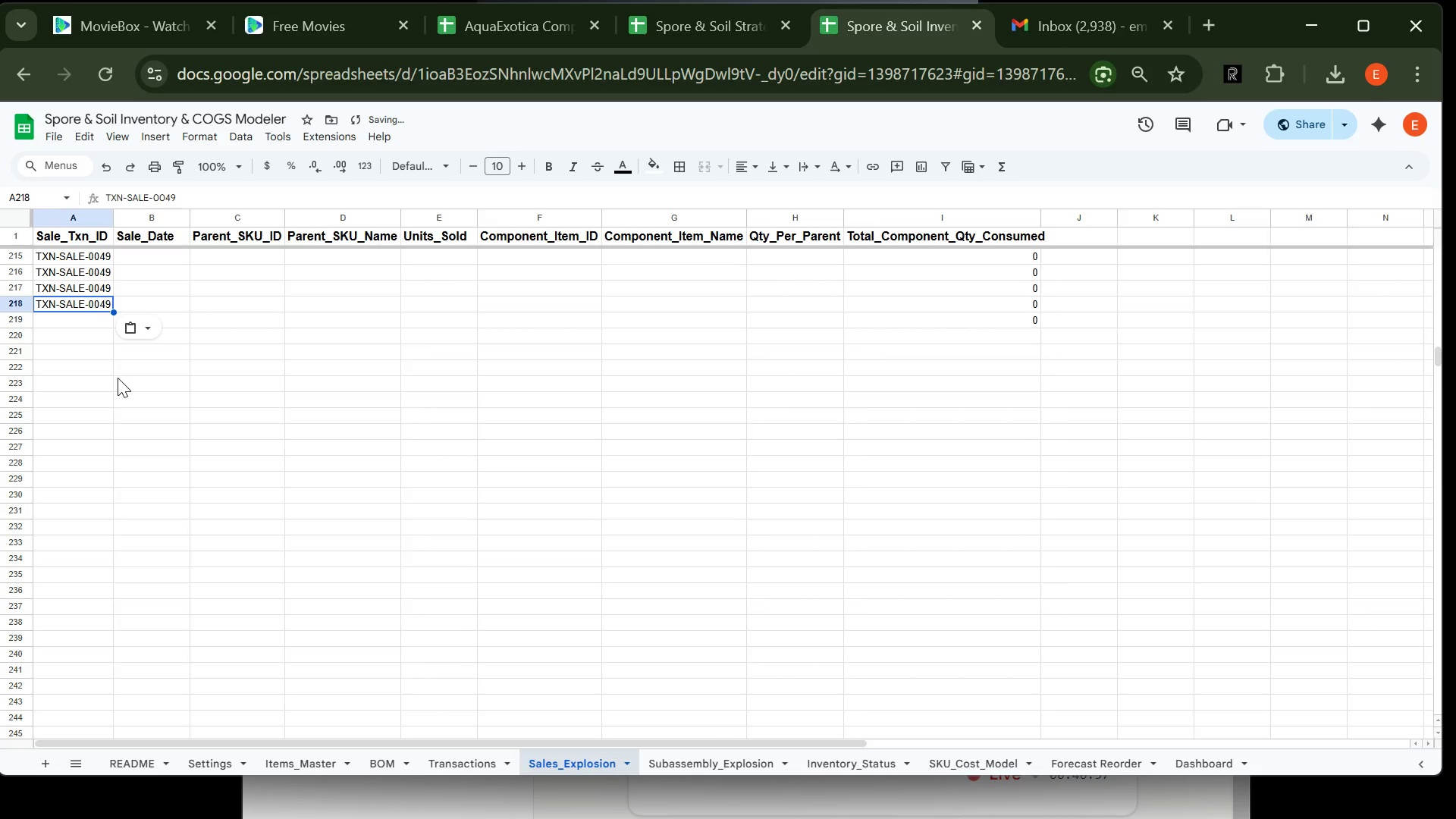 
key(ArrowDown)
 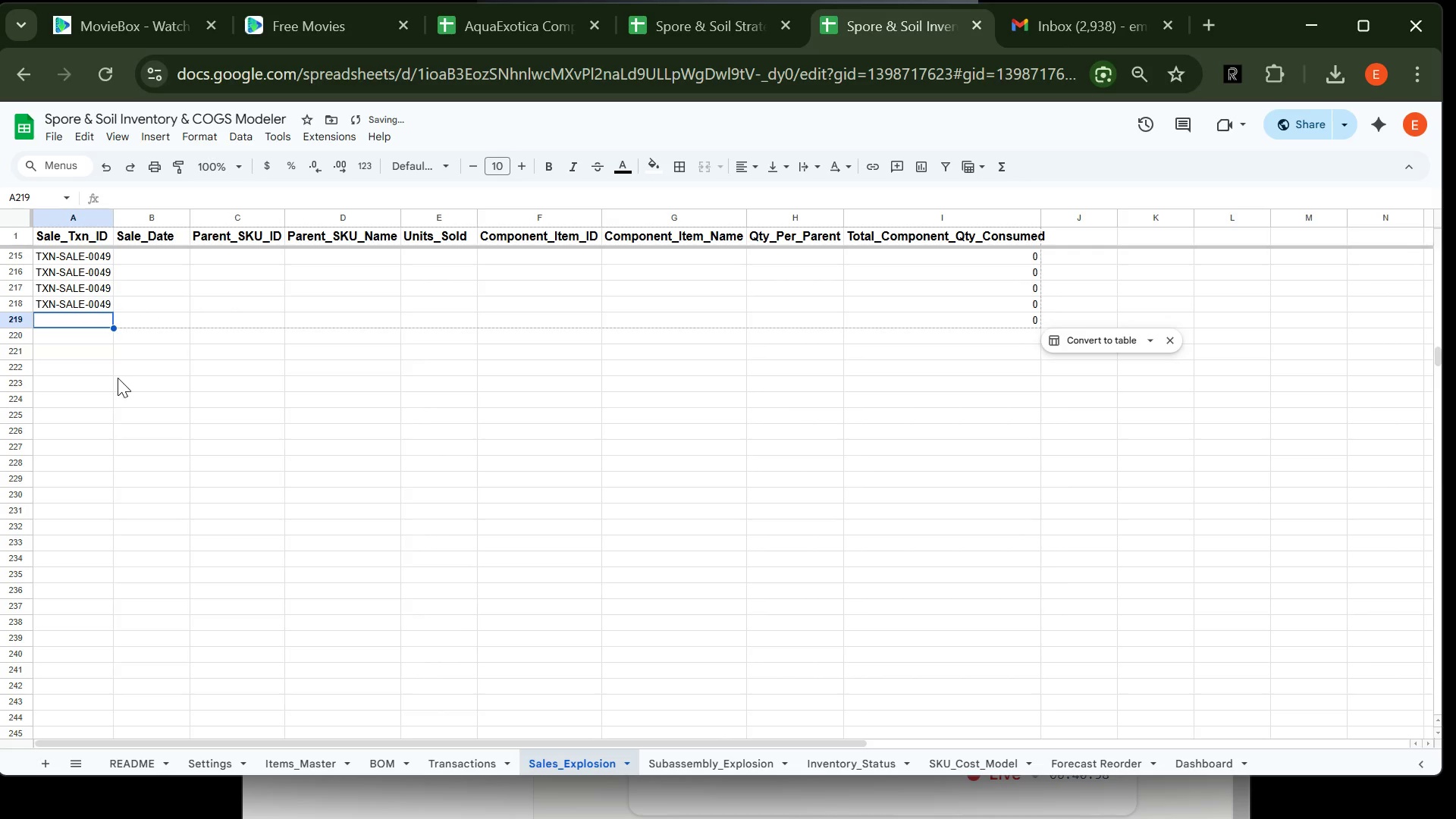 
key(Control+V)
 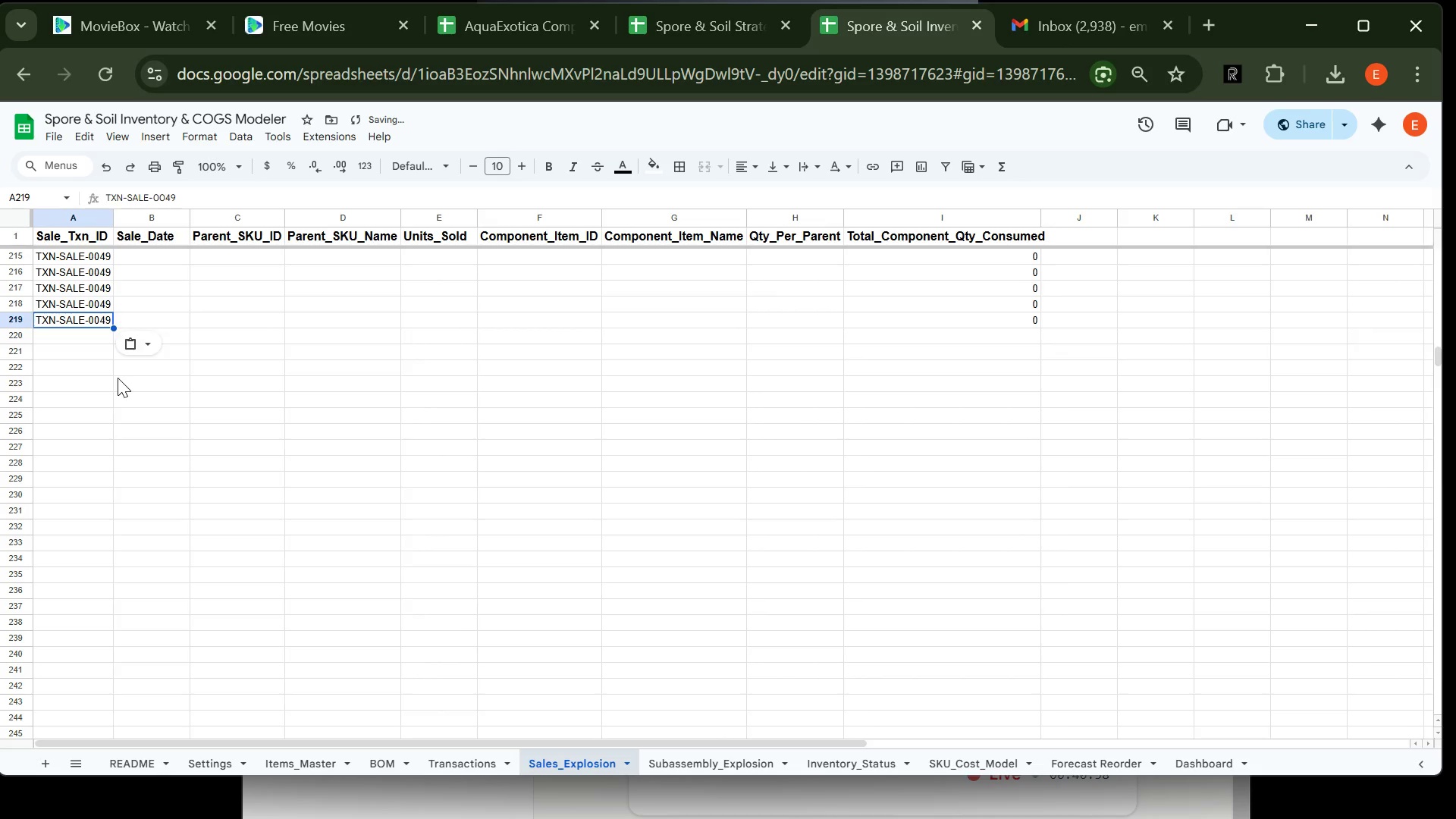 
key(ArrowDown)
 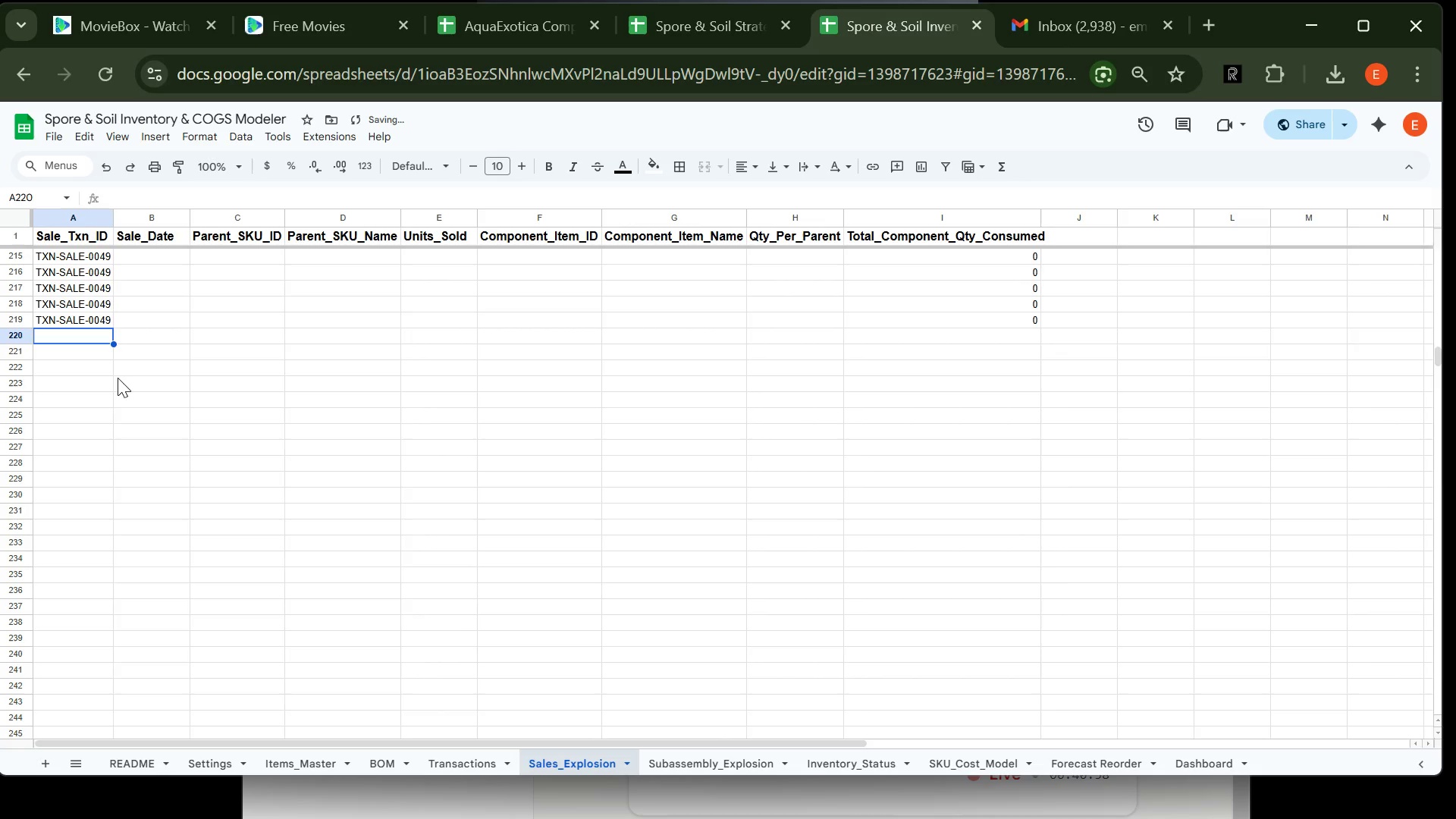 
key(Control+V)
 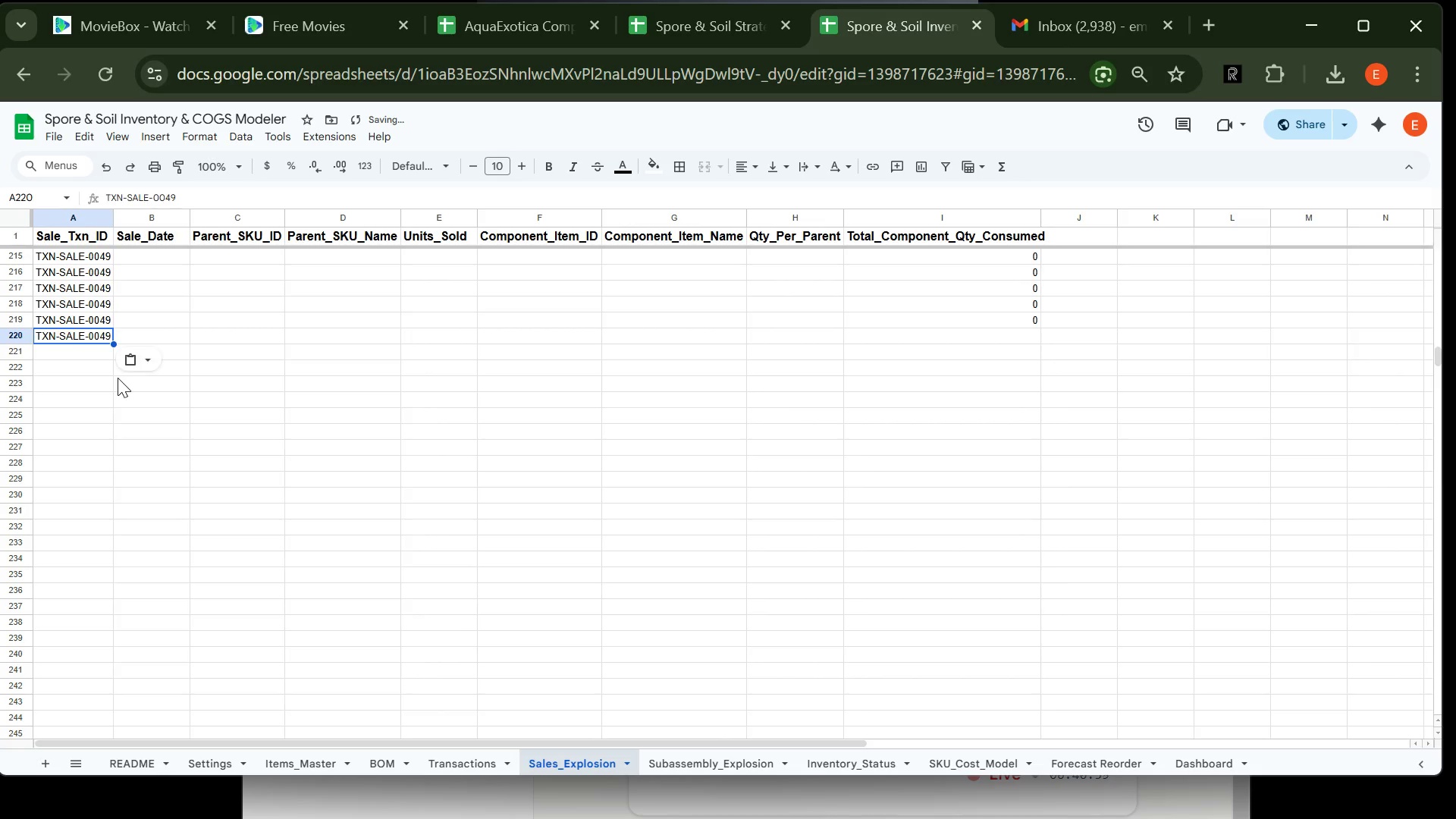 
key(ArrowDown)
 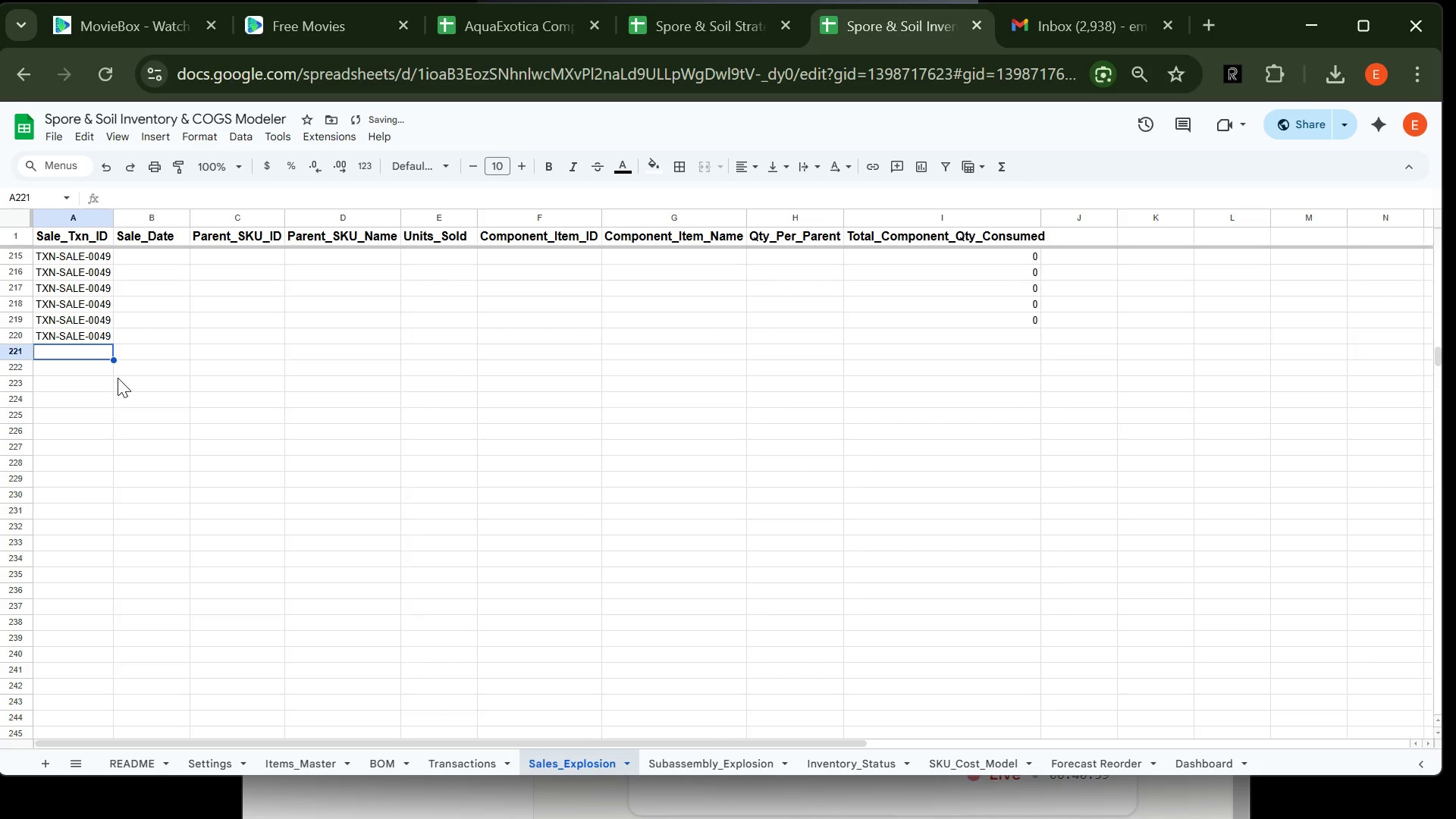 
key(Control+V)
 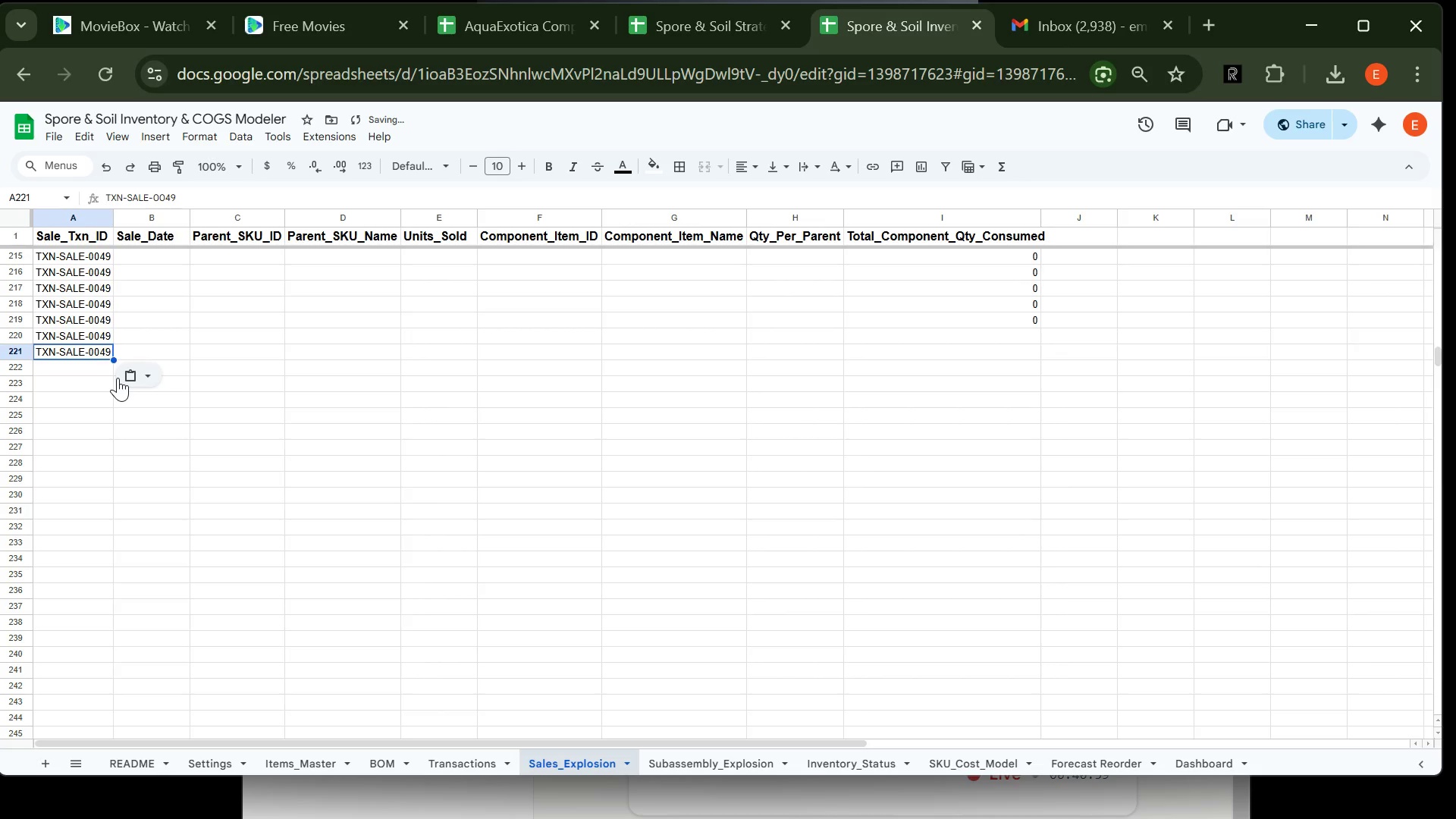 
key(ArrowDown)
 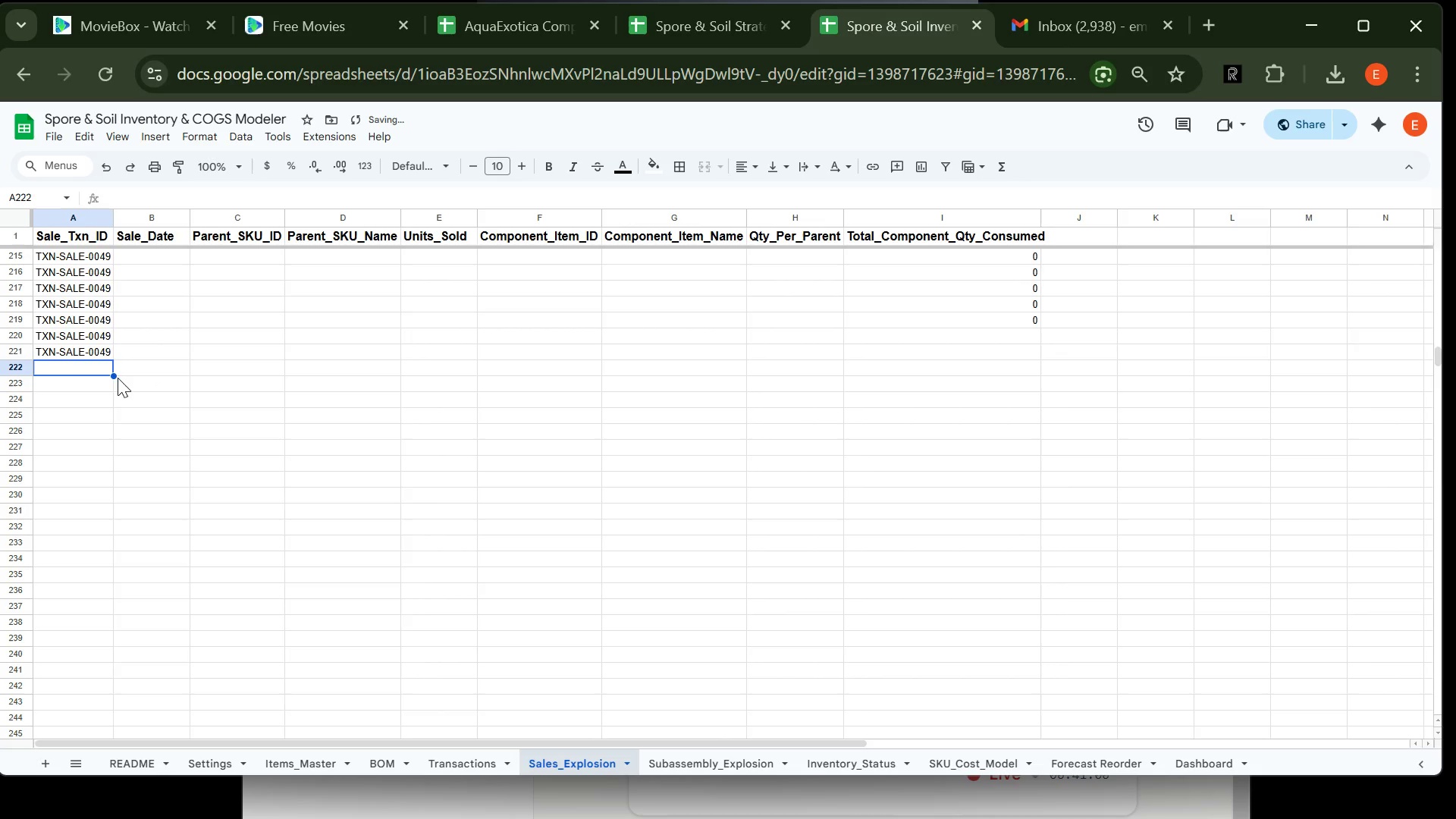 
key(Control+V)
 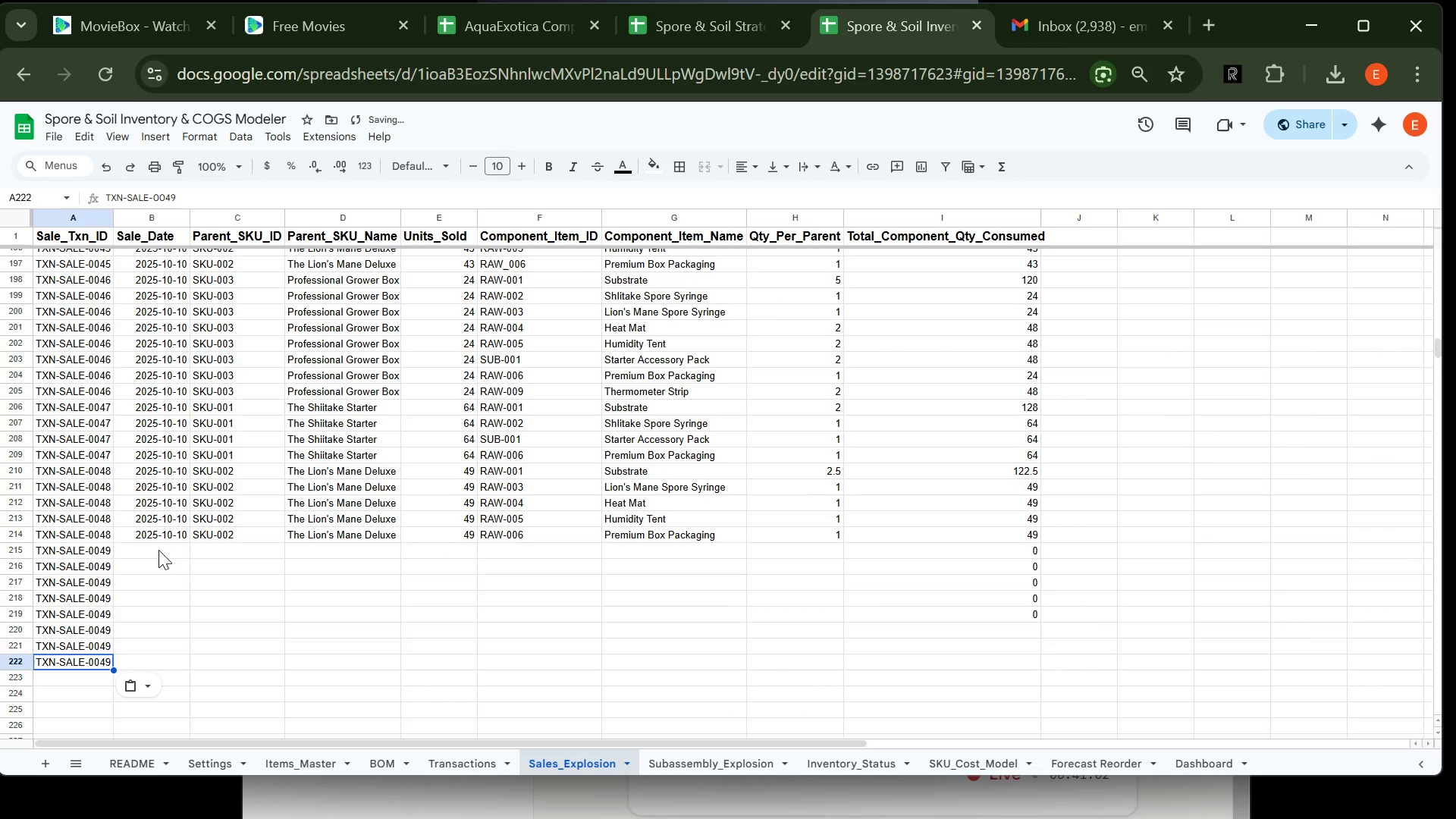 
left_click([160, 533])
 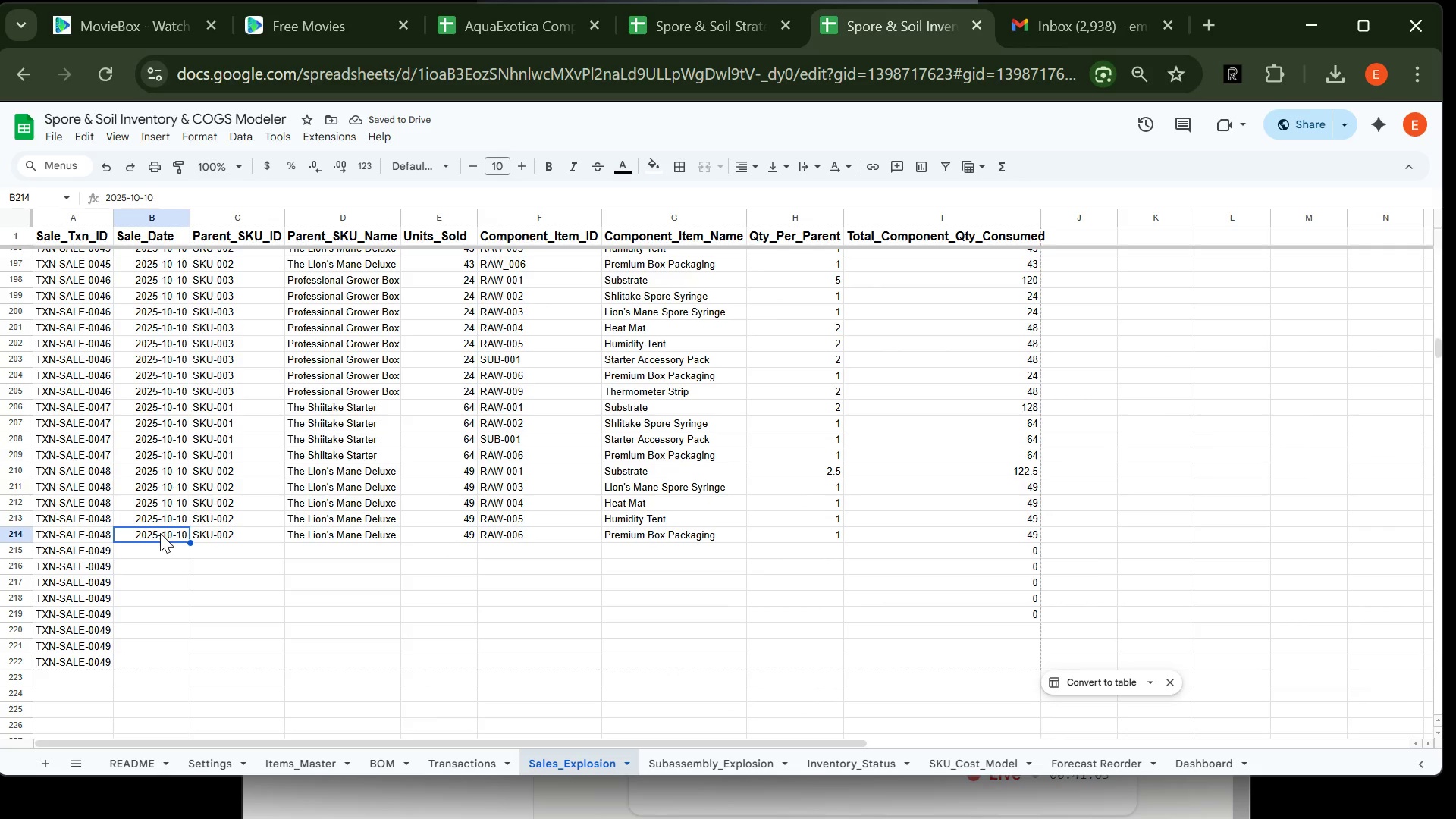 
key(Control+C)
 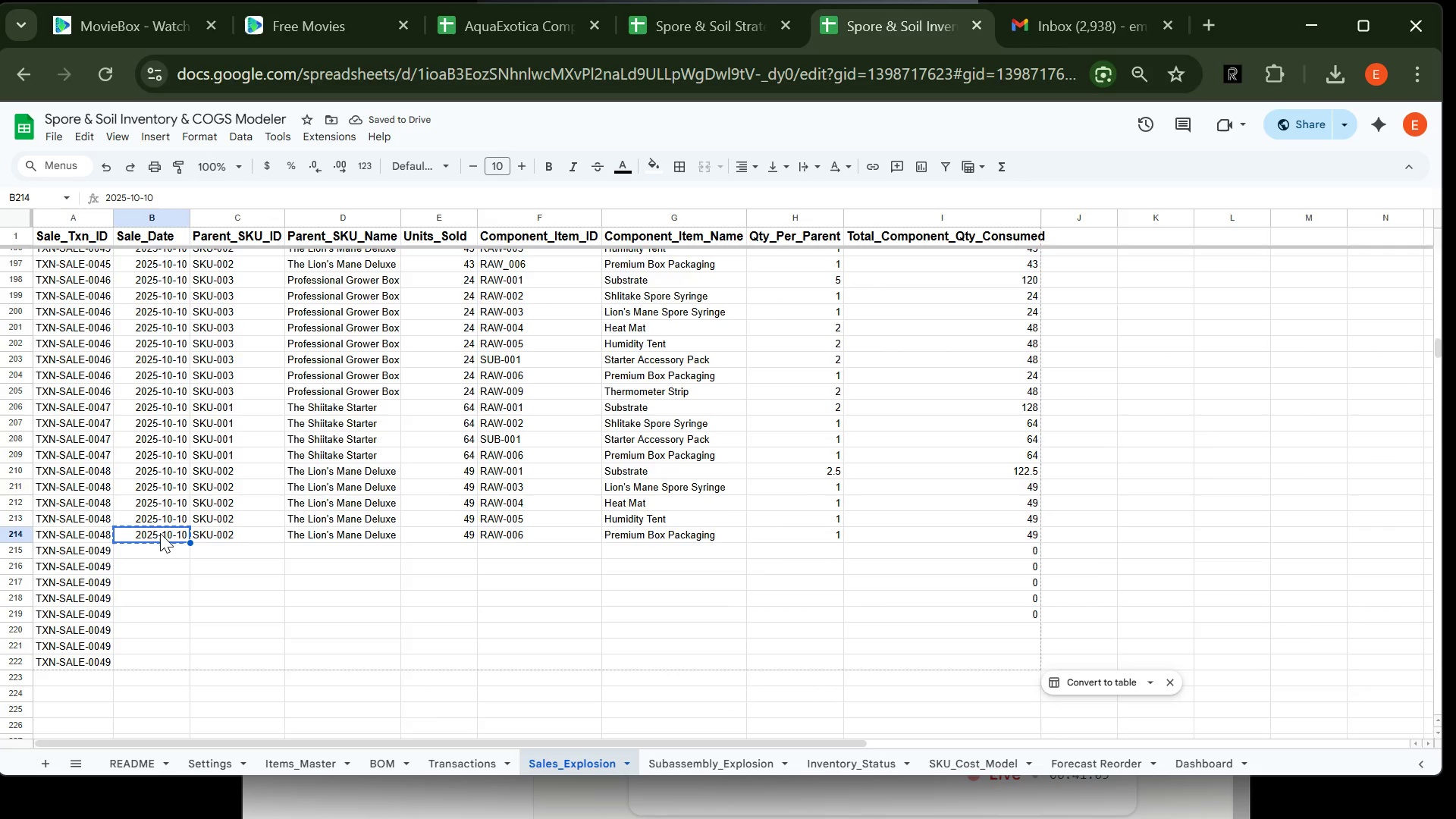 
key(ArrowDown)
 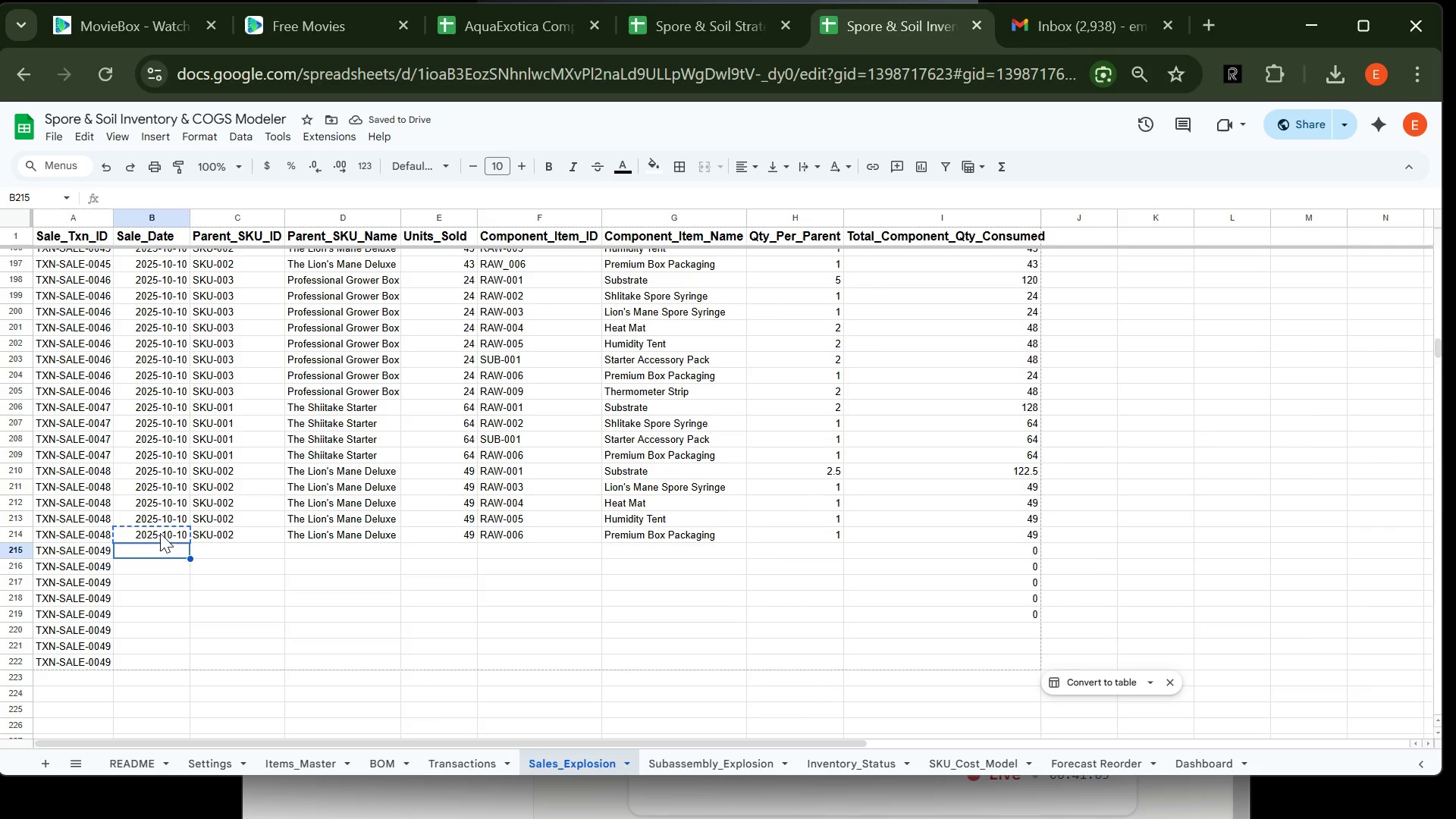 
key(Control+V)
 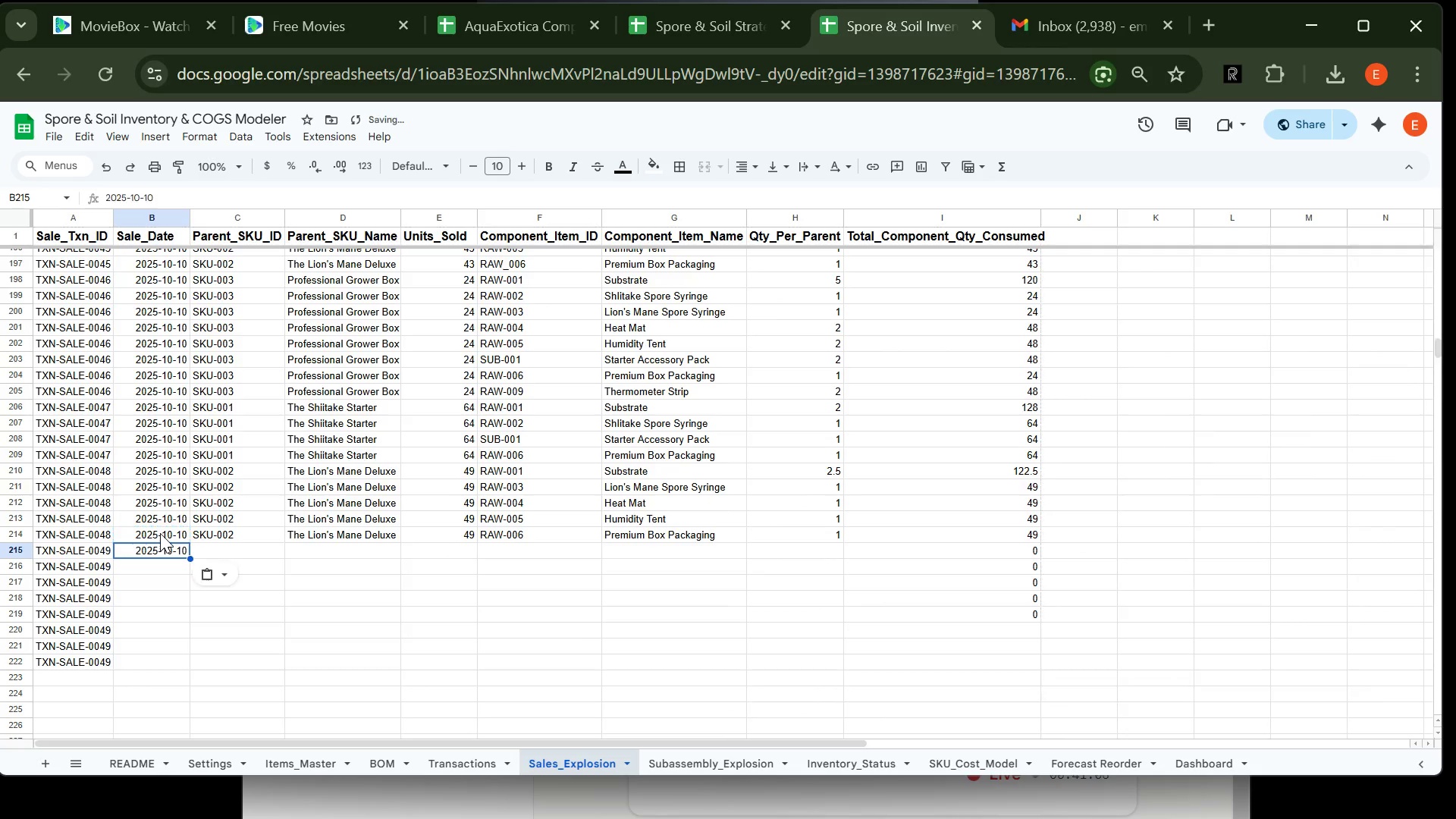 
key(ArrowDown)
 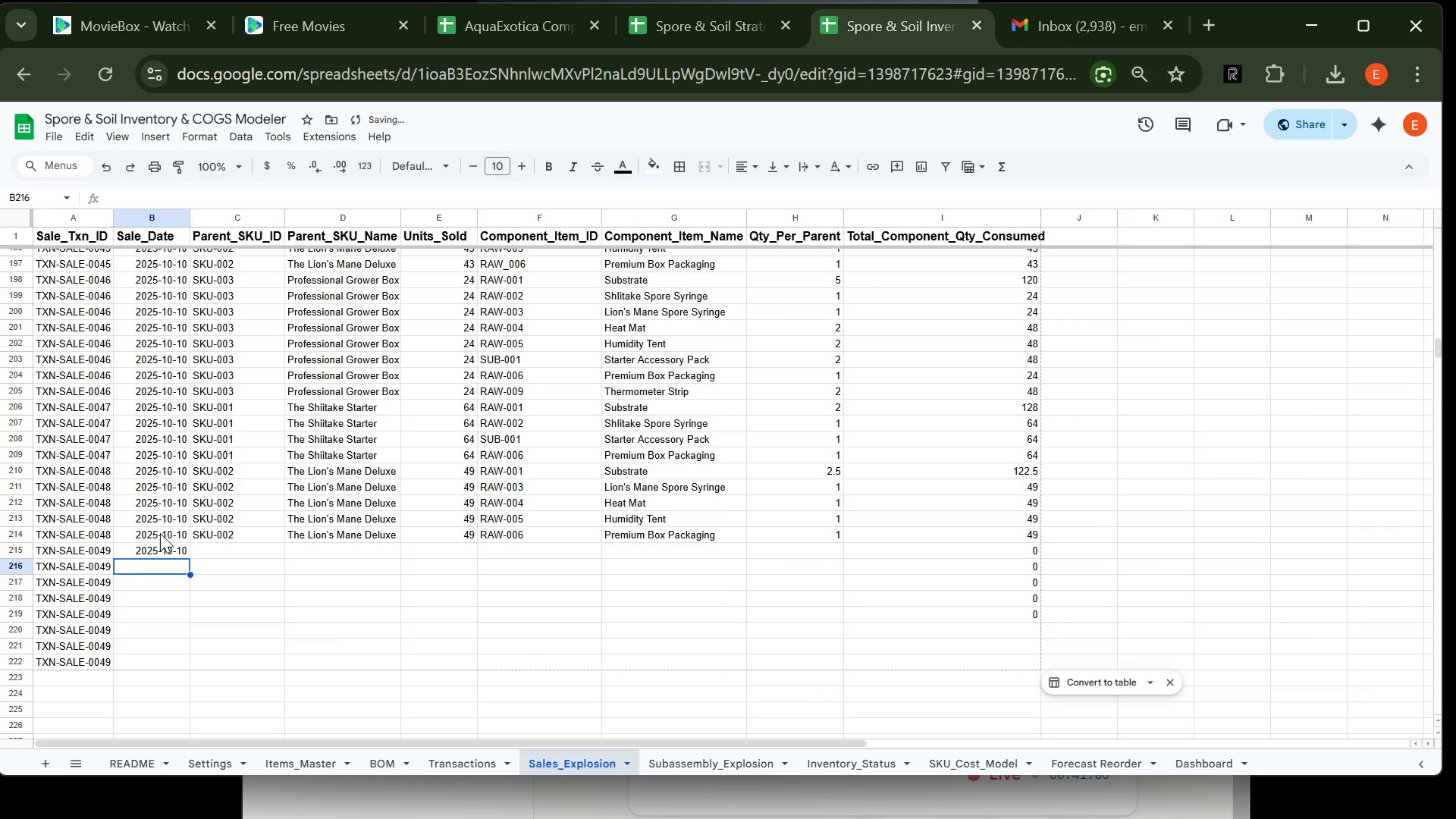 
key(Control+V)
 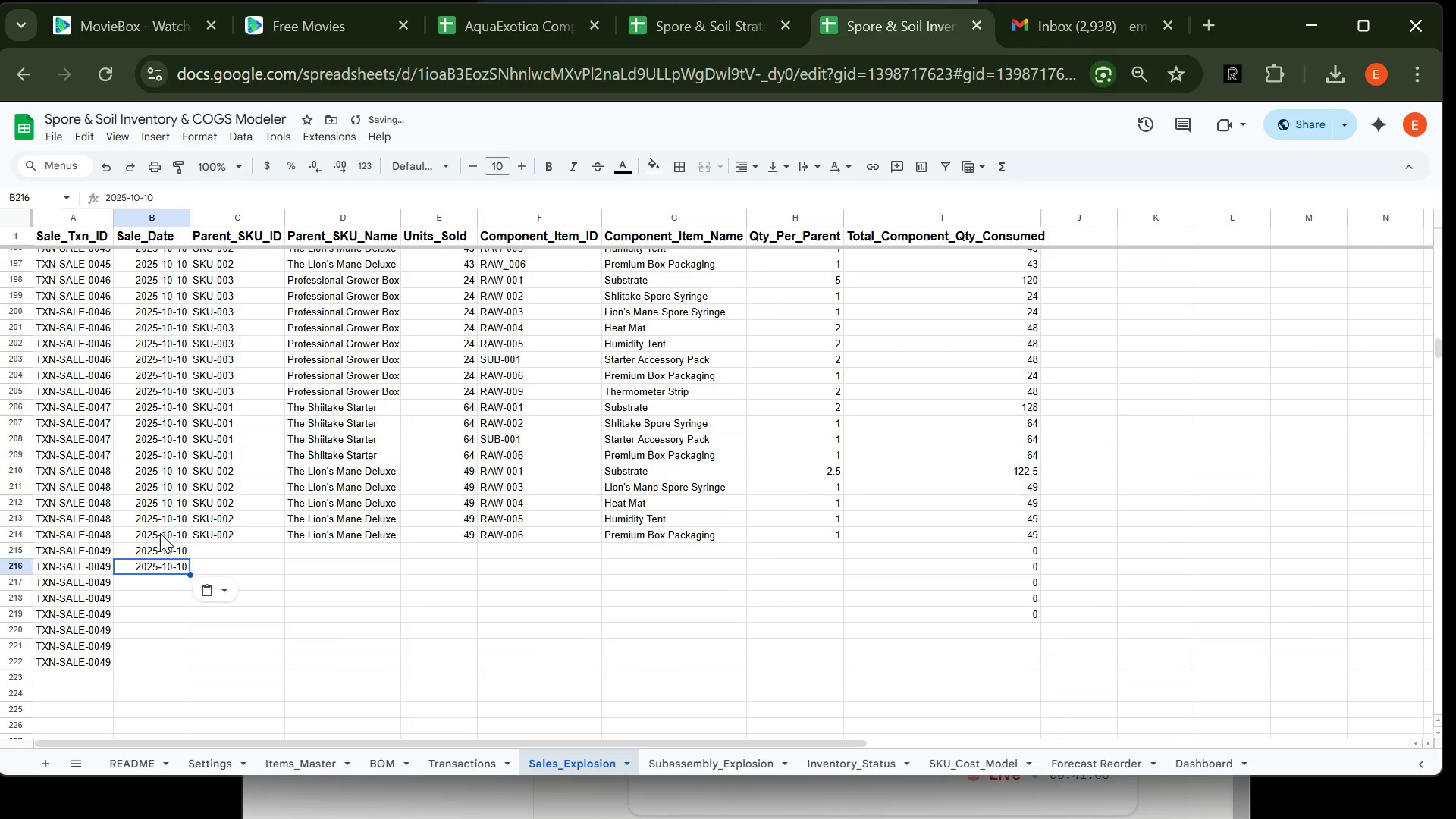 
key(ArrowDown)
 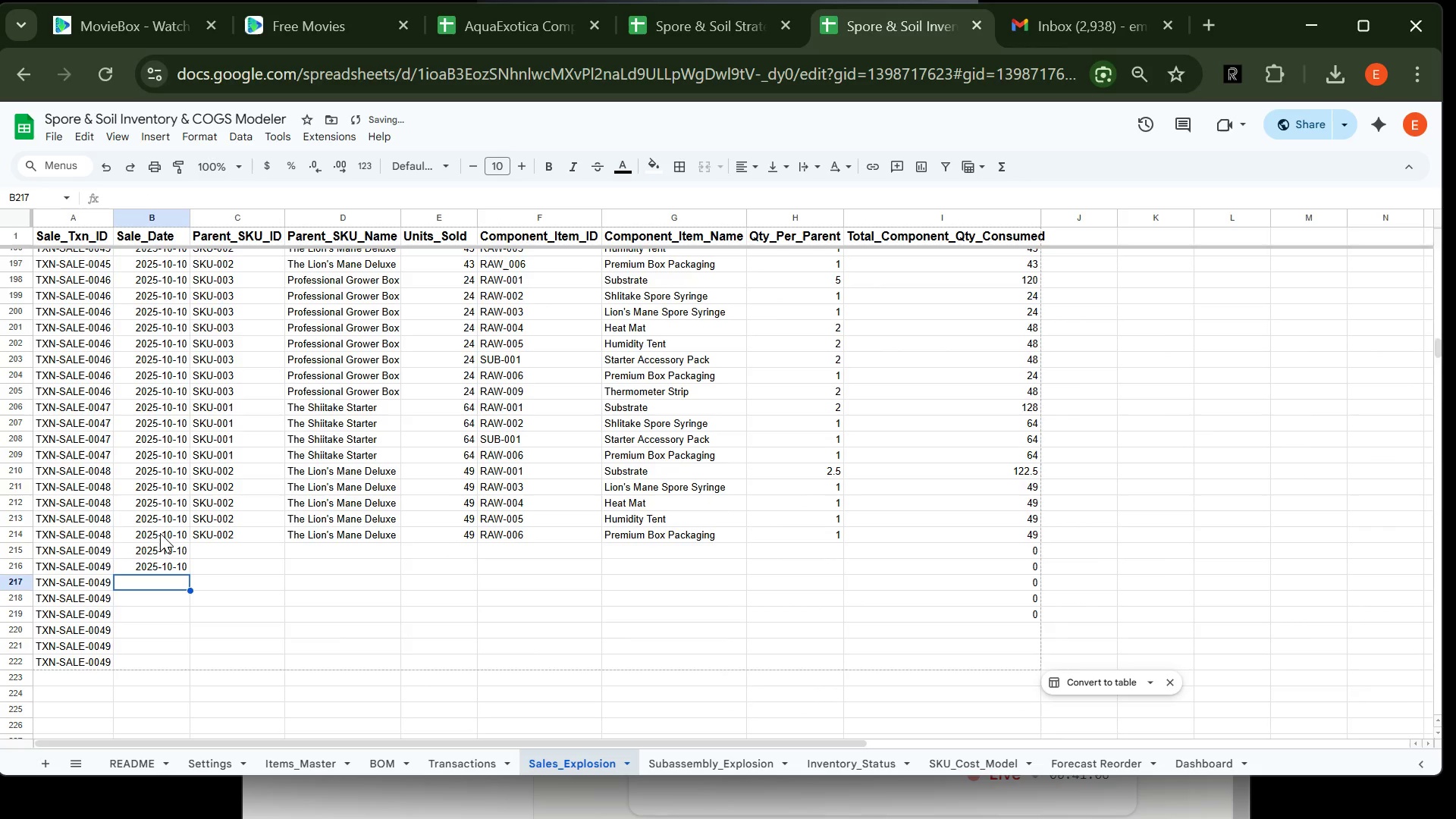 
key(Control+V)
 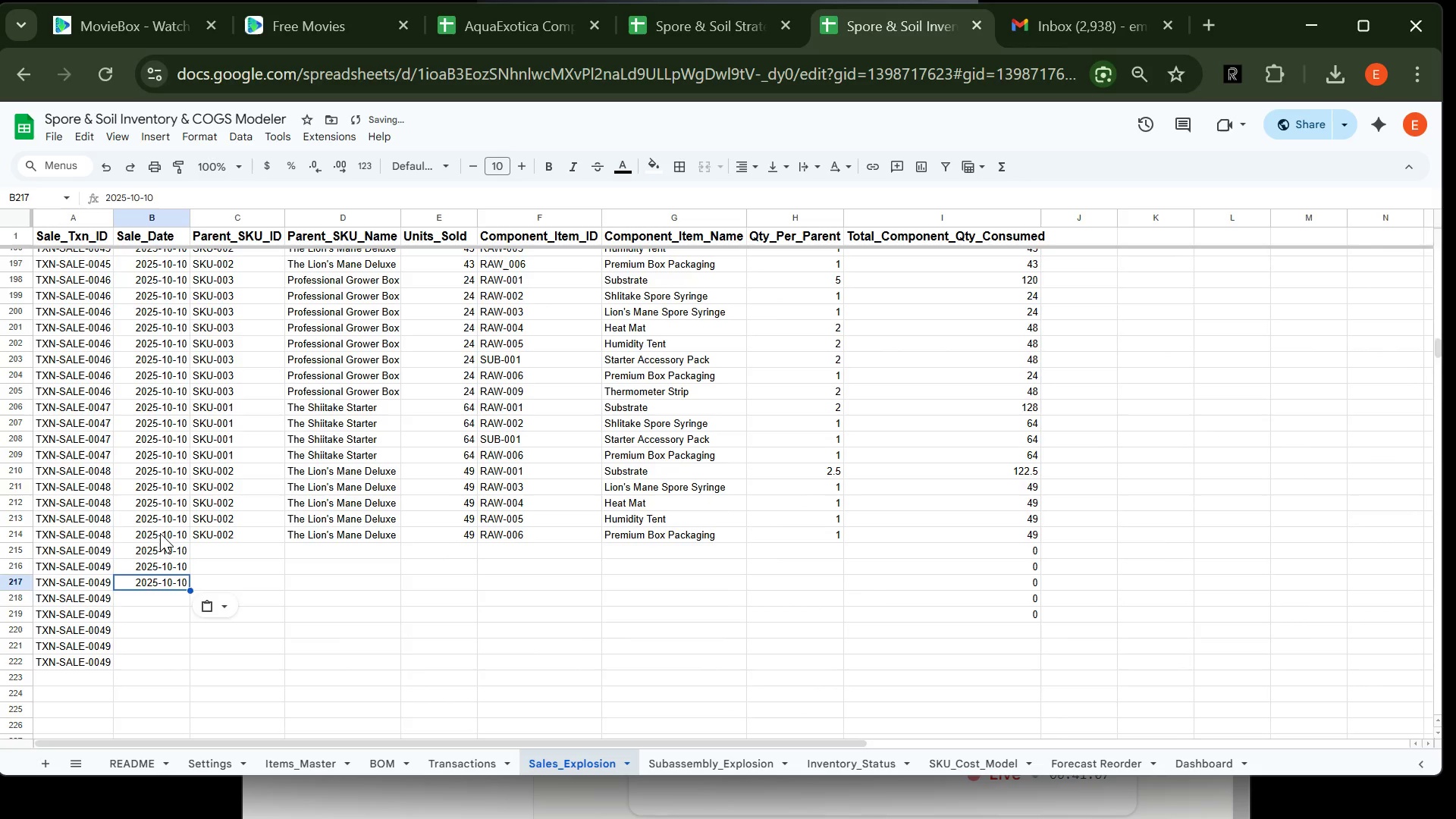 
key(ArrowDown)
 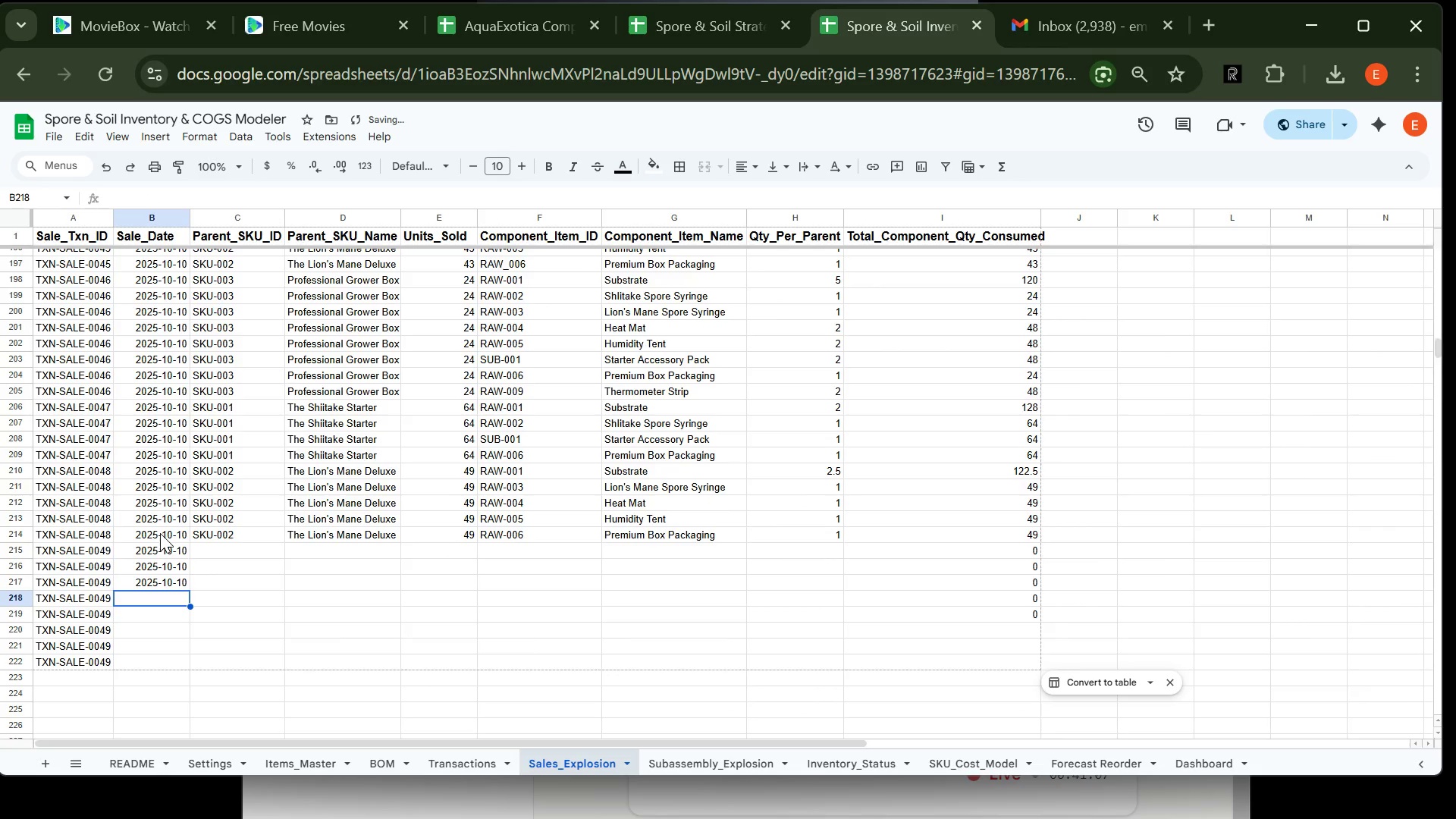 
key(Control+V)
 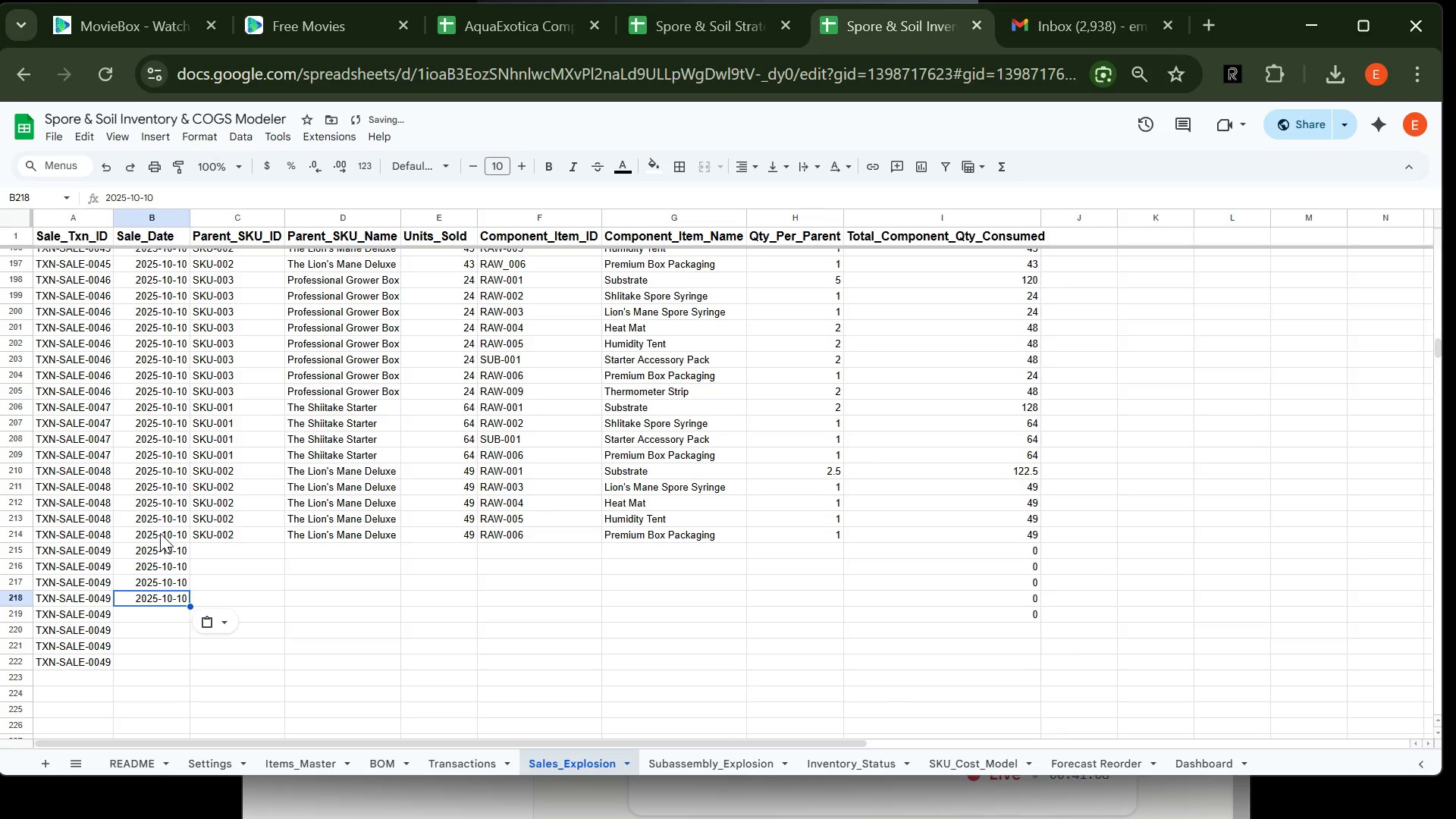 
key(ArrowDown)
 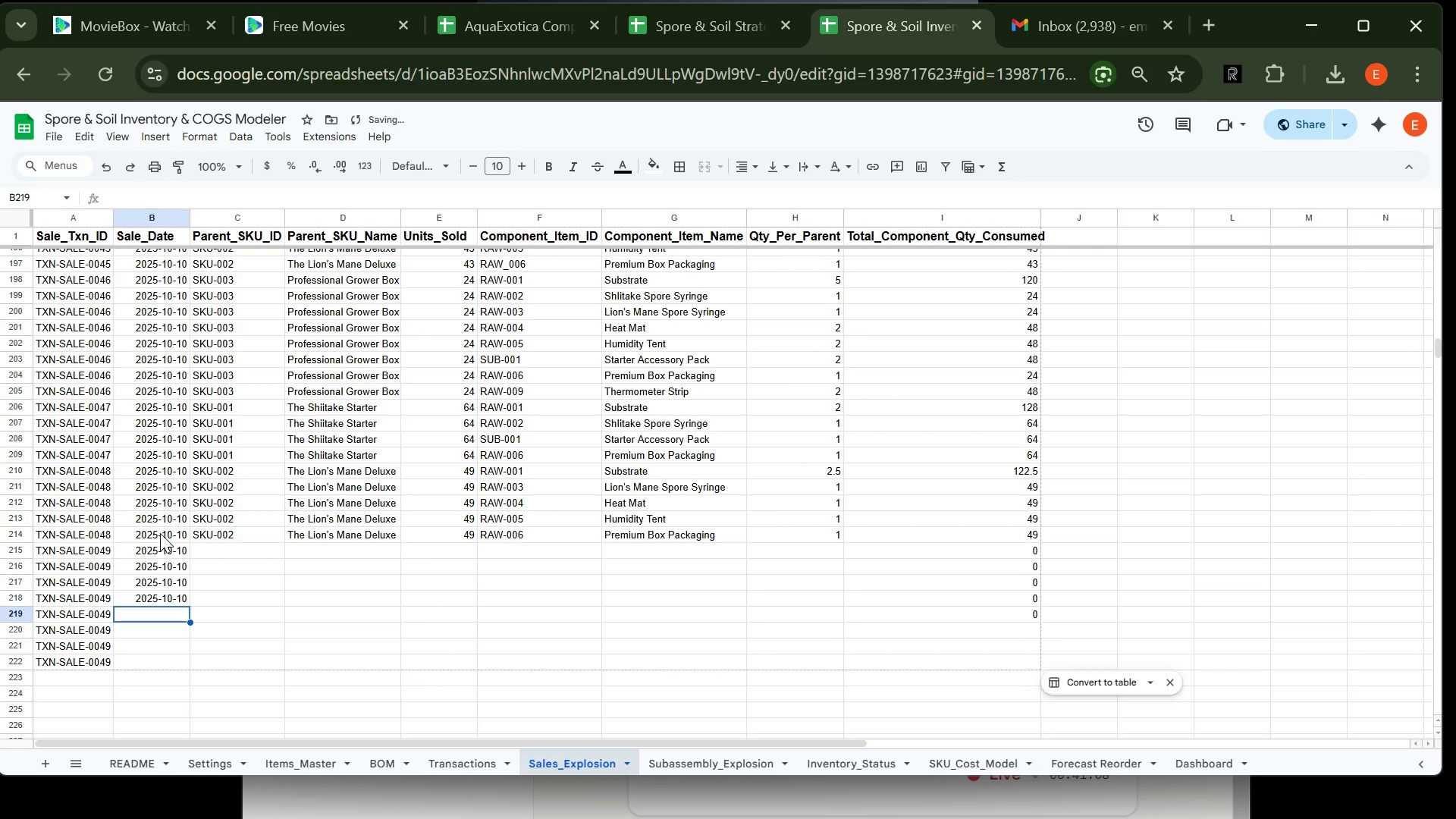 
key(Control+ControlLeft)
 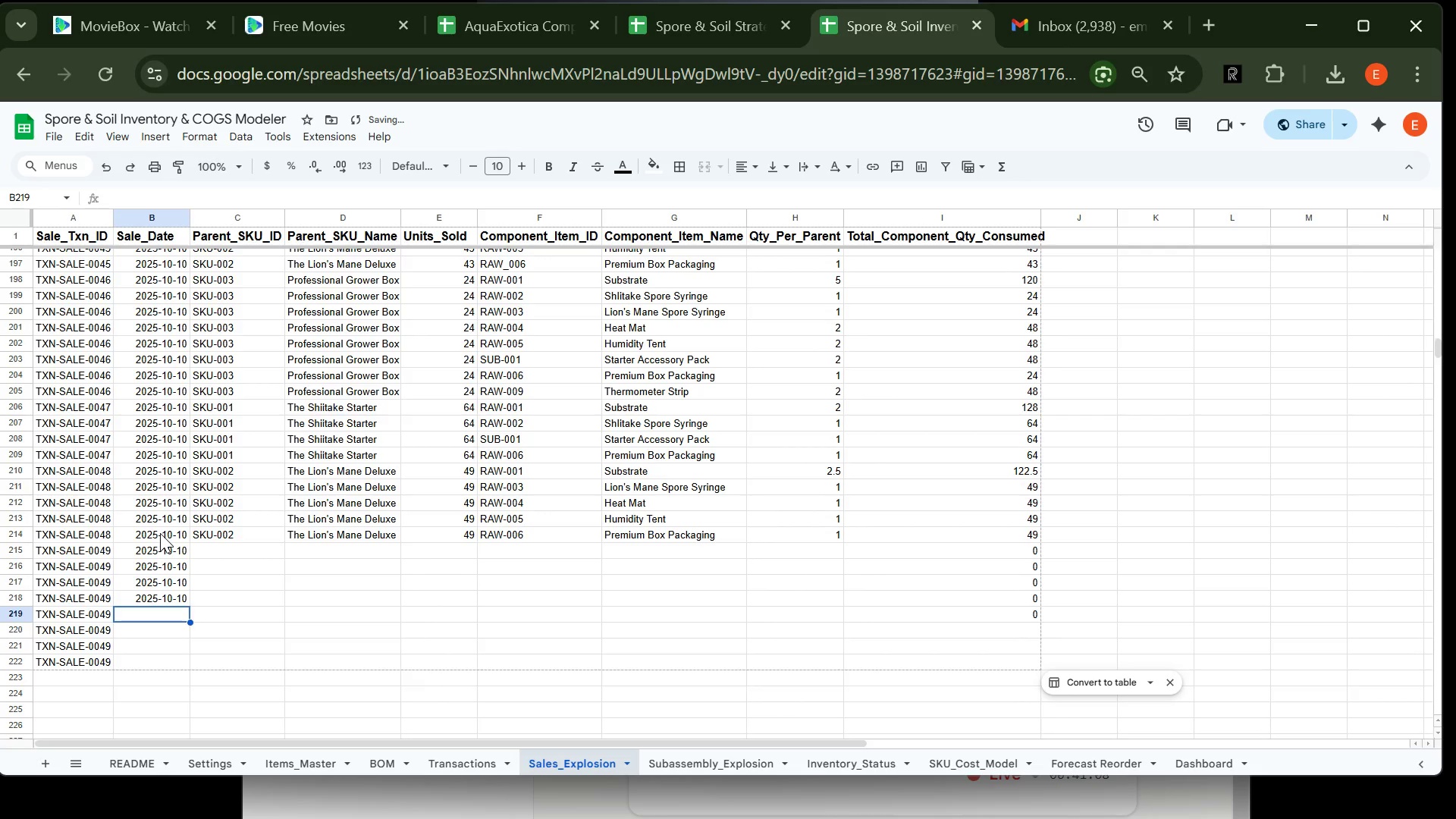 
key(Control+V)
 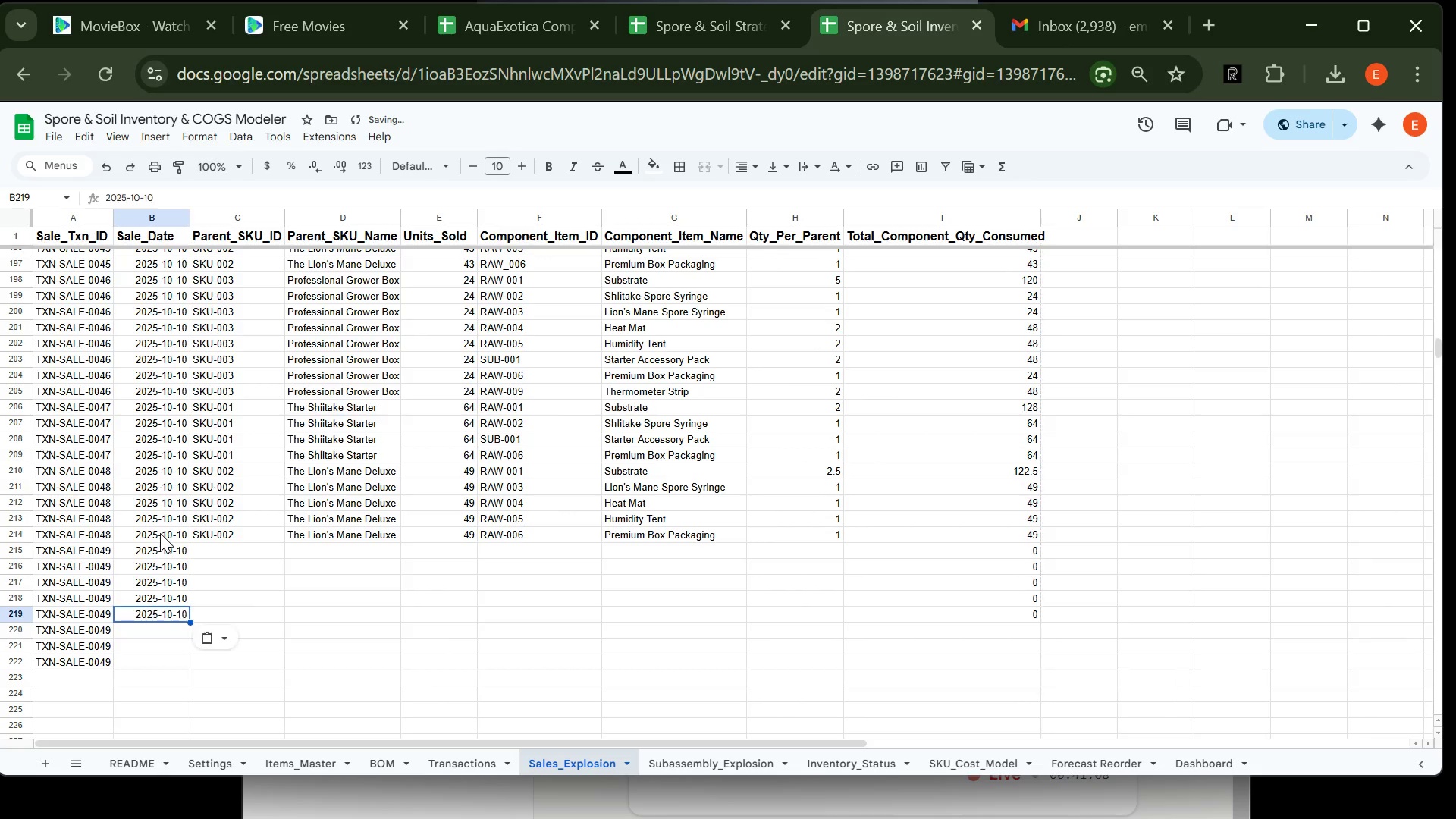 
key(ArrowDown)
 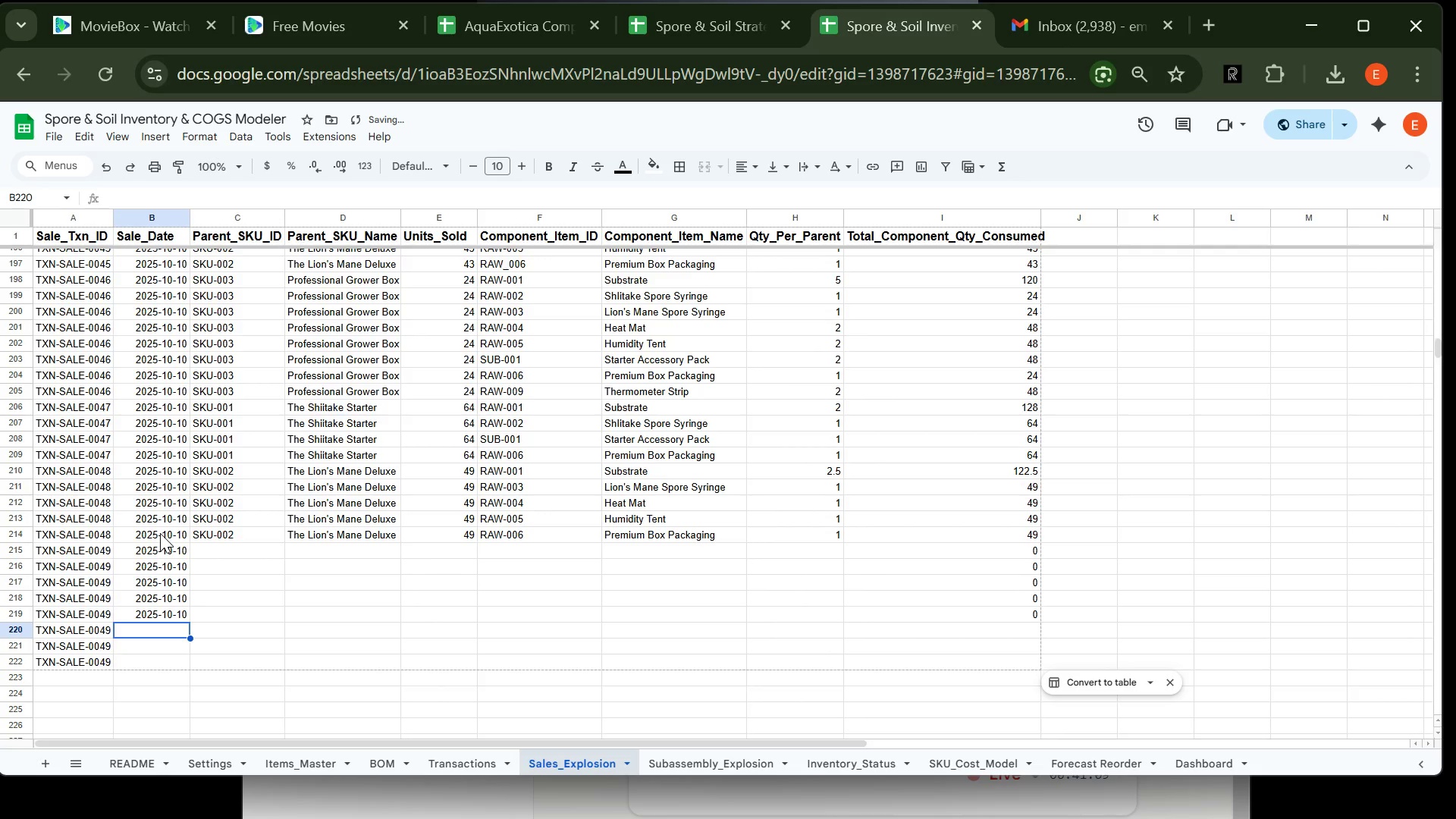 
hold_key(key=V, duration=0.31)
 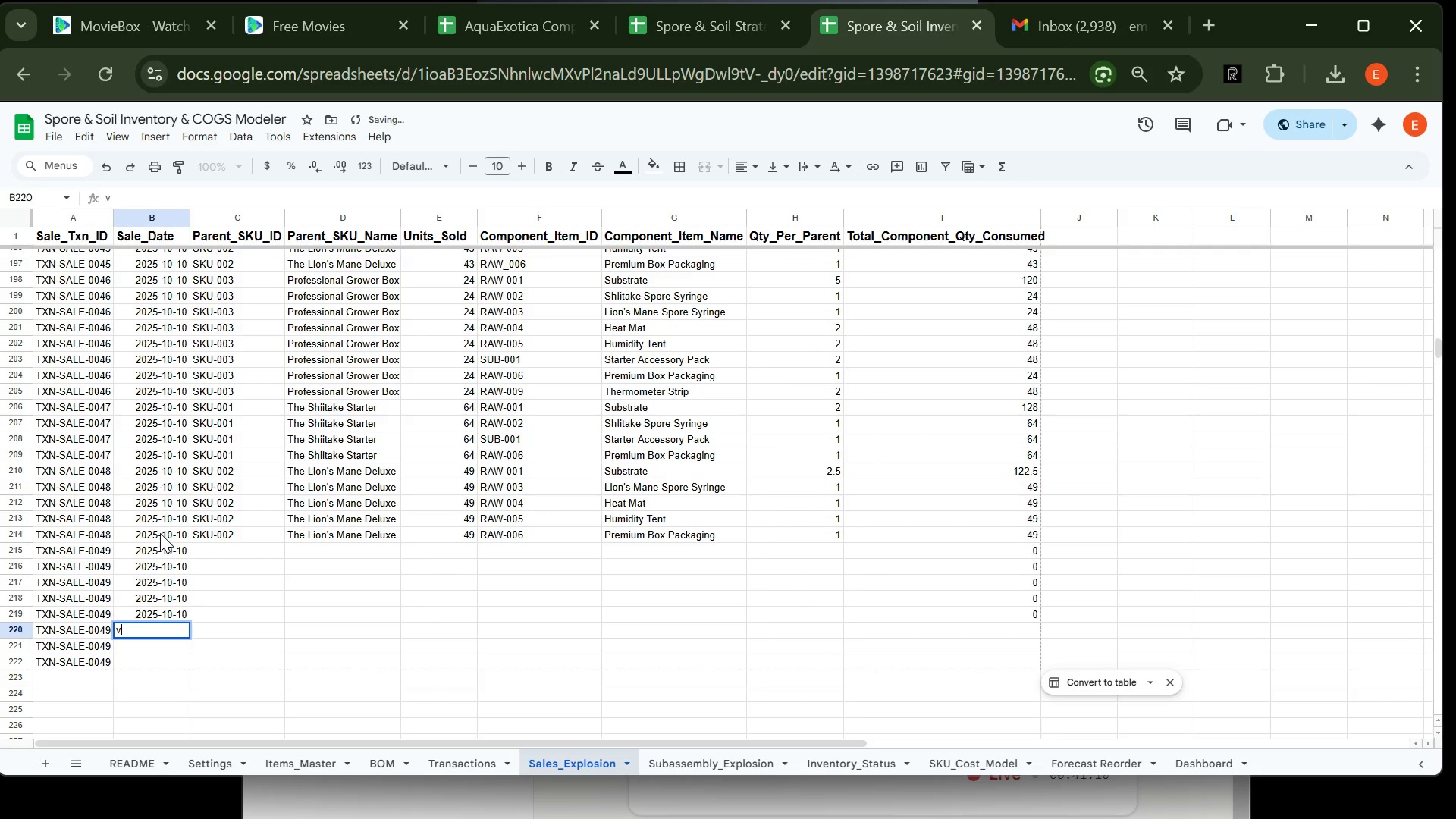 
key(Backspace)
 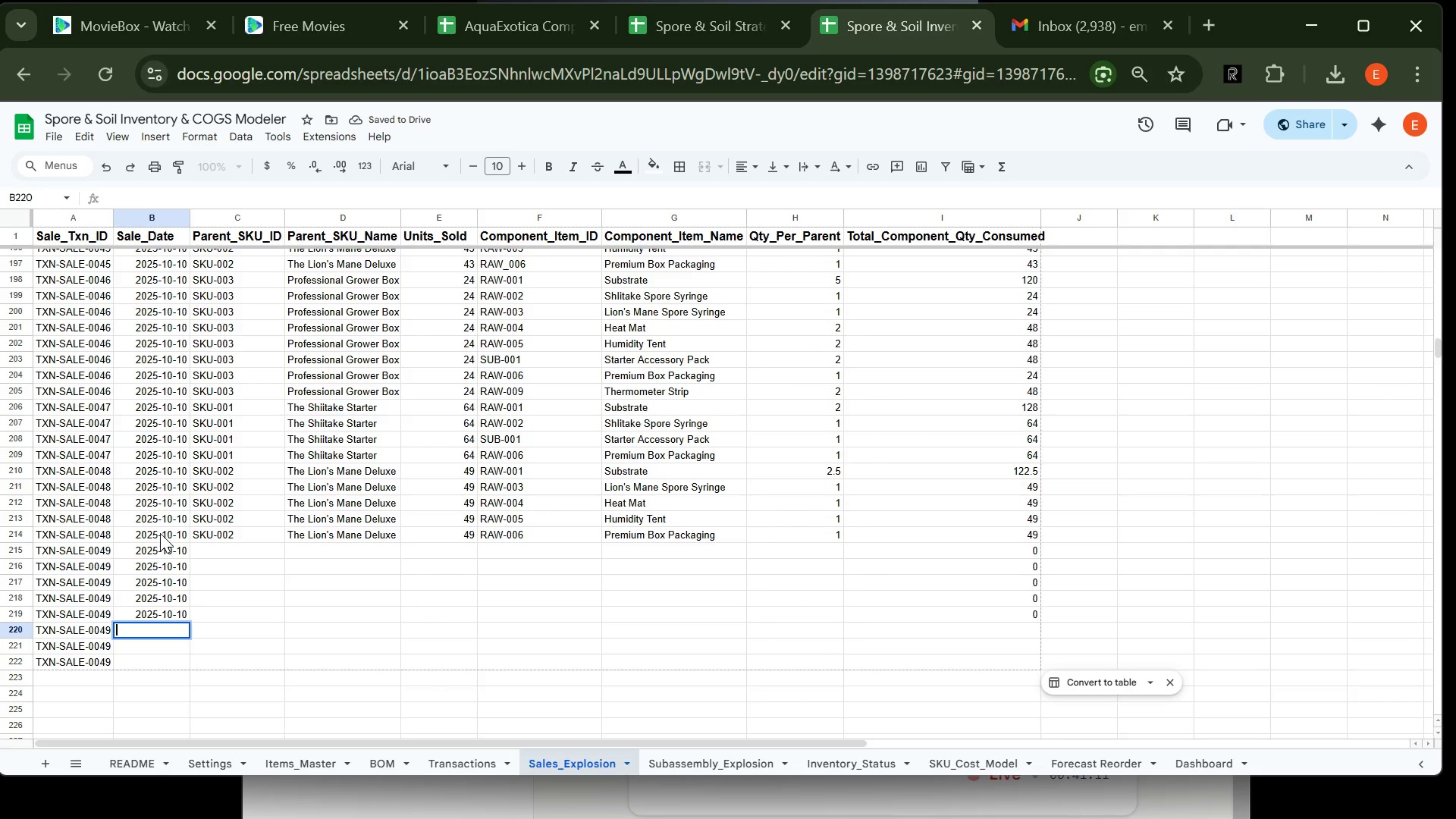 
key(Control+V)
 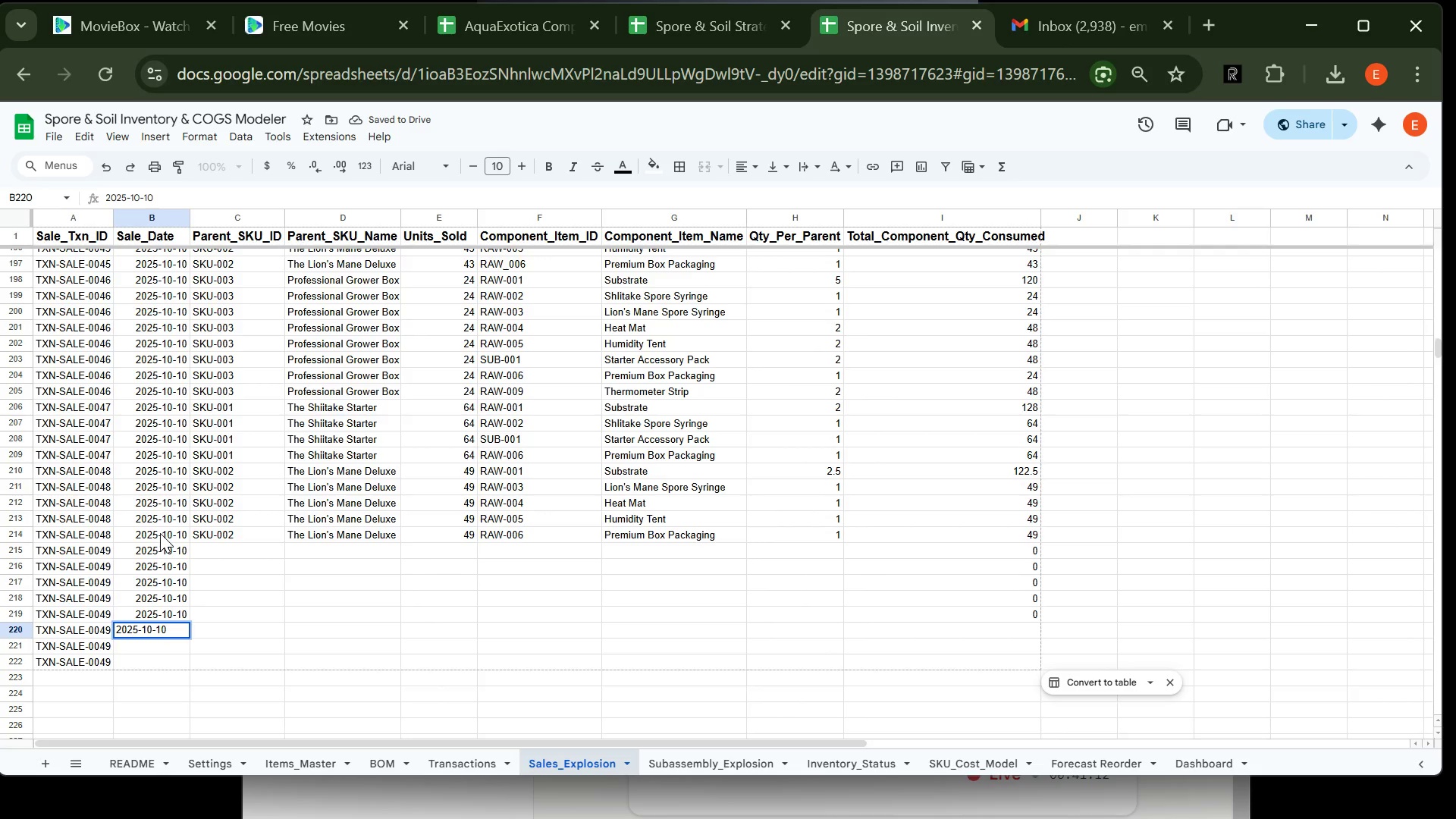 
key(ArrowDown)
 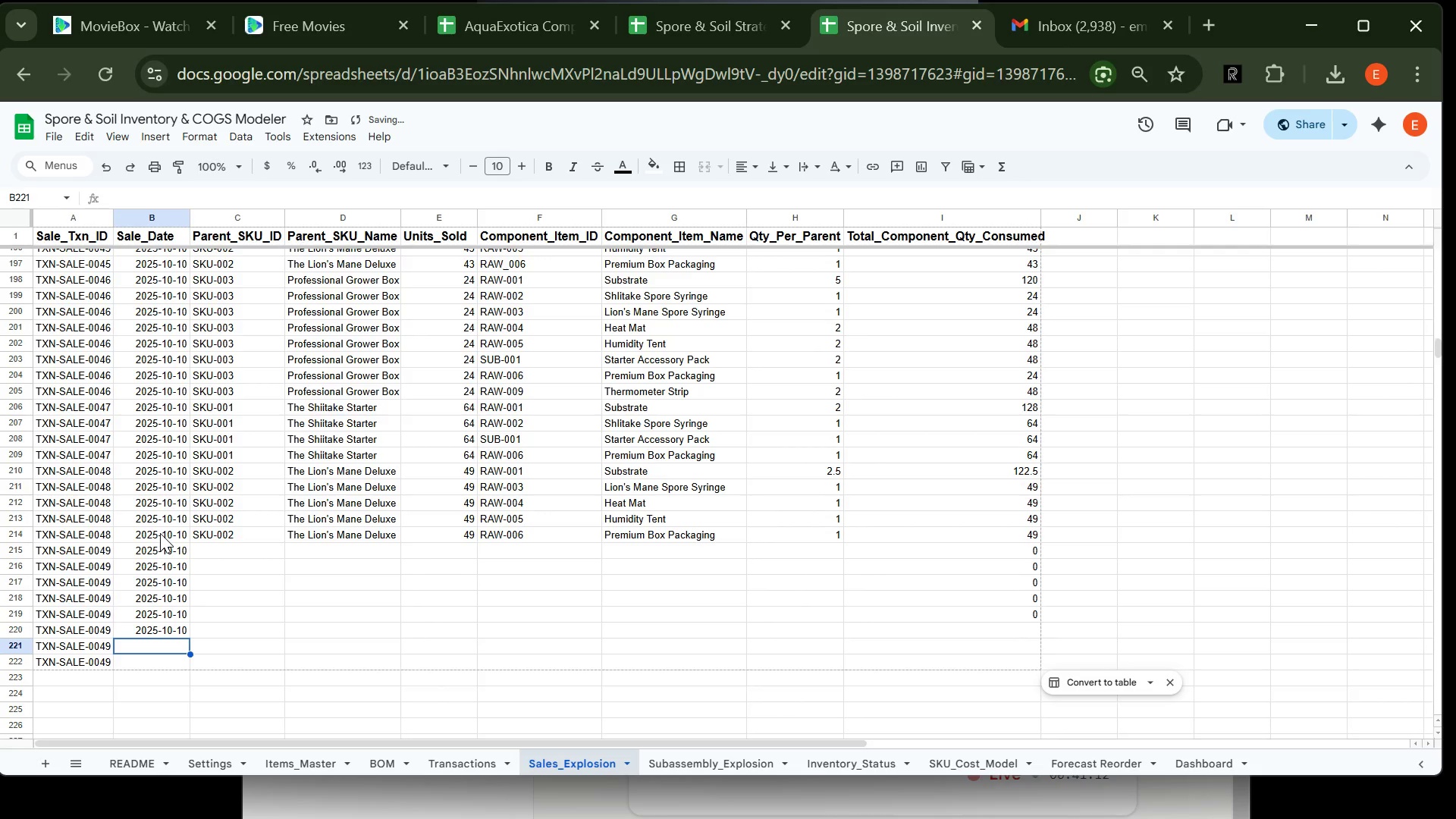 
key(Control+V)
 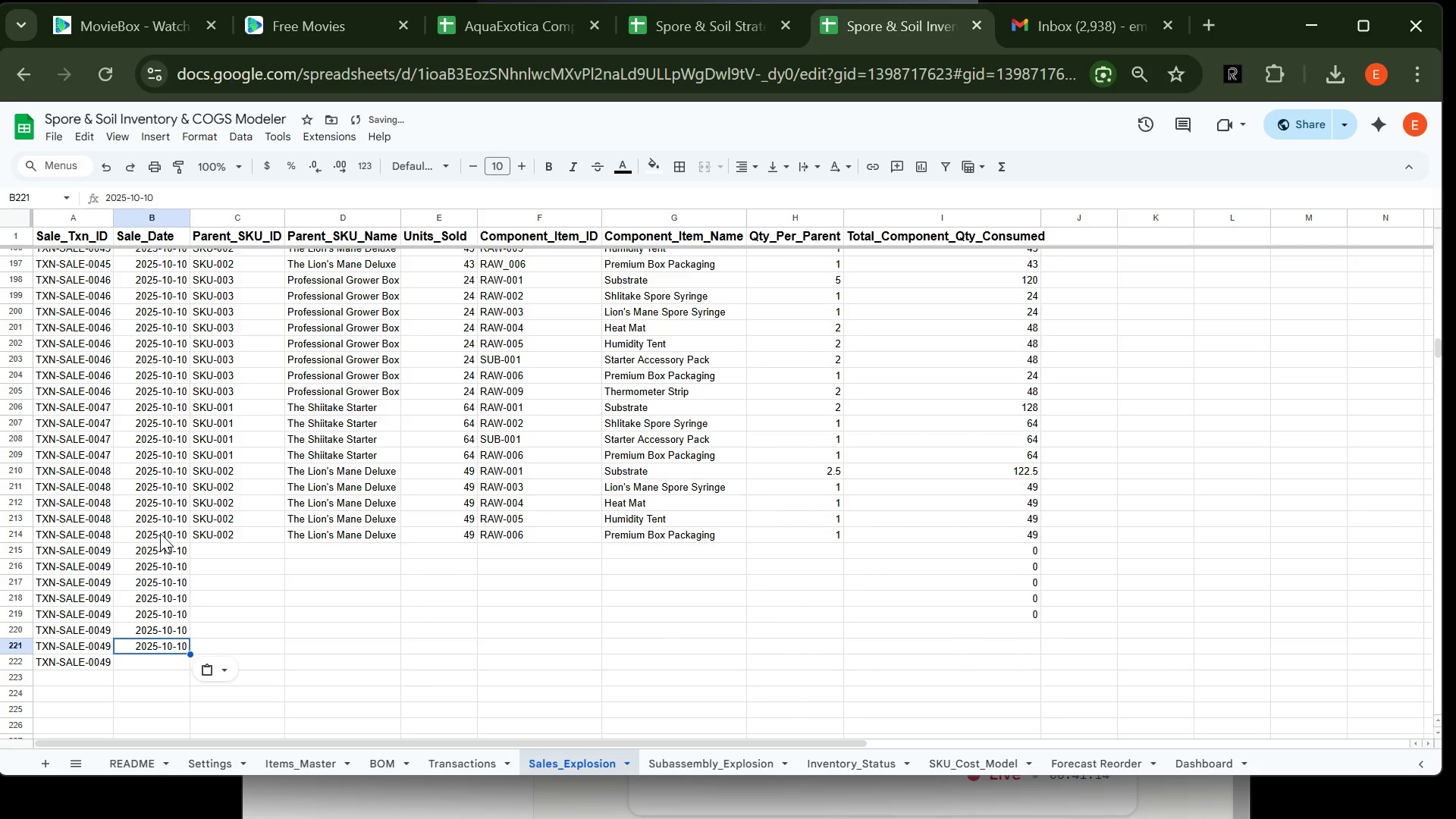 
key(ArrowDown)
 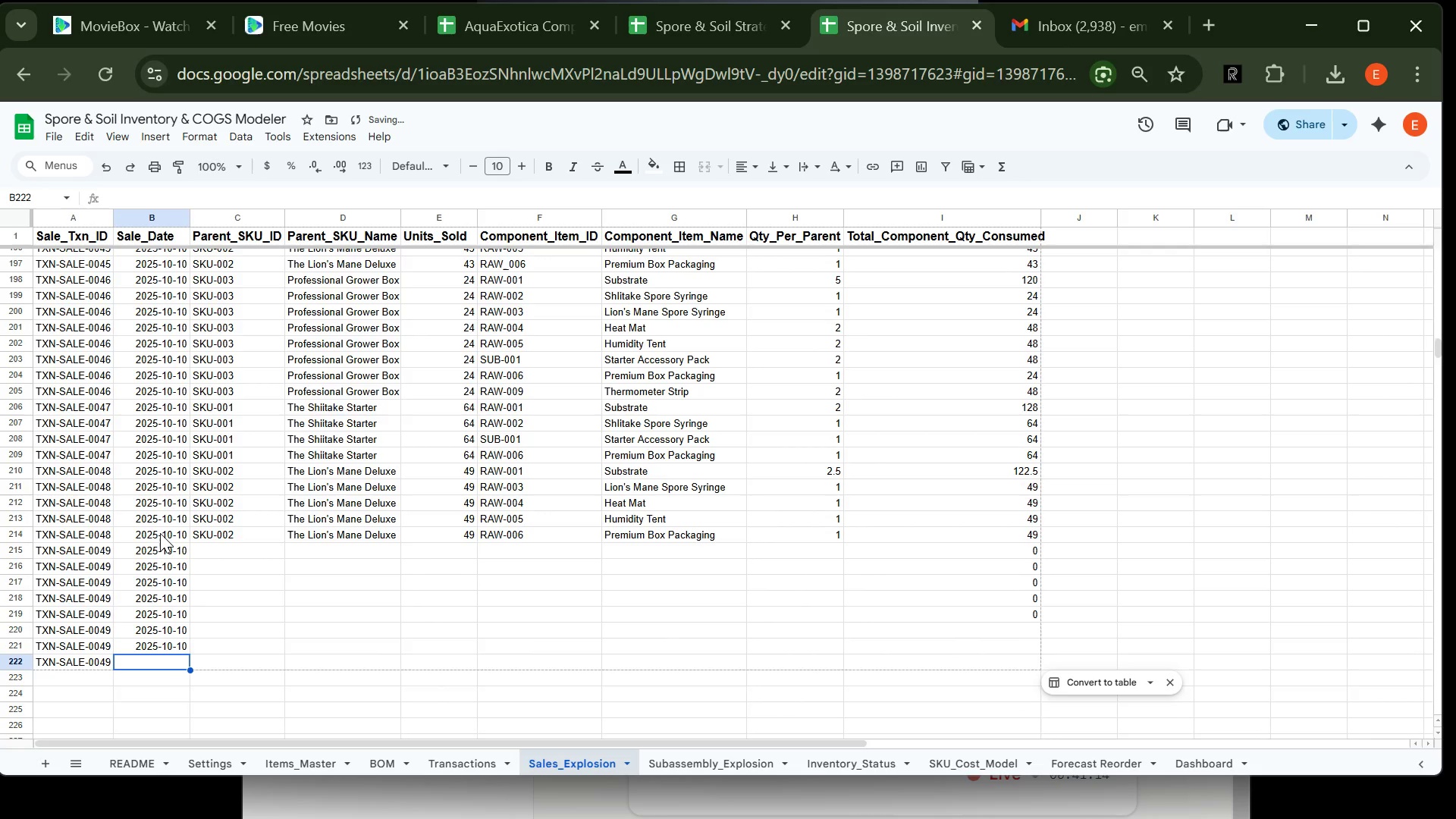 
key(Control+V)
 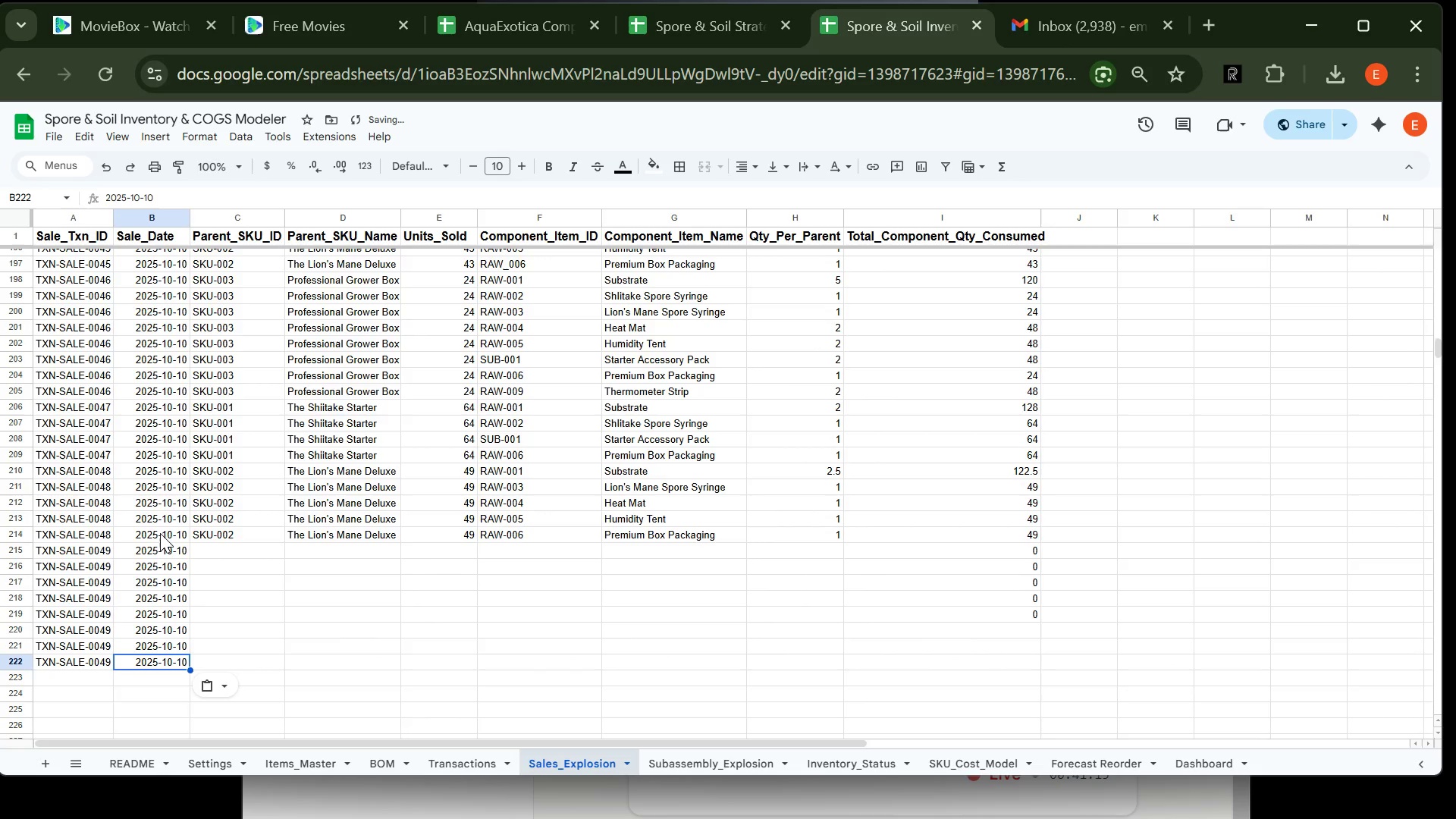 
key(ArrowUp)
 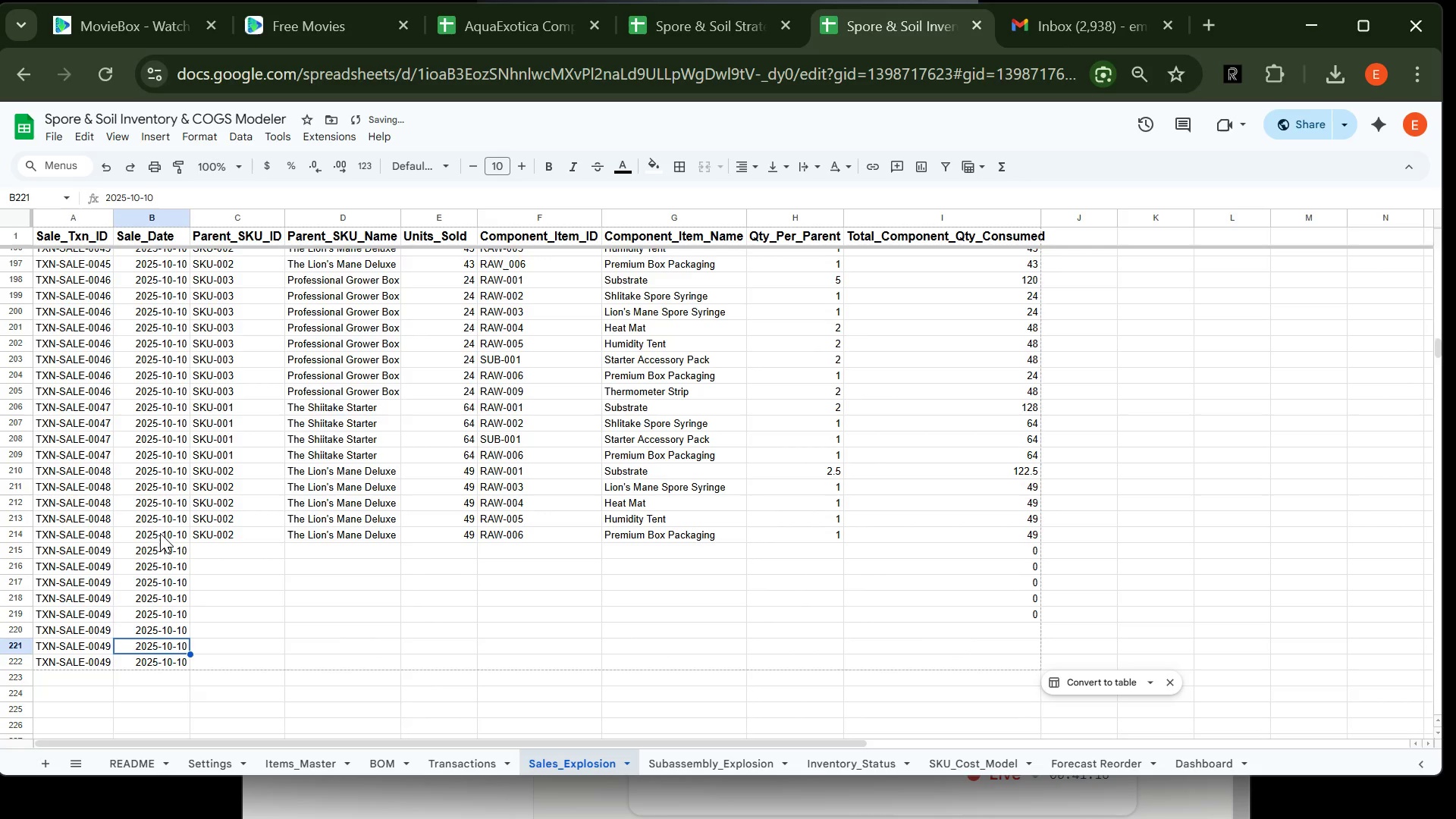 
key(ArrowUp)
 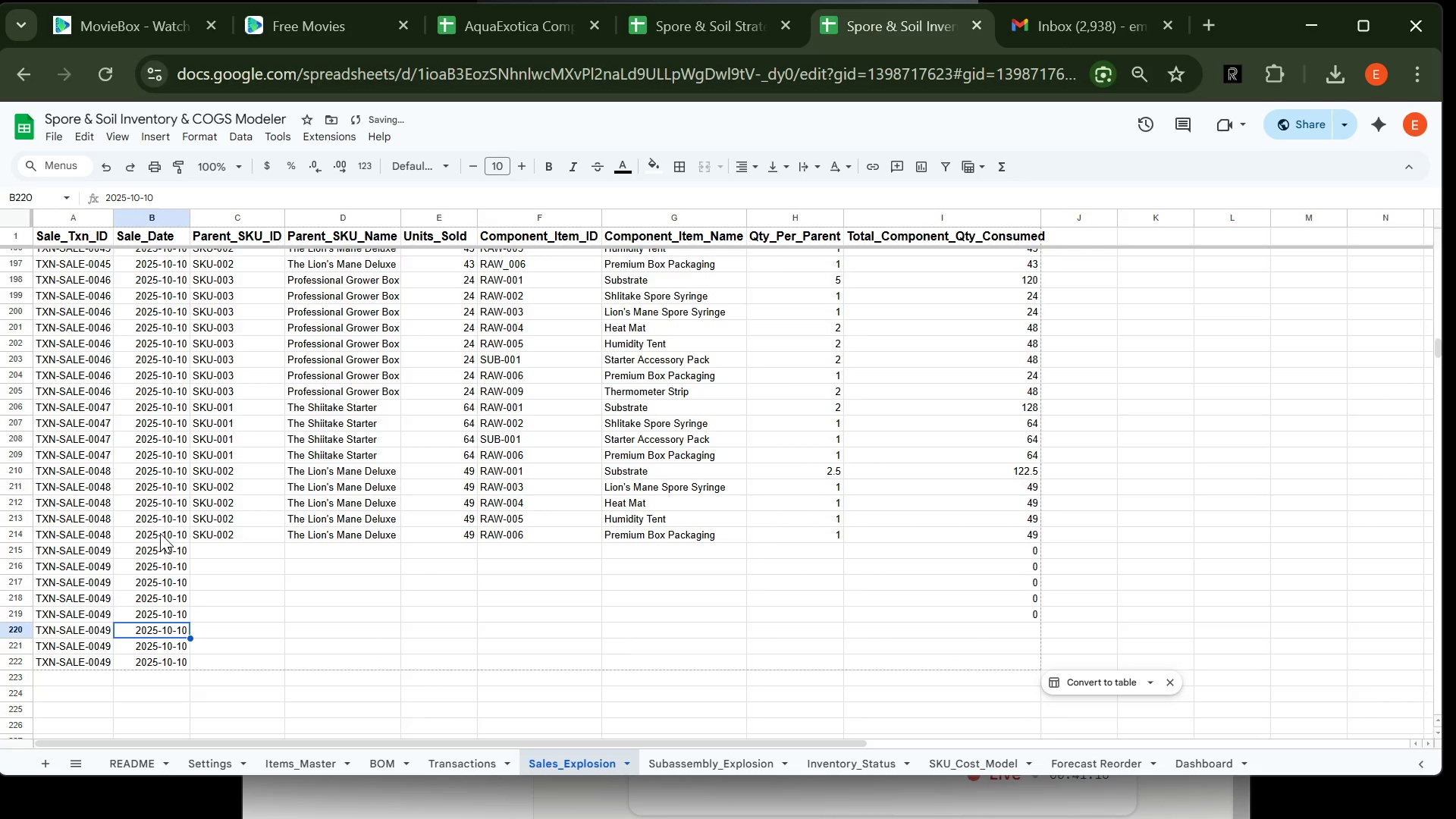 
key(ArrowUp)
 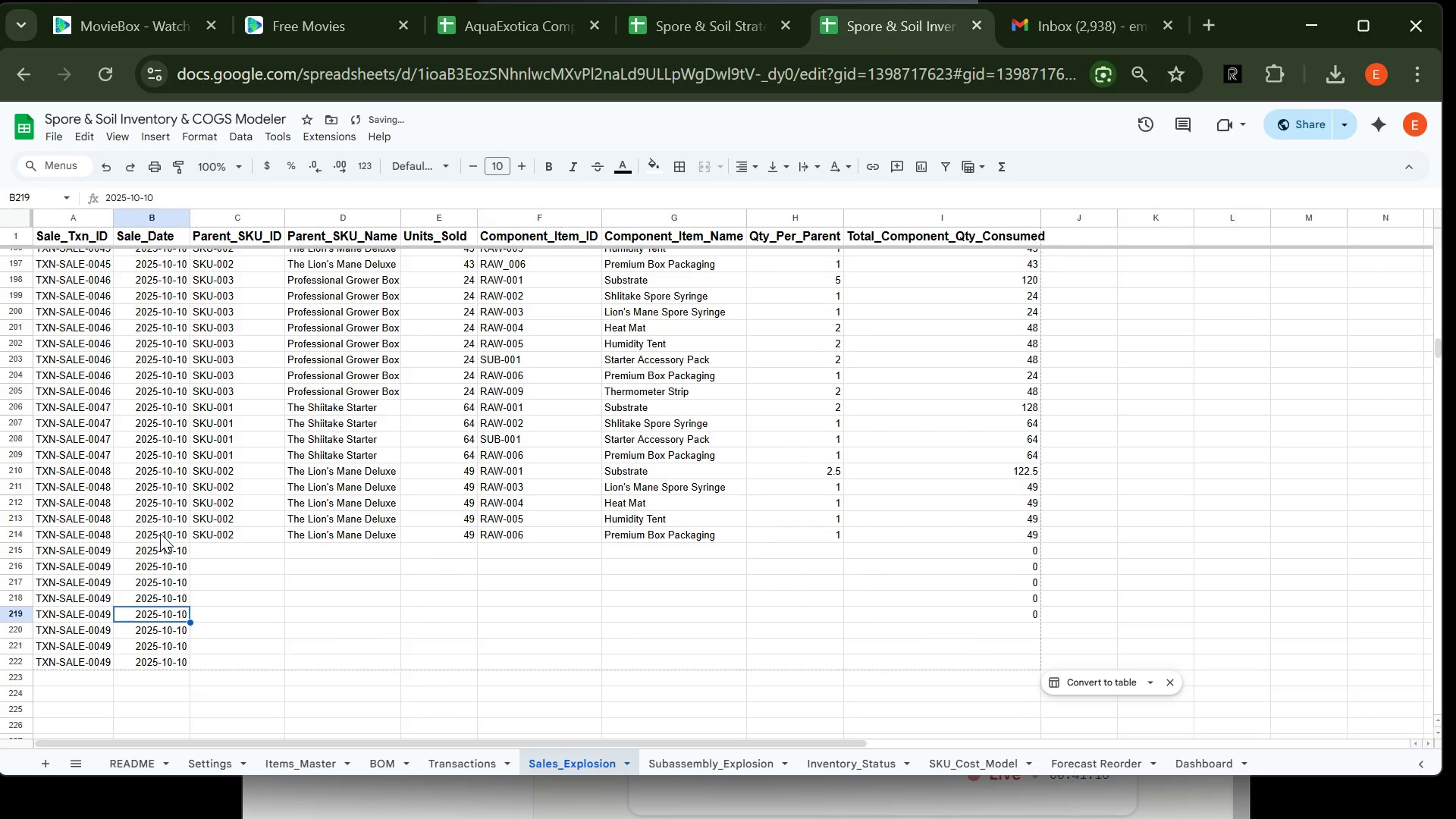 
key(ArrowUp)
 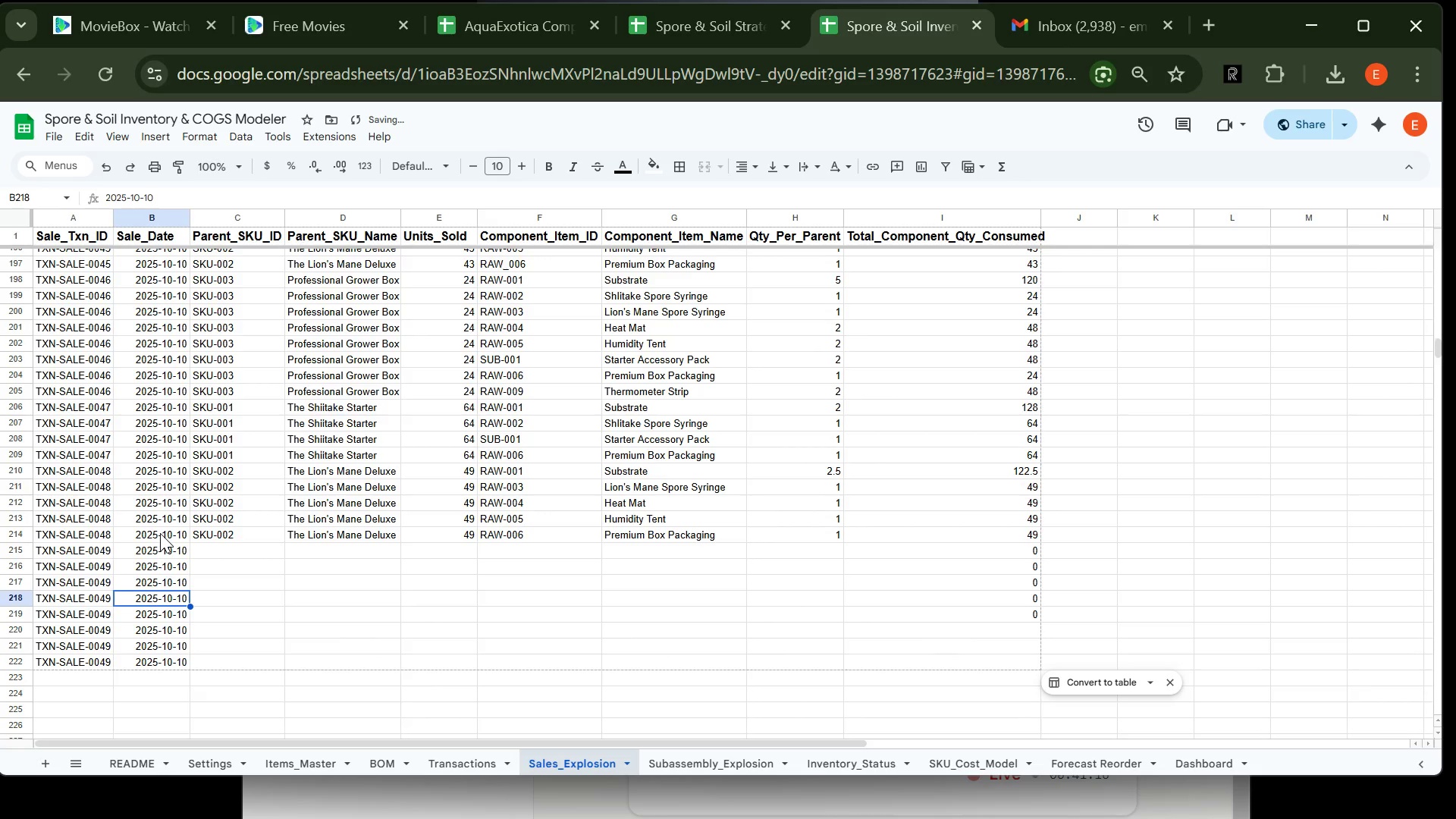 
key(ArrowUp)
 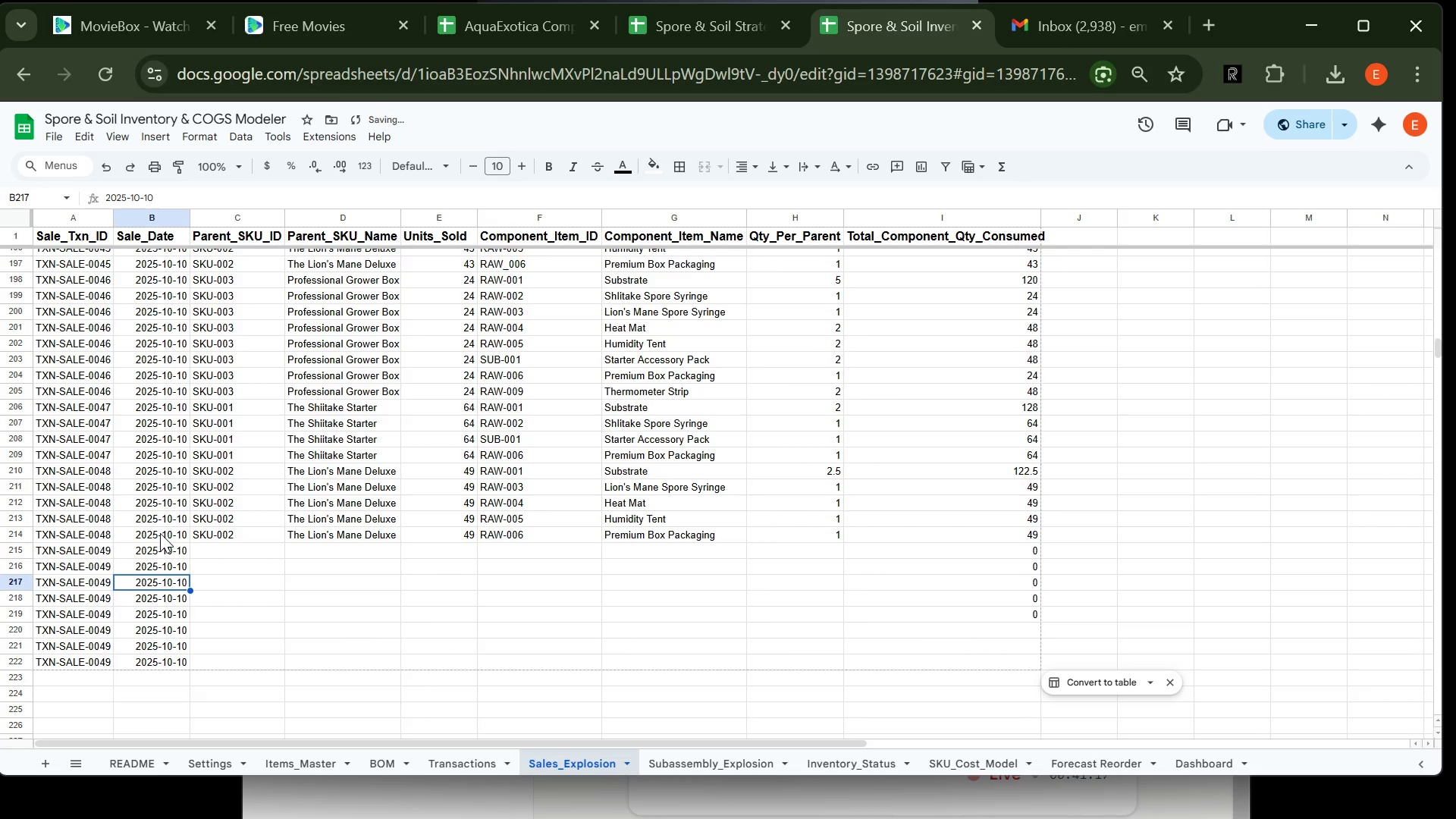 
key(ArrowUp)
 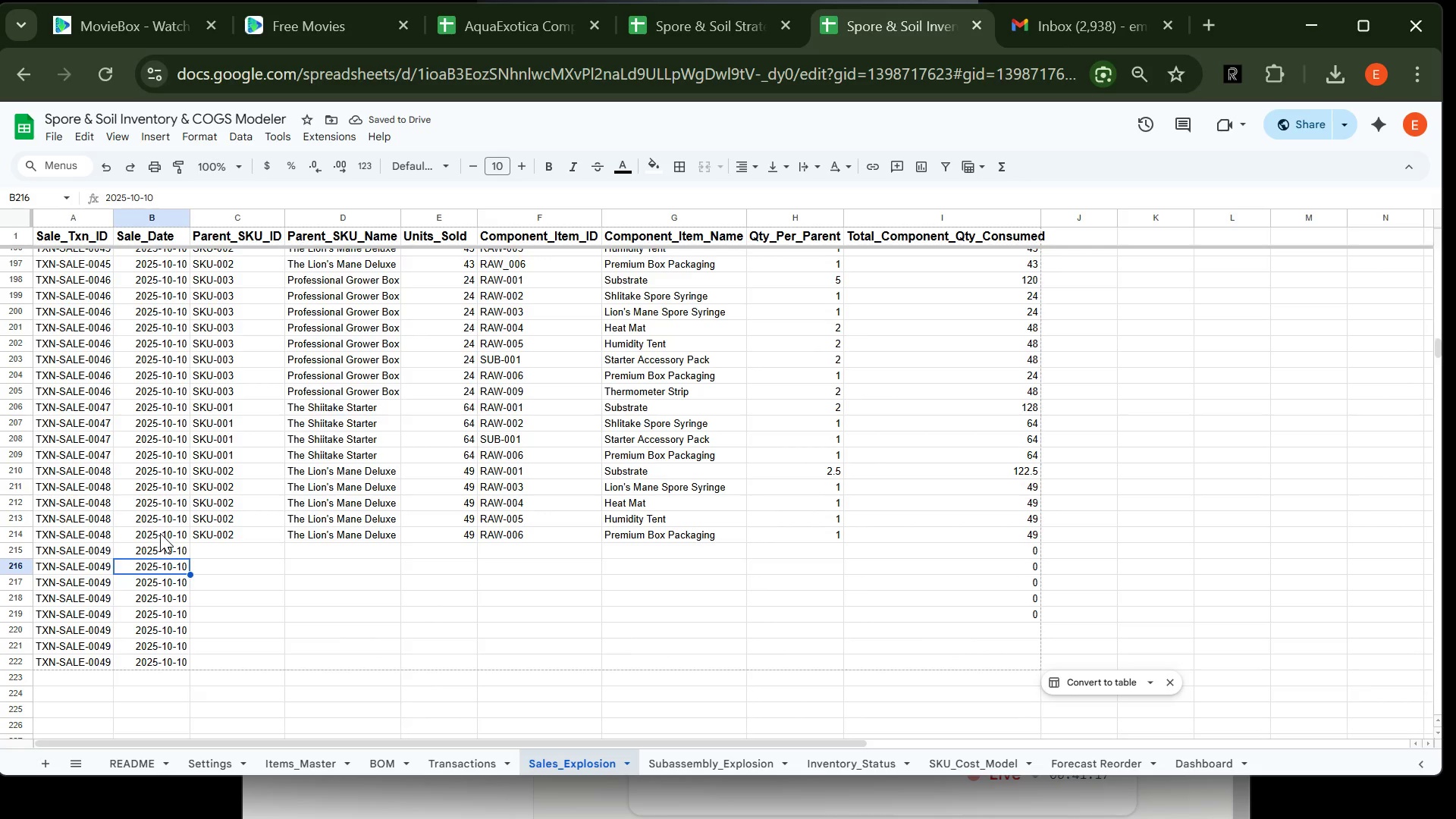 
key(ArrowUp)
 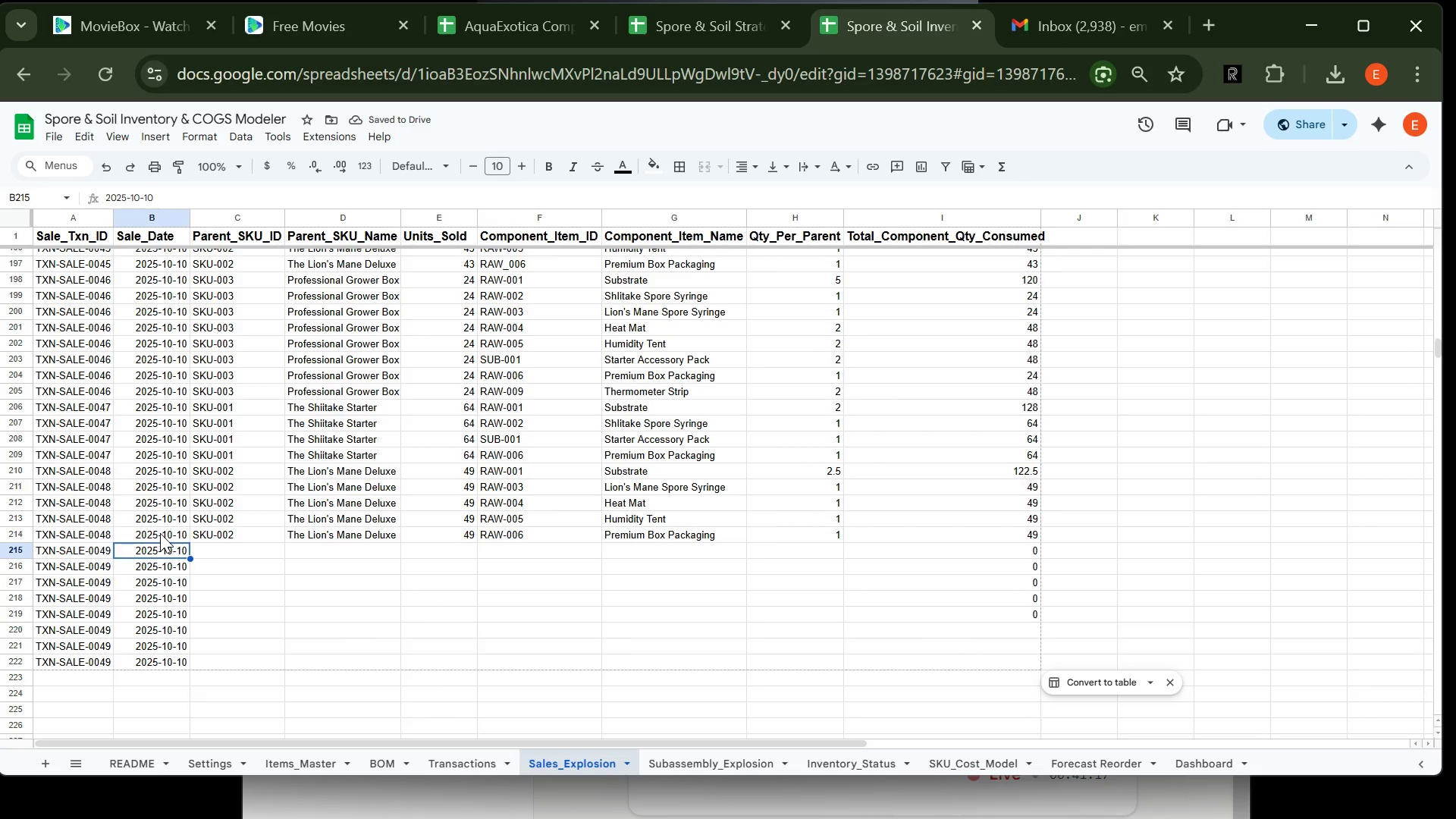 
key(ArrowUp)
 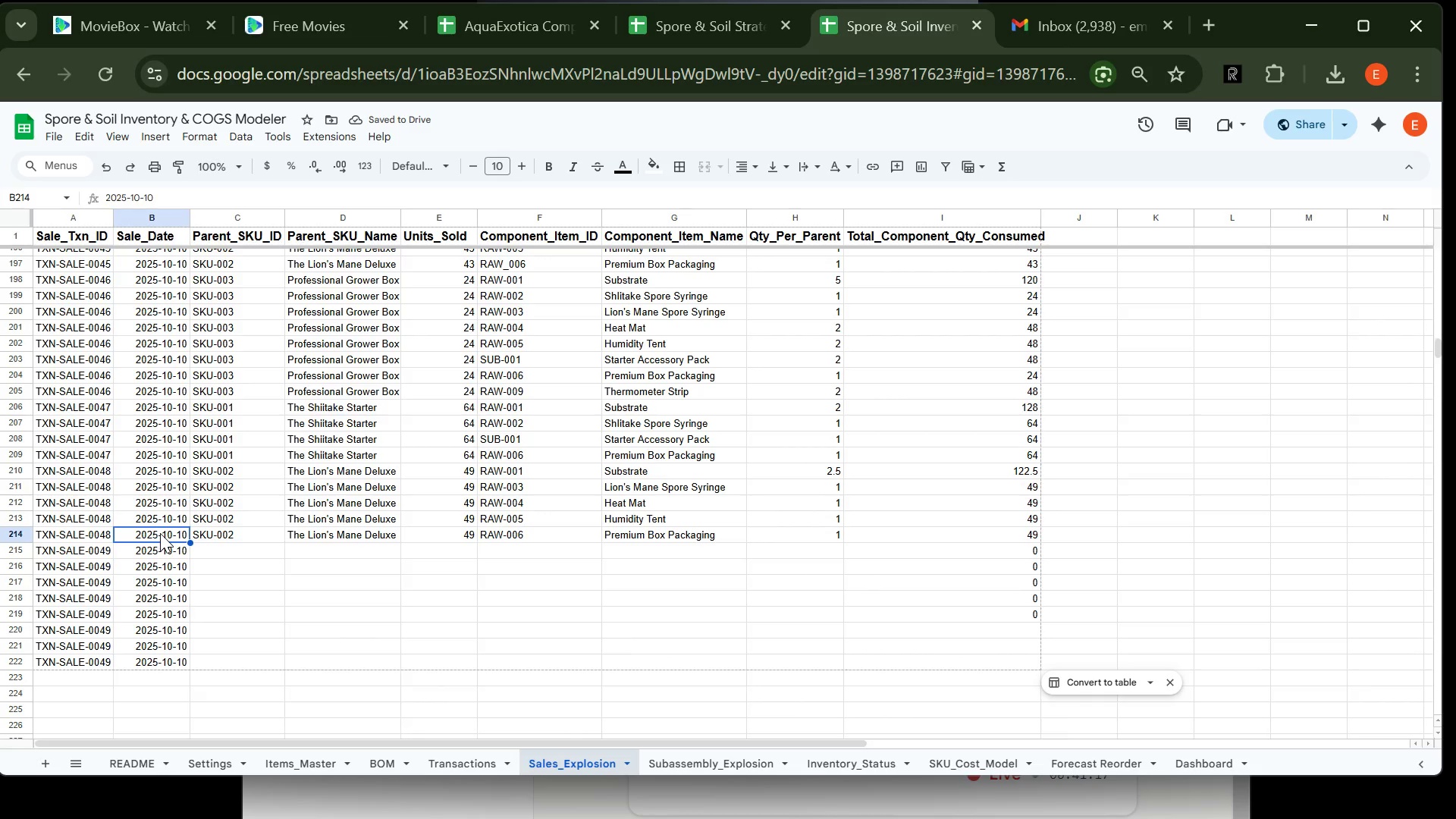 
key(ArrowRight)
 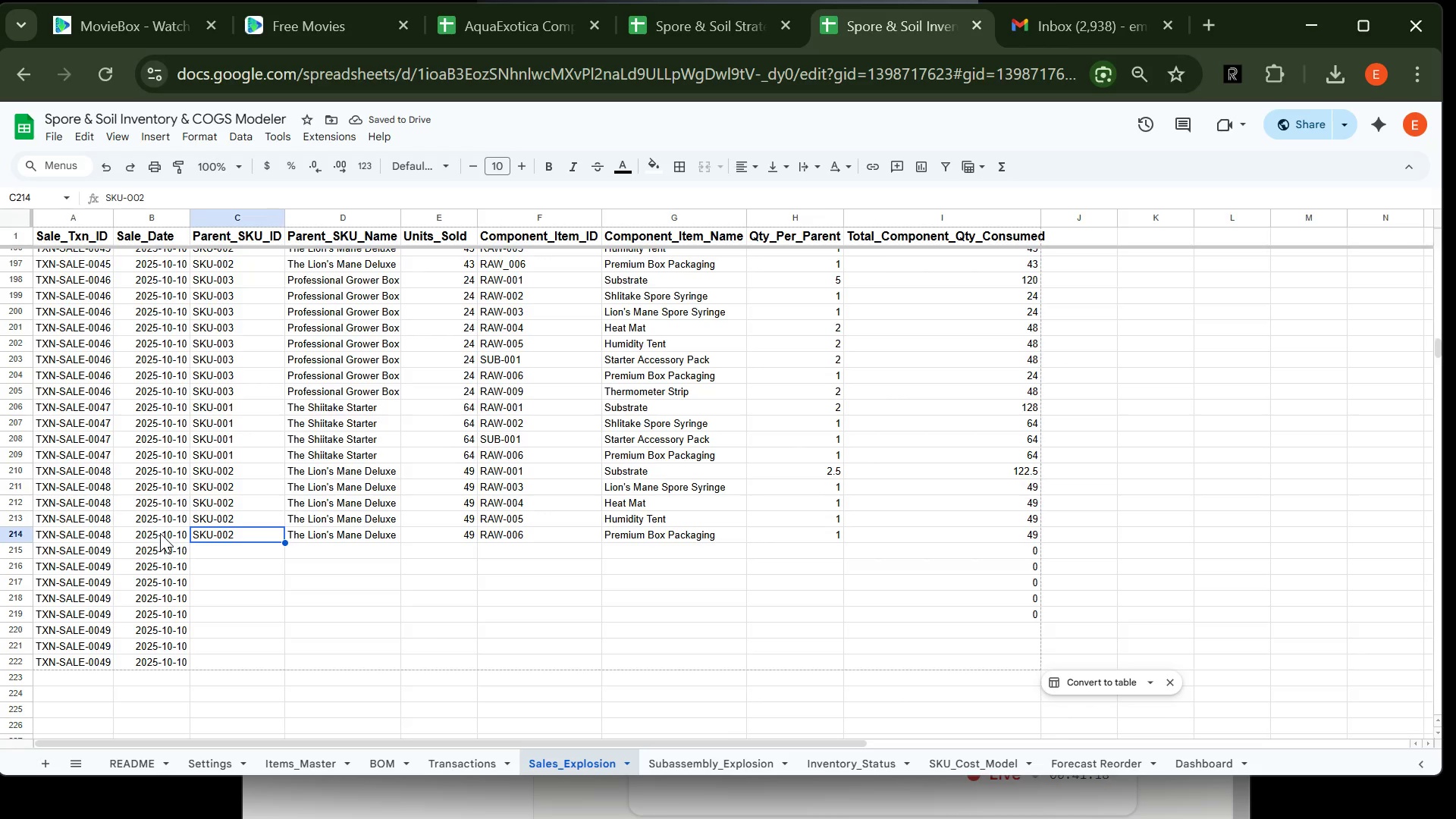 
key(ArrowRight)
 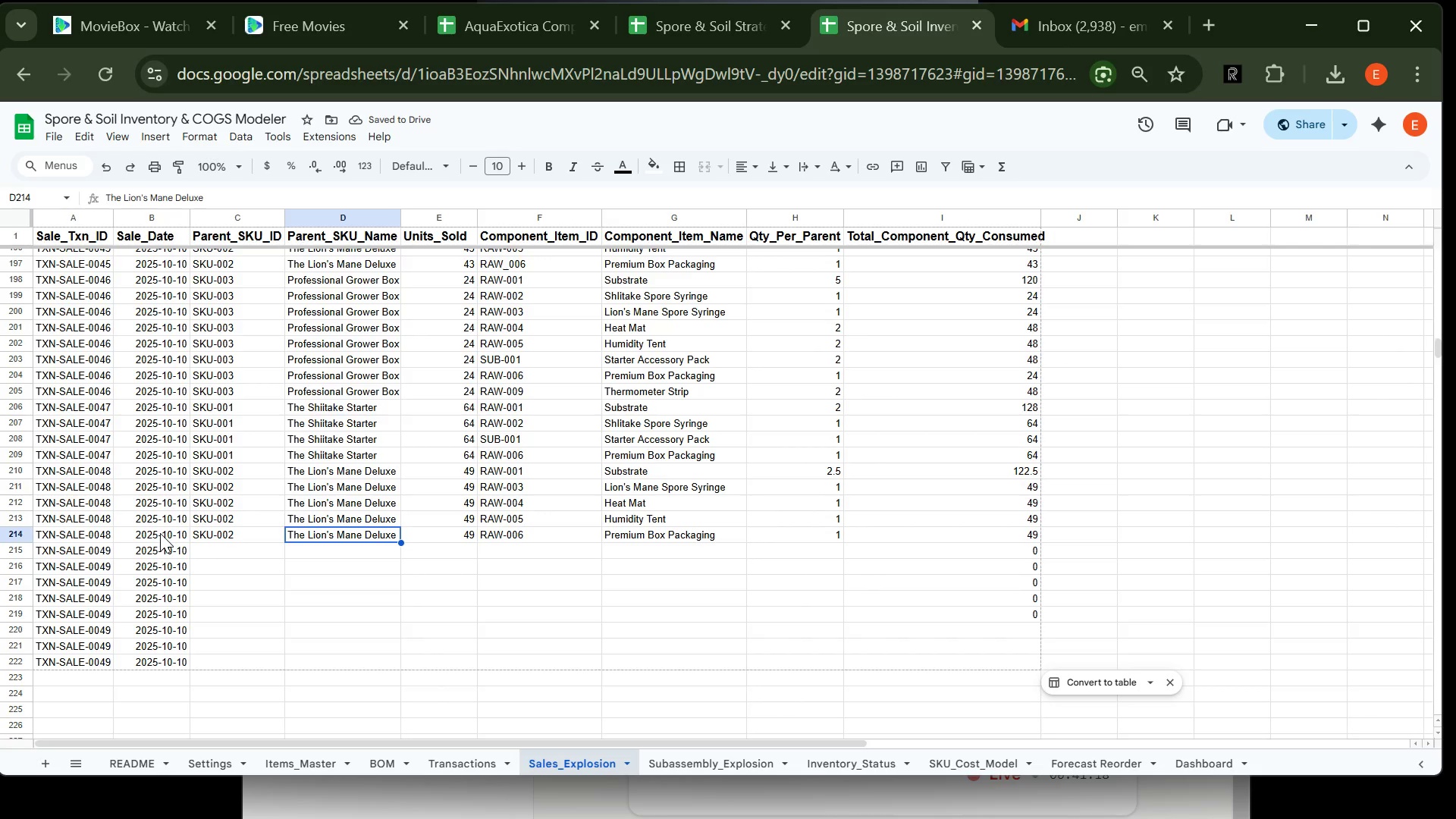 
key(ArrowLeft)
 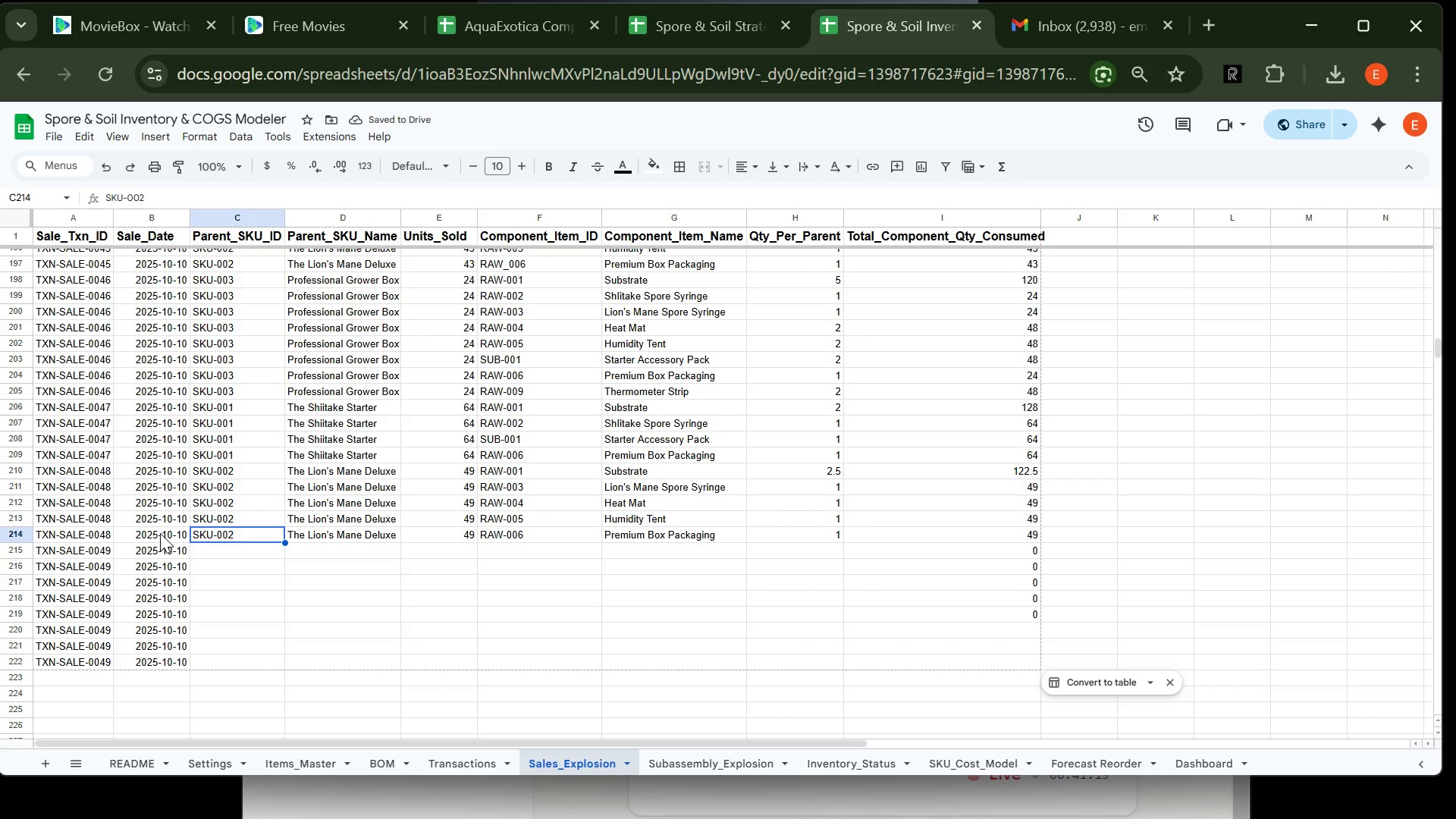 
key(ArrowDown)
 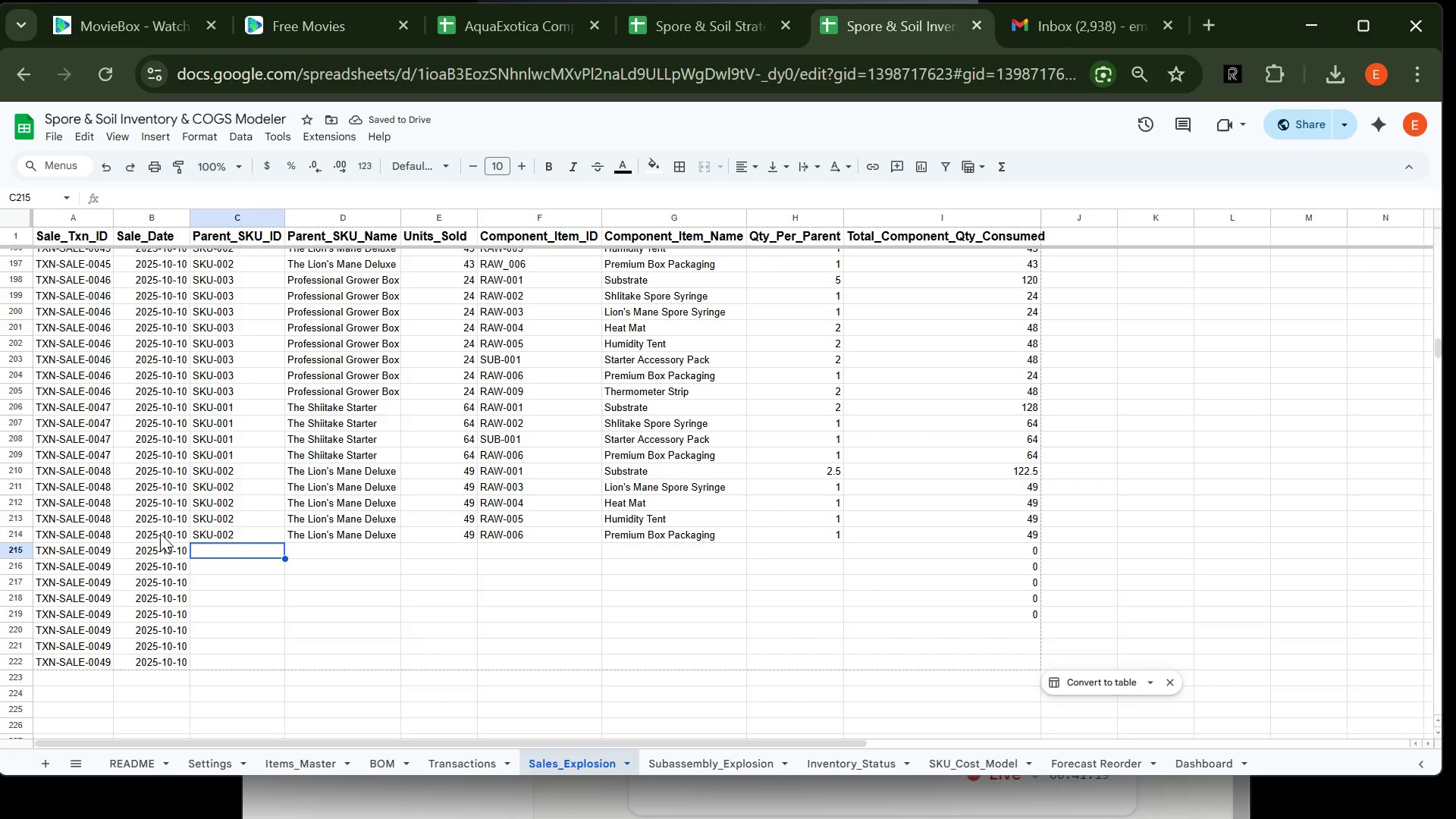 
type(SKU-003)
key(Tab)
type(The )
key(Backspace)
key(Backspace)
key(Backspace)
key(Backspace)
type(Pro)
 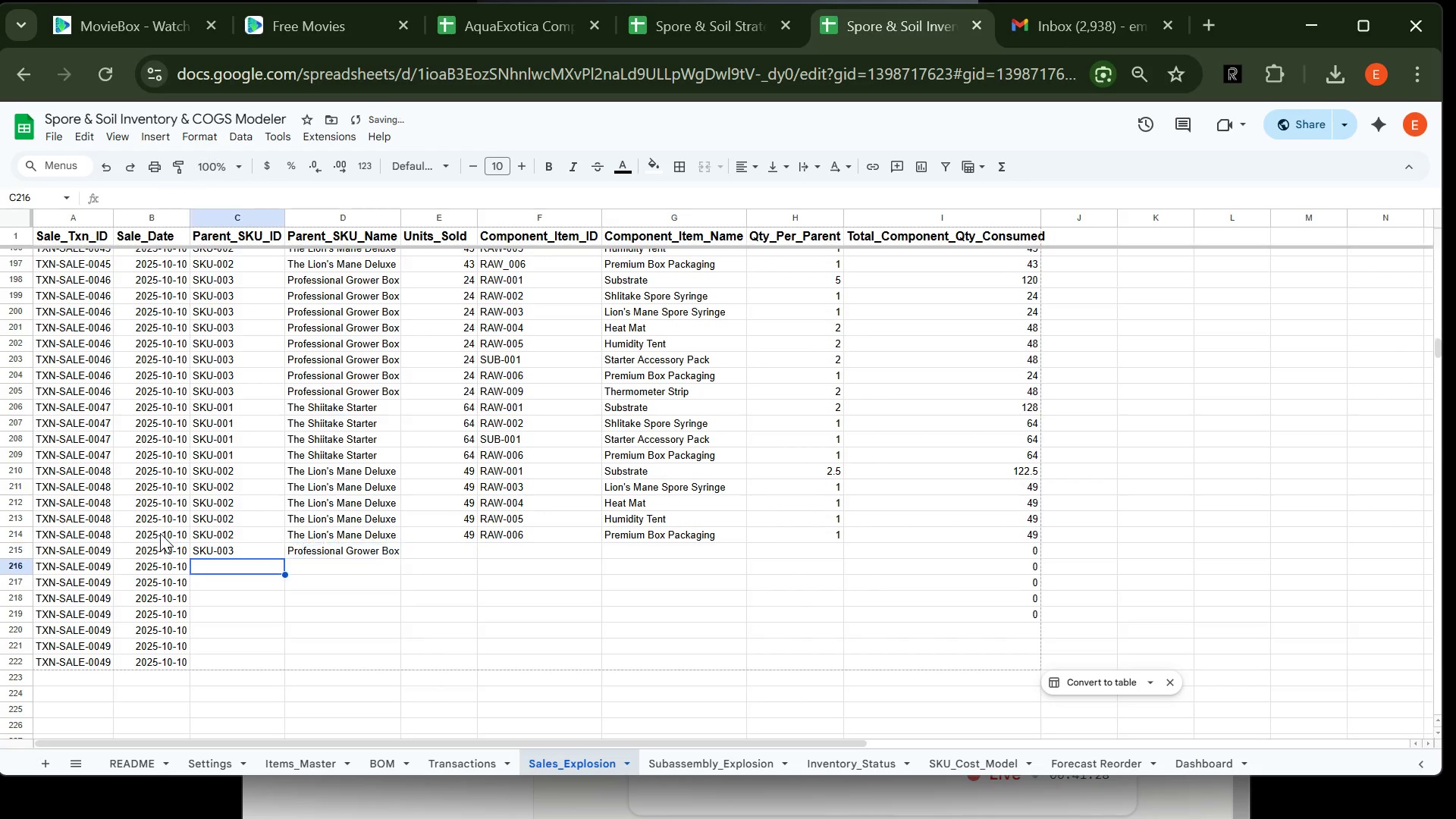 
 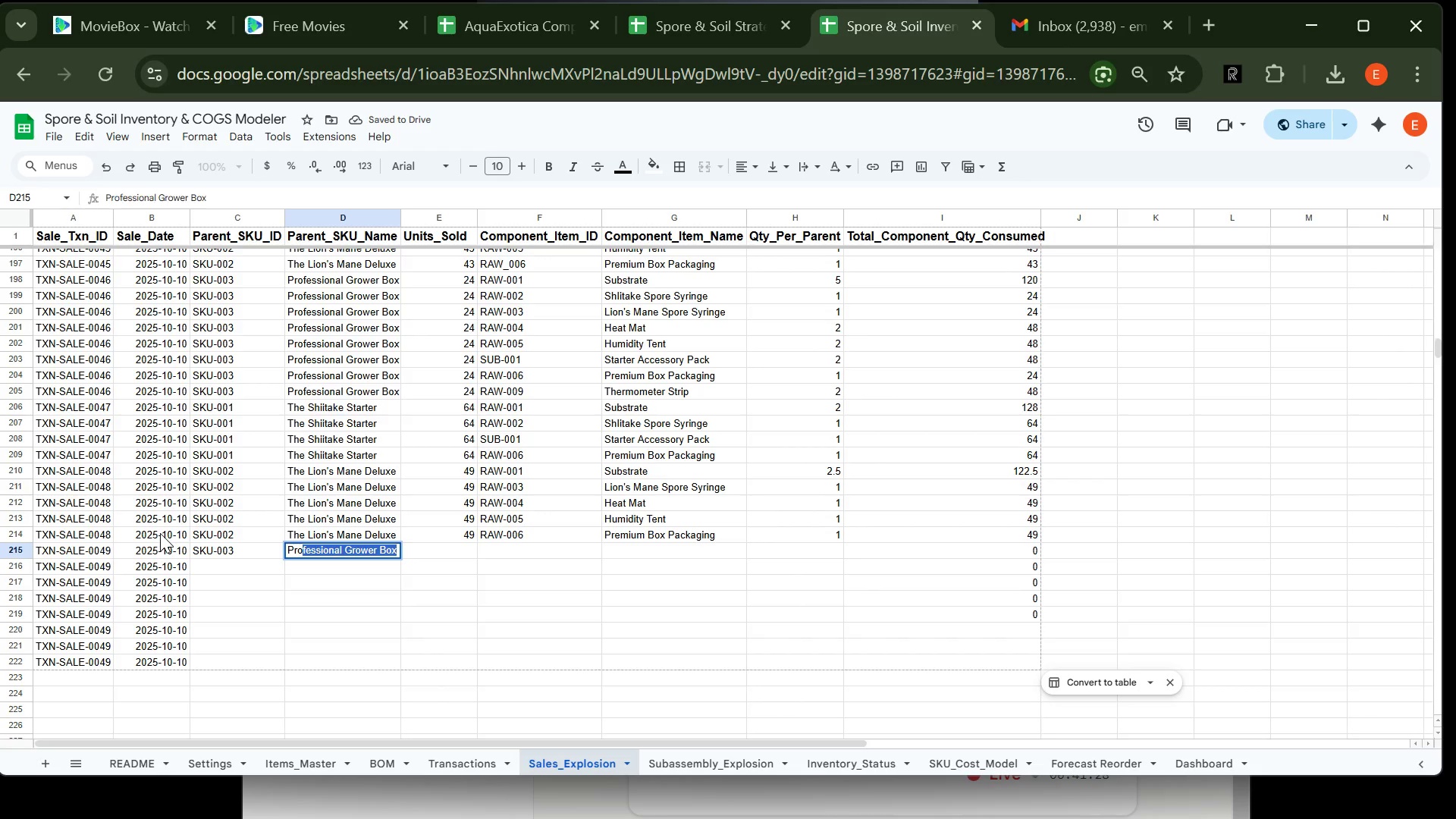 
key(Enter)
 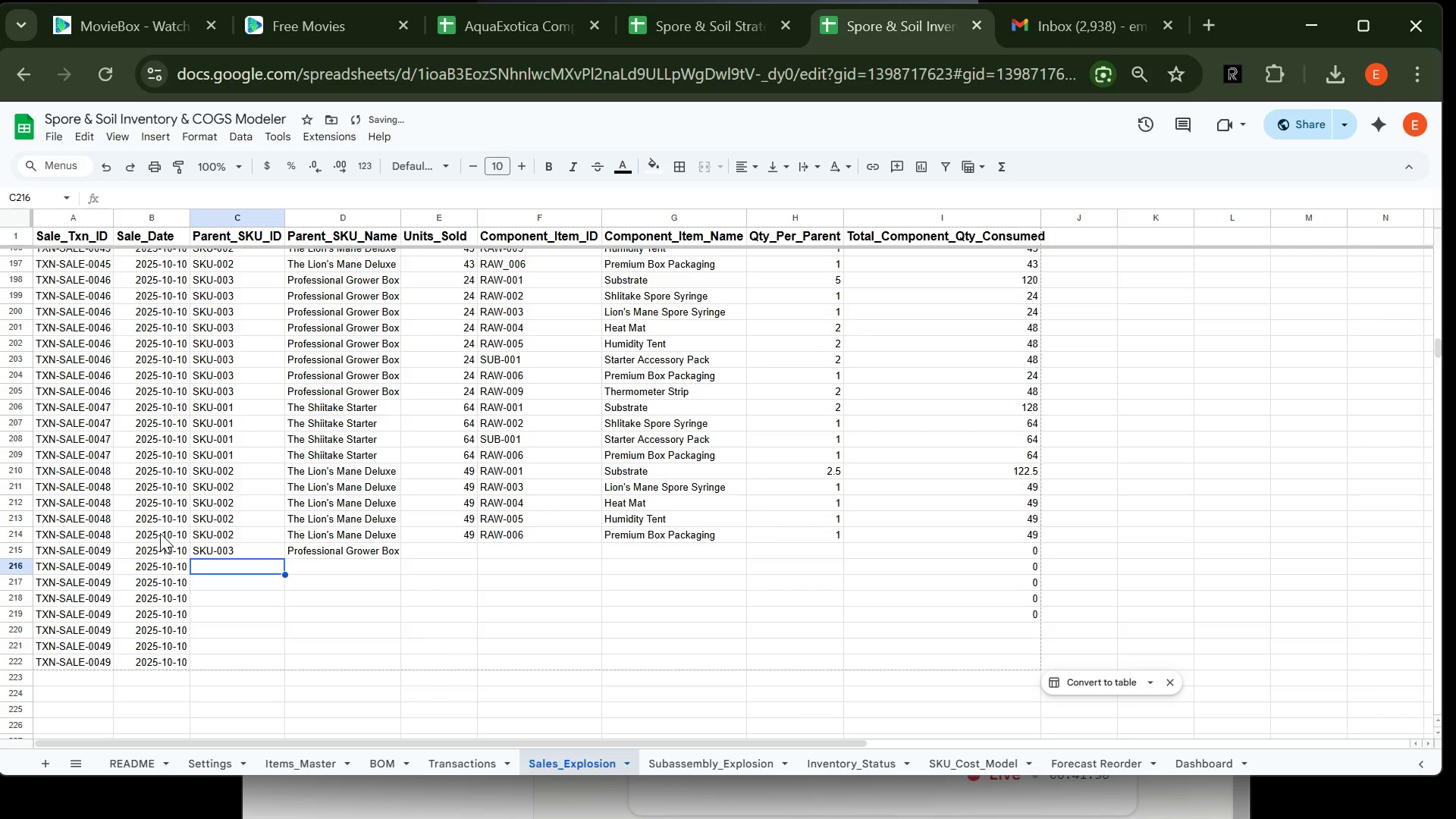 
key(ArrowUp)
 